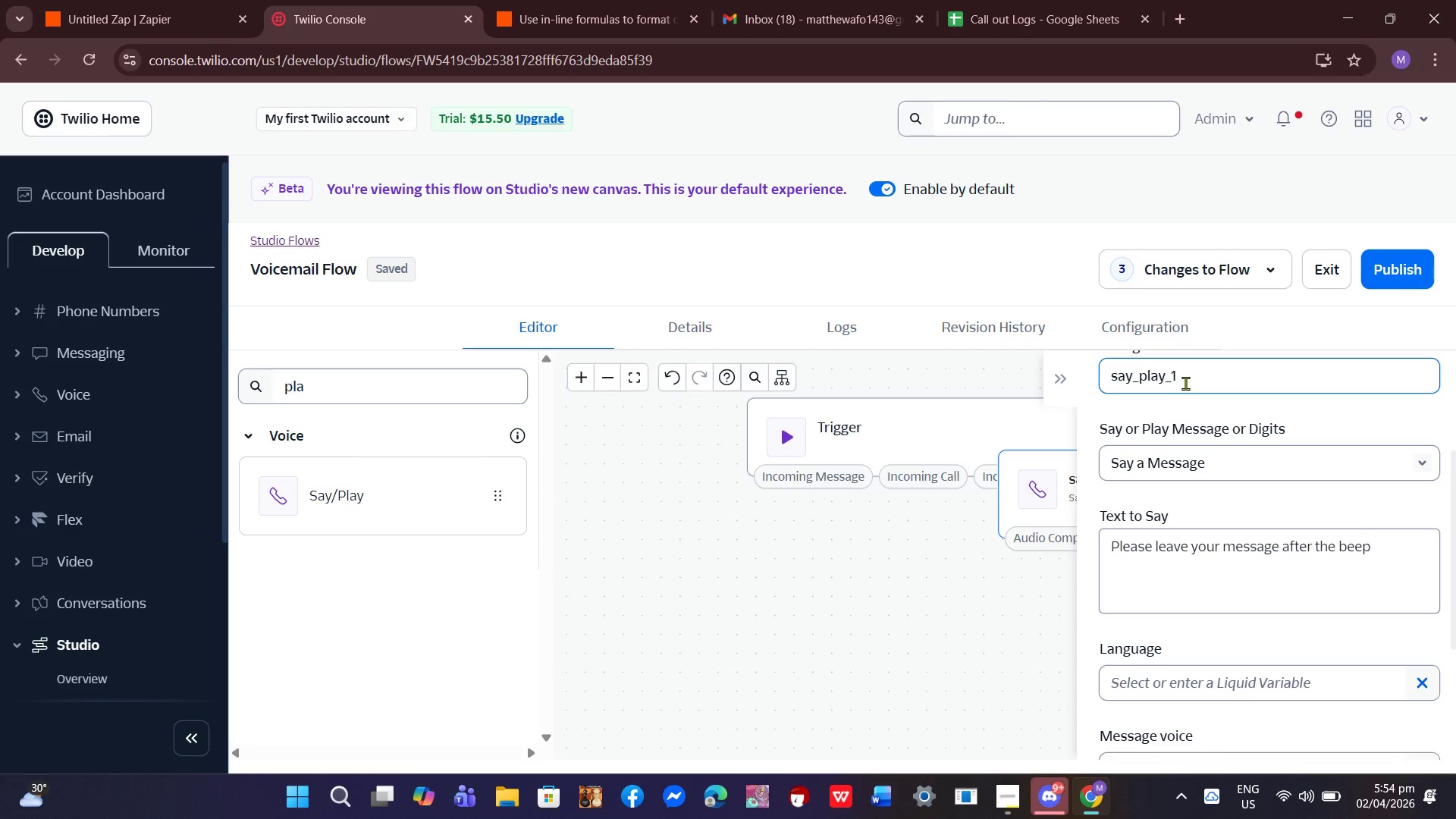 
scroll: coordinate [1263, 644], scroll_direction: down, amount: 4.0
 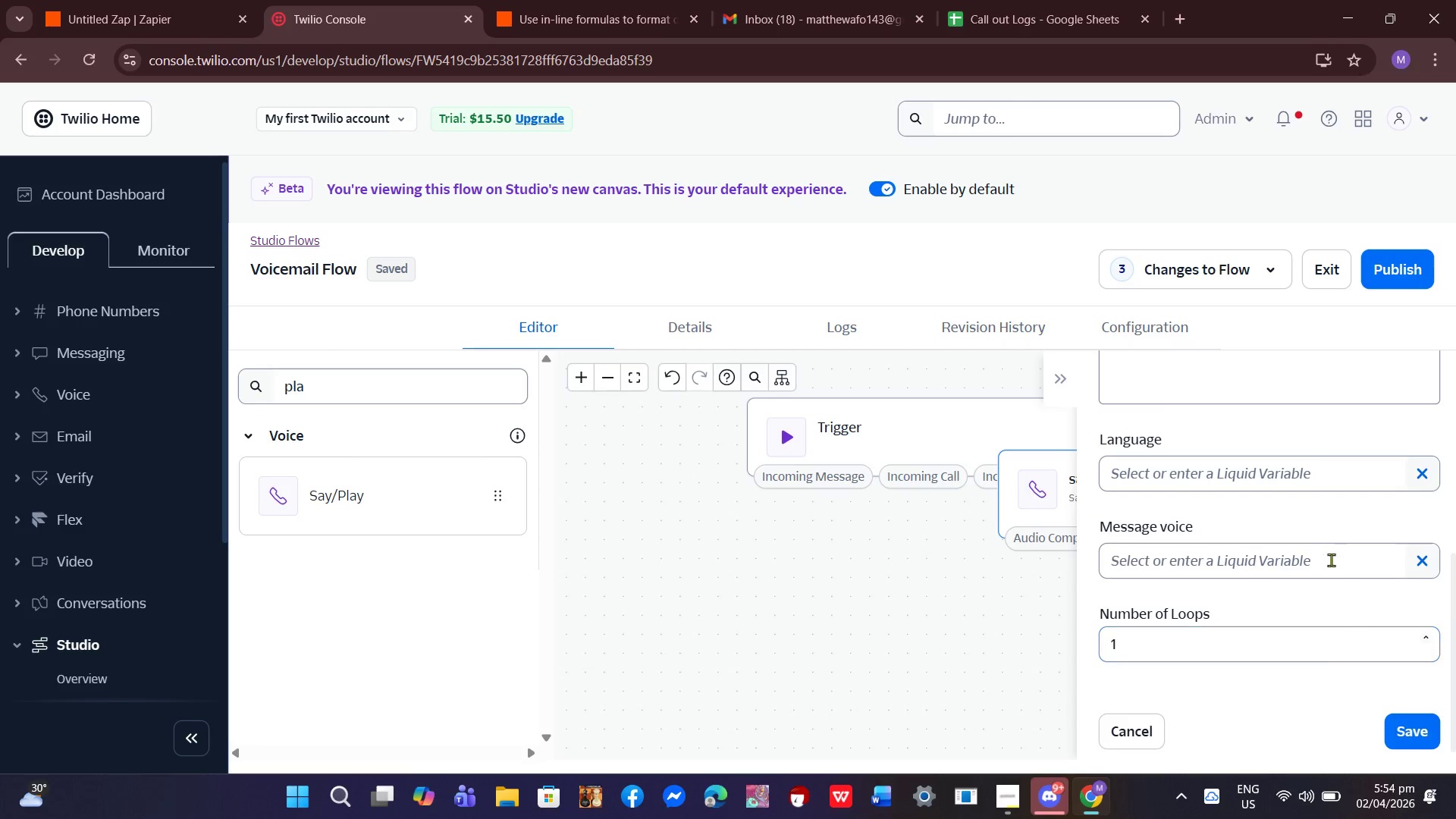 
left_click([1281, 475])
 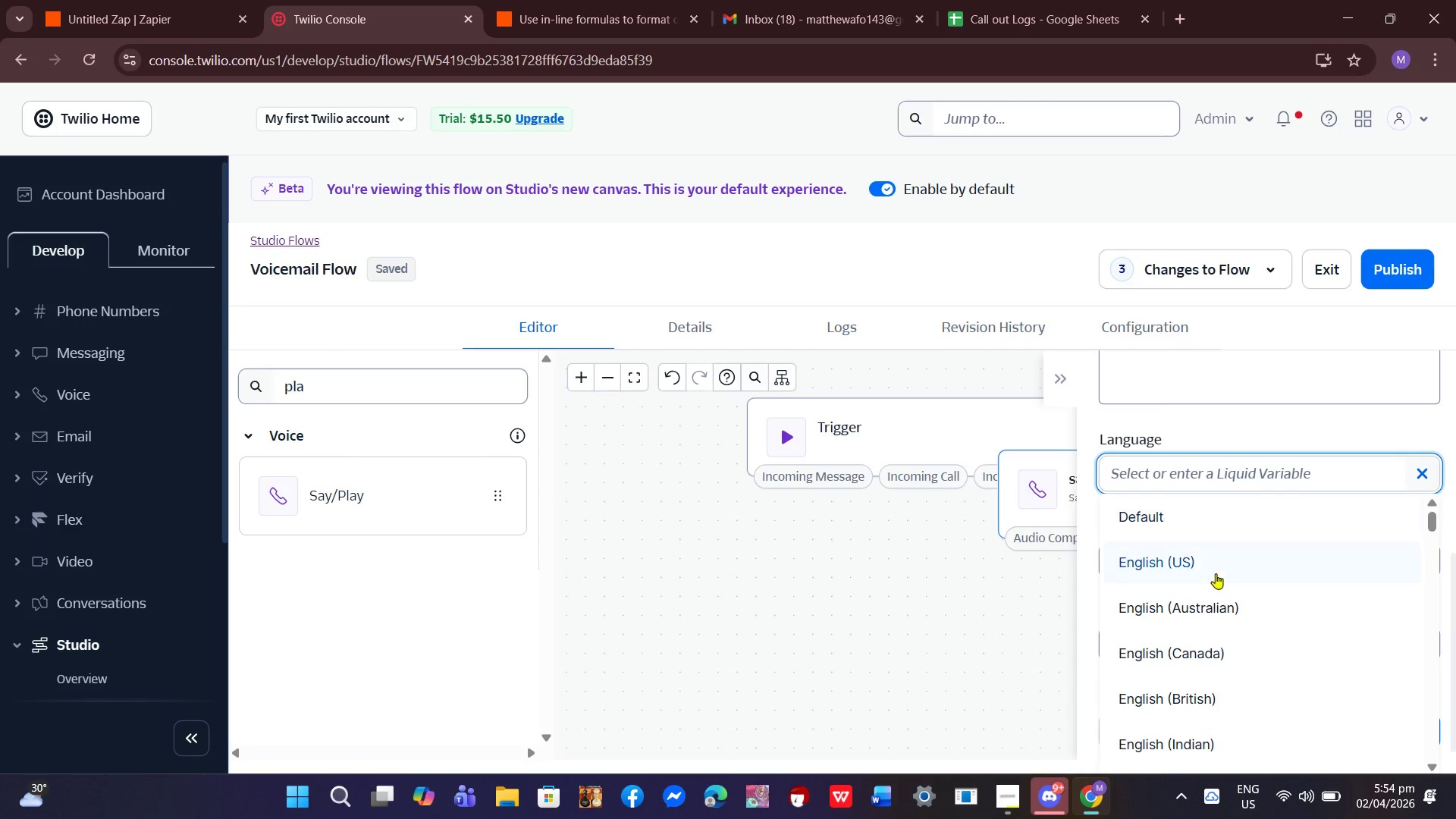 
left_click([1213, 576])
 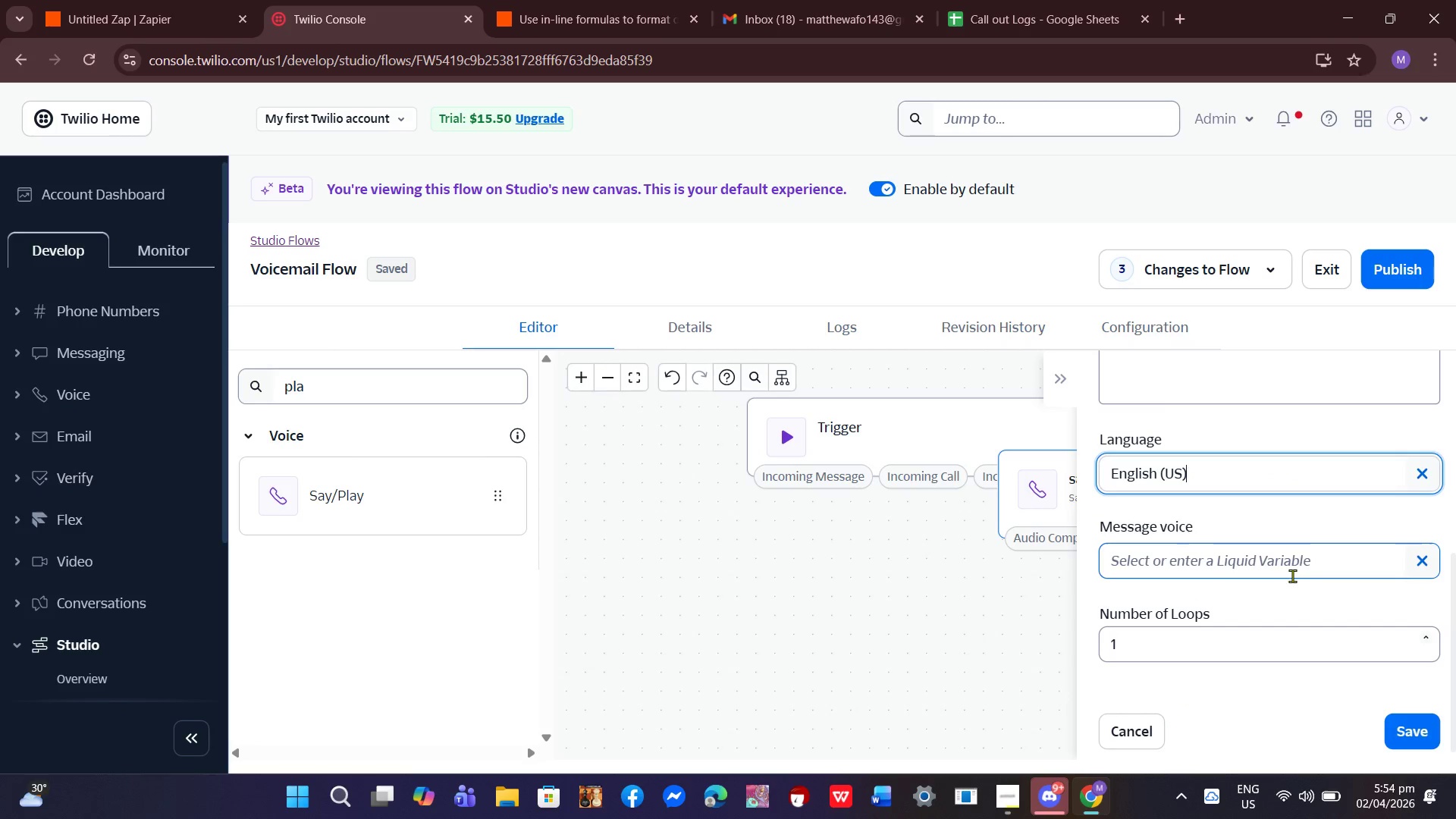 
left_click([1298, 570])
 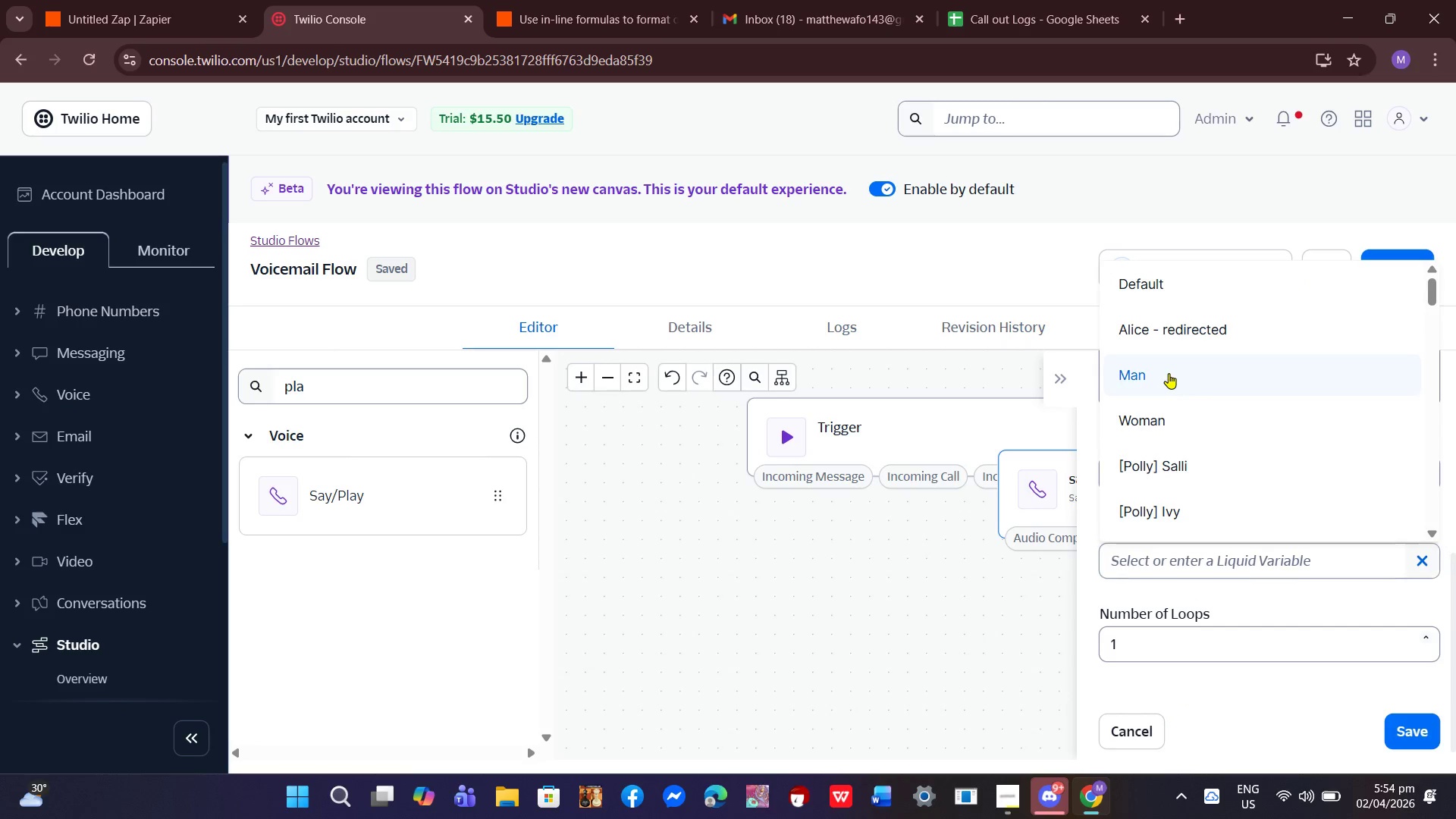 
left_click([1169, 373])
 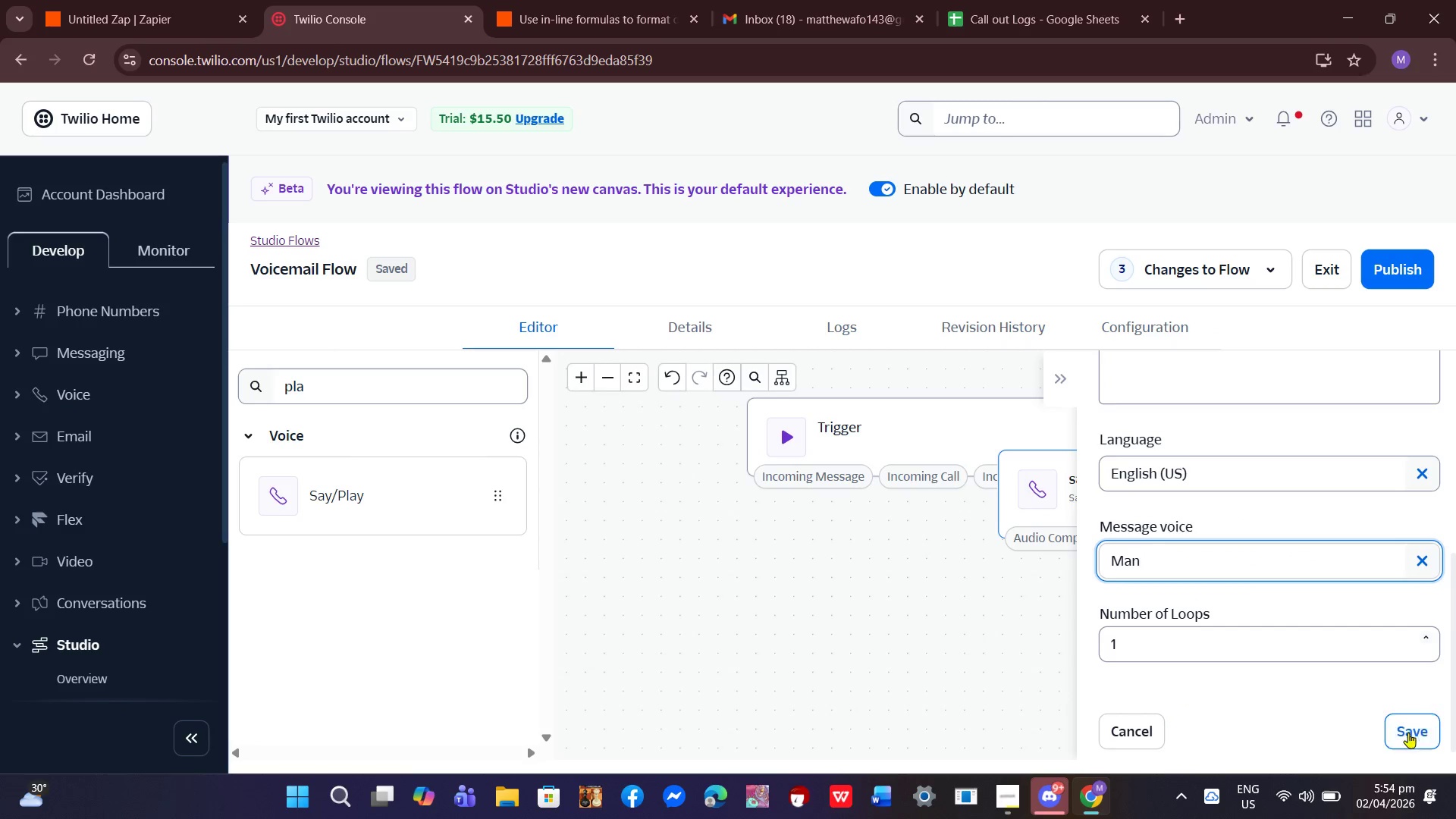 
left_click([1404, 739])
 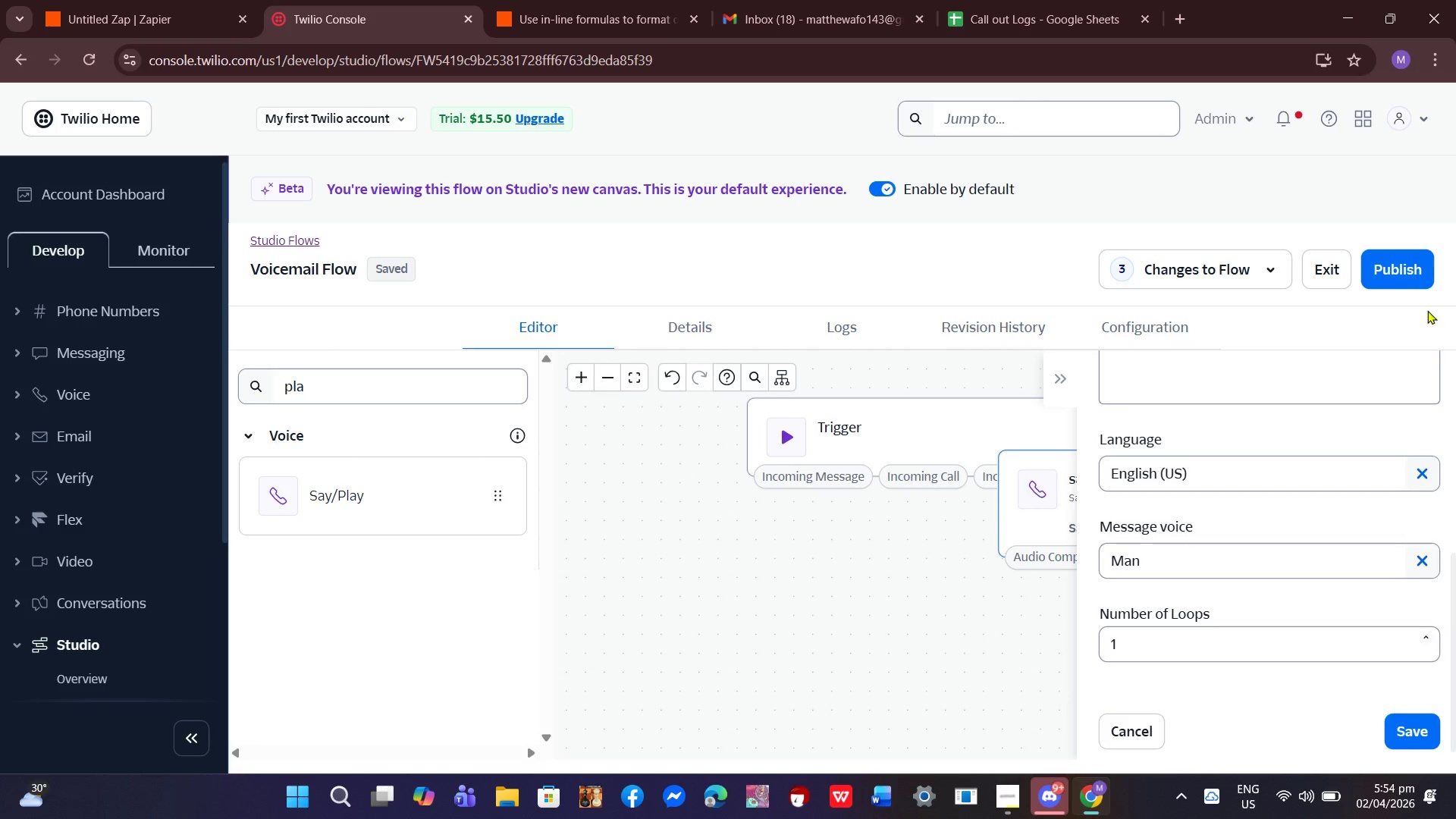 
left_click([1250, 274])
 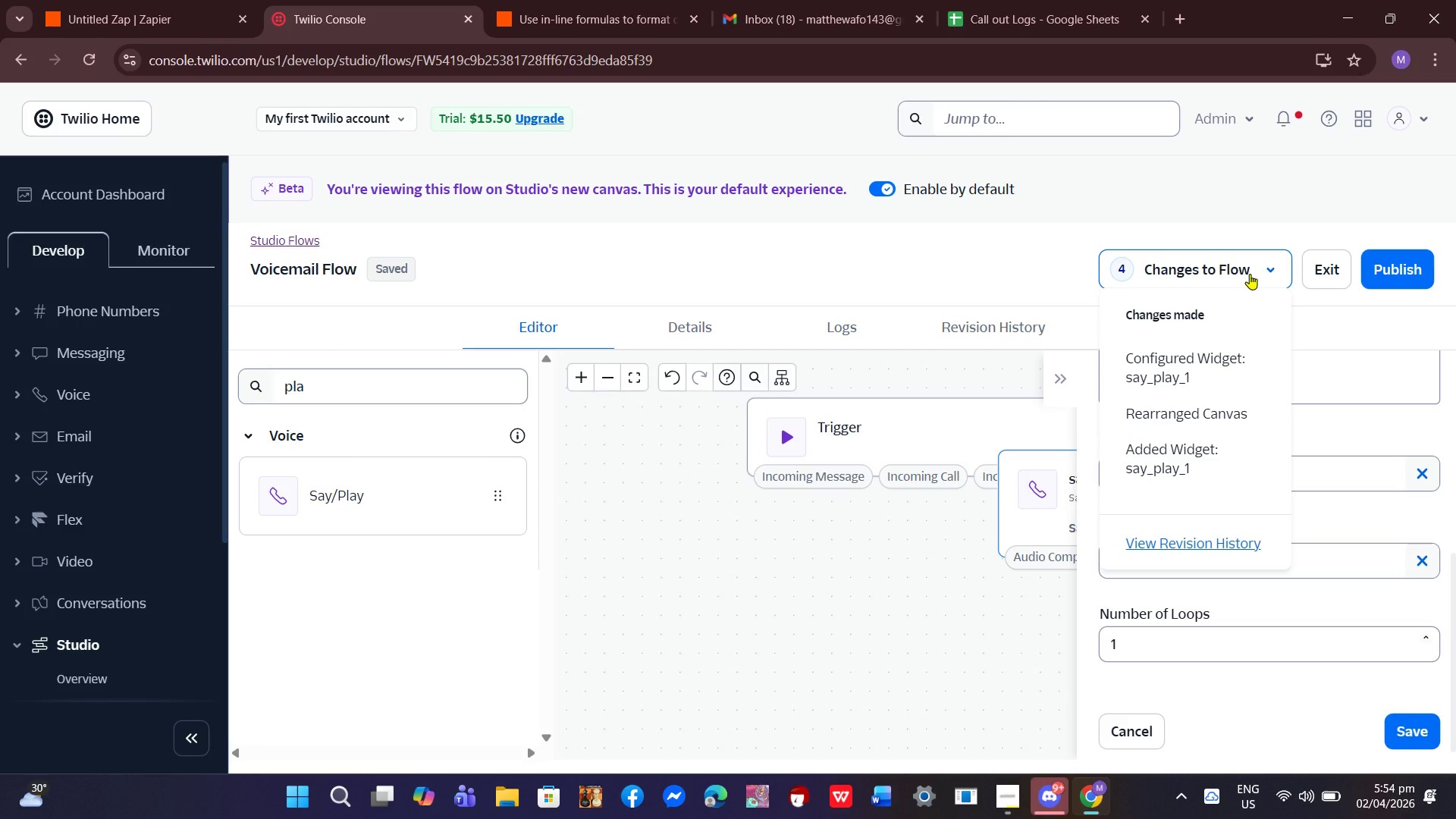 
left_click([1250, 274])
 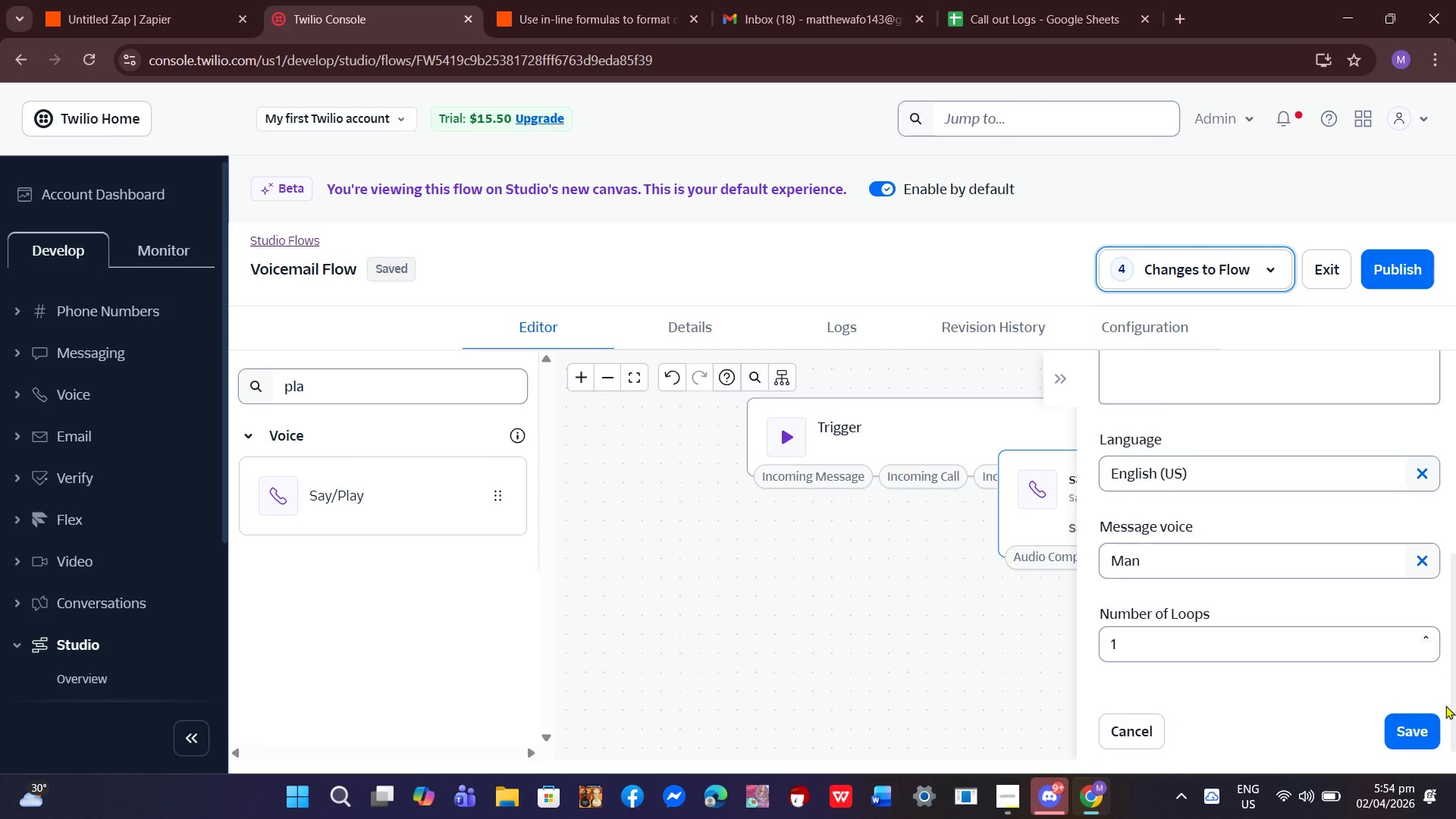 
left_click([1423, 732])
 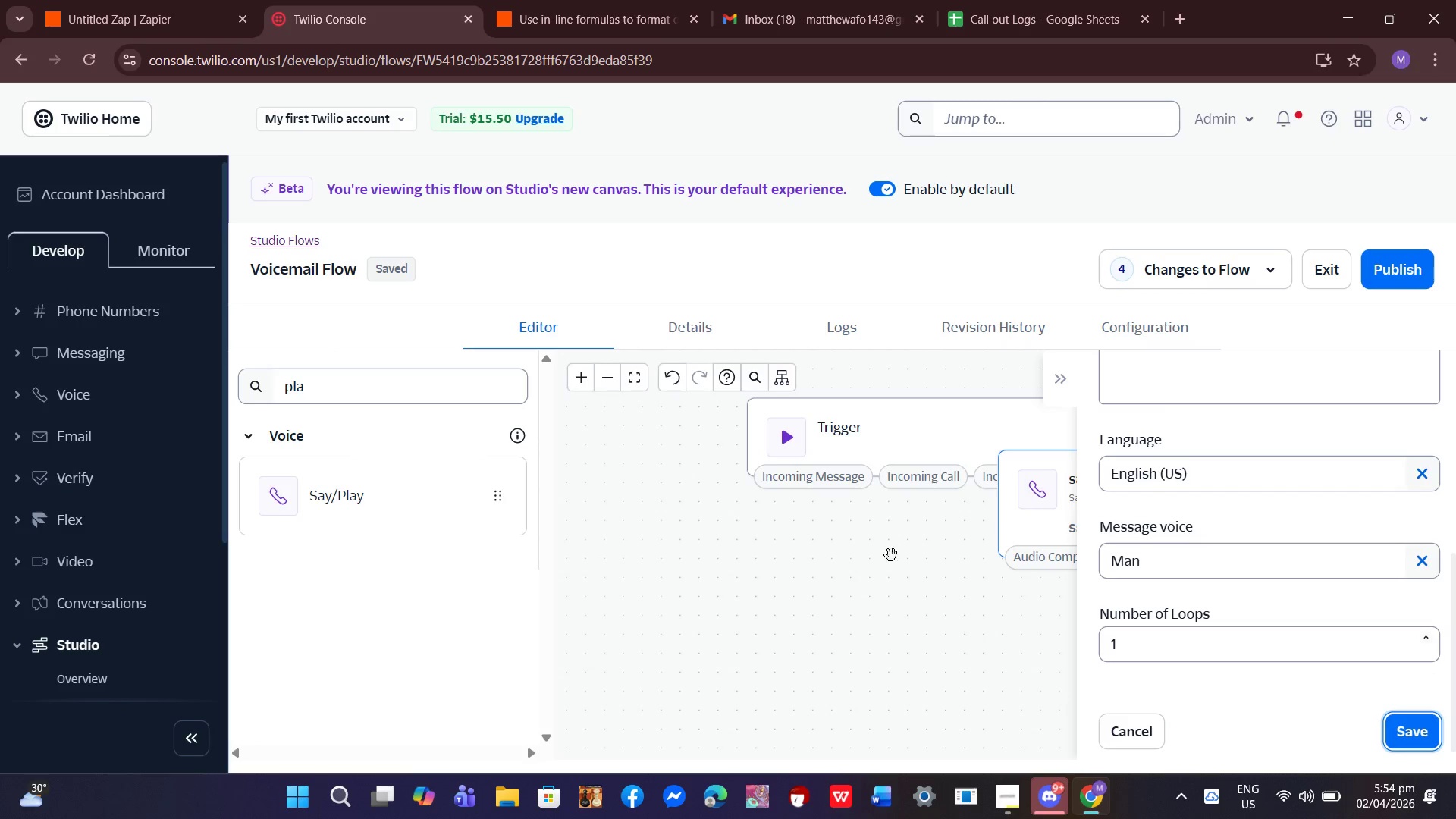 
scroll: coordinate [1301, 592], scroll_direction: up, amount: 1.0
 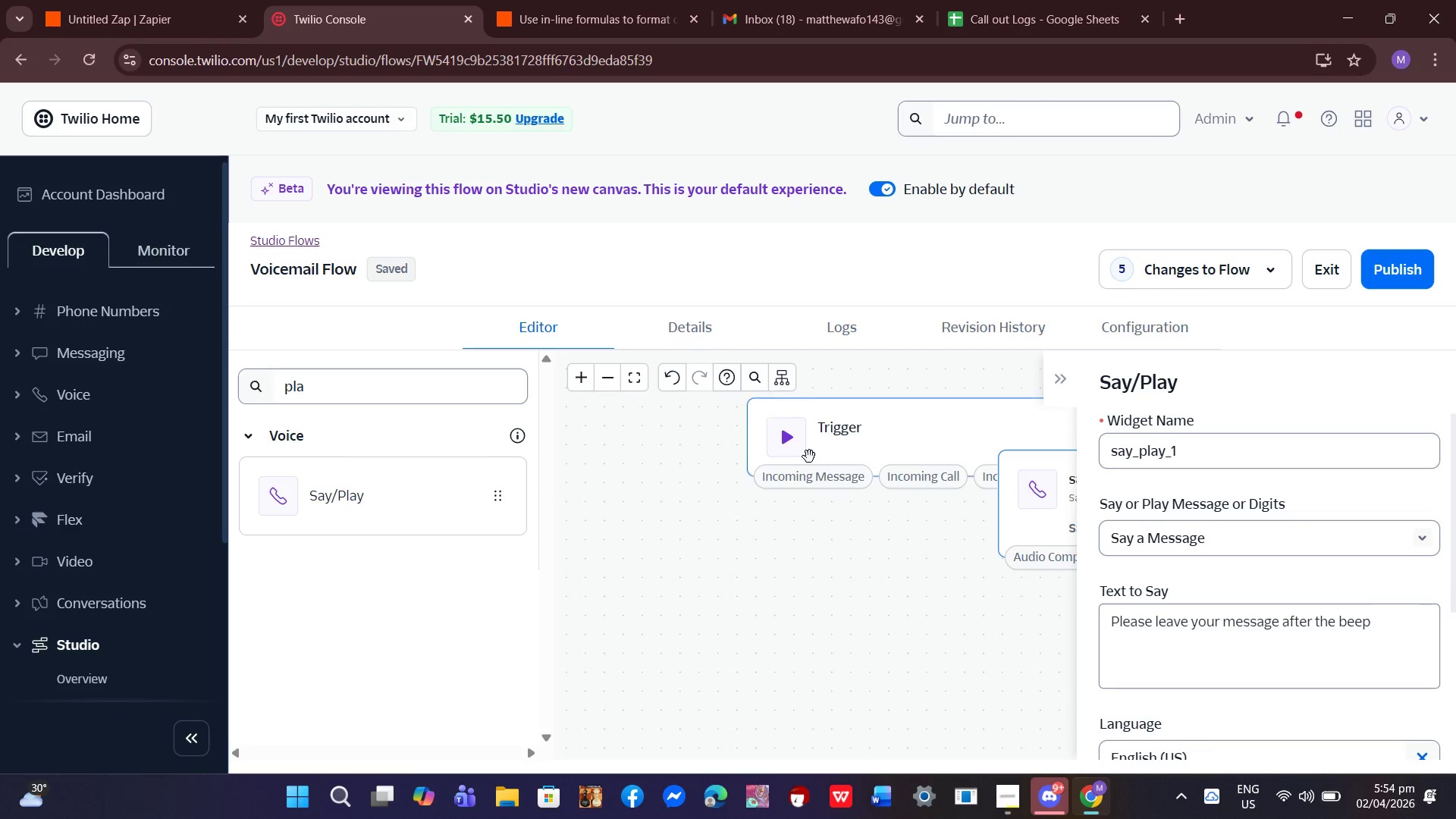 
double_click([796, 450])
 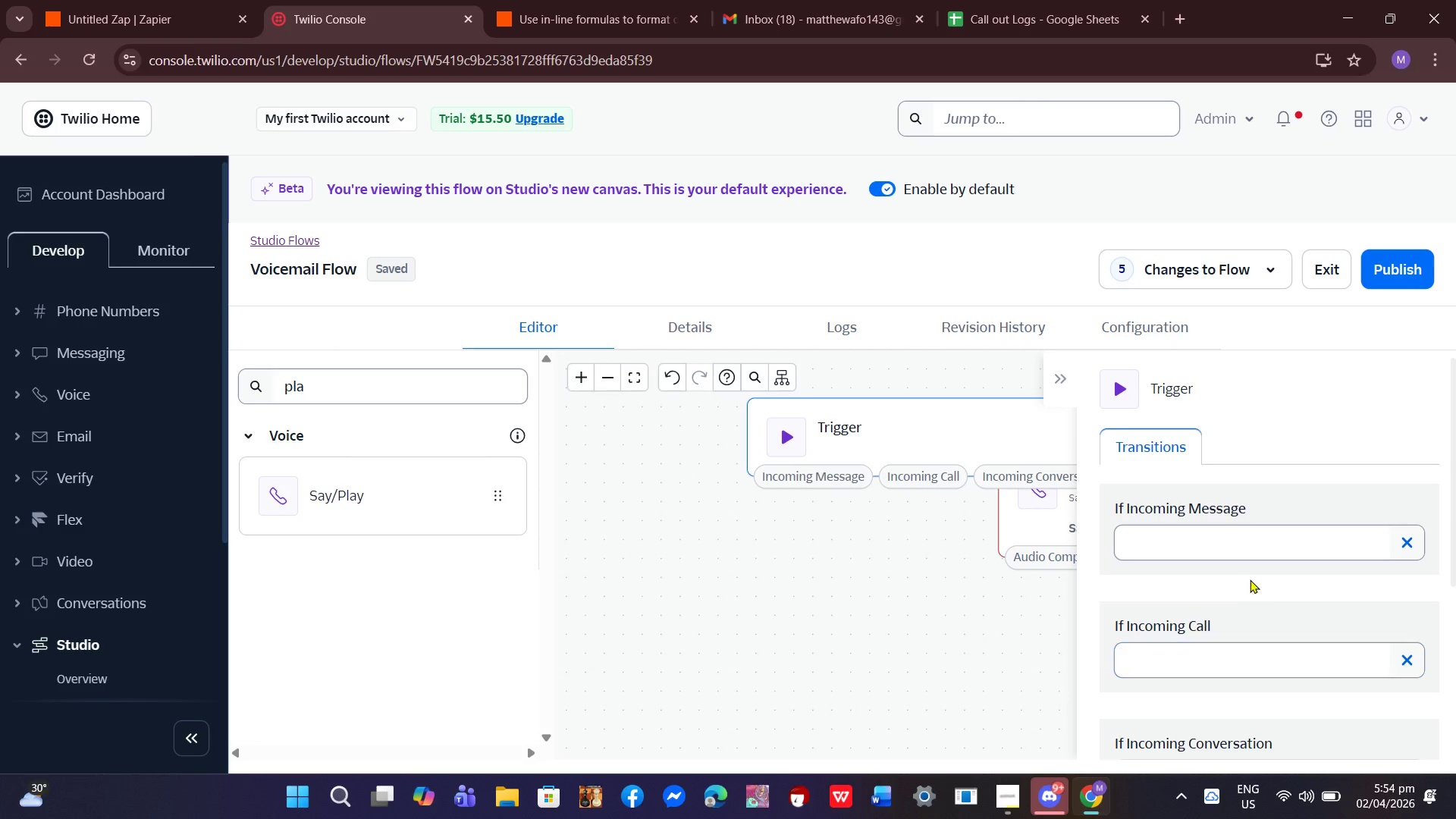 
scroll: coordinate [1240, 576], scroll_direction: down, amount: 7.0
 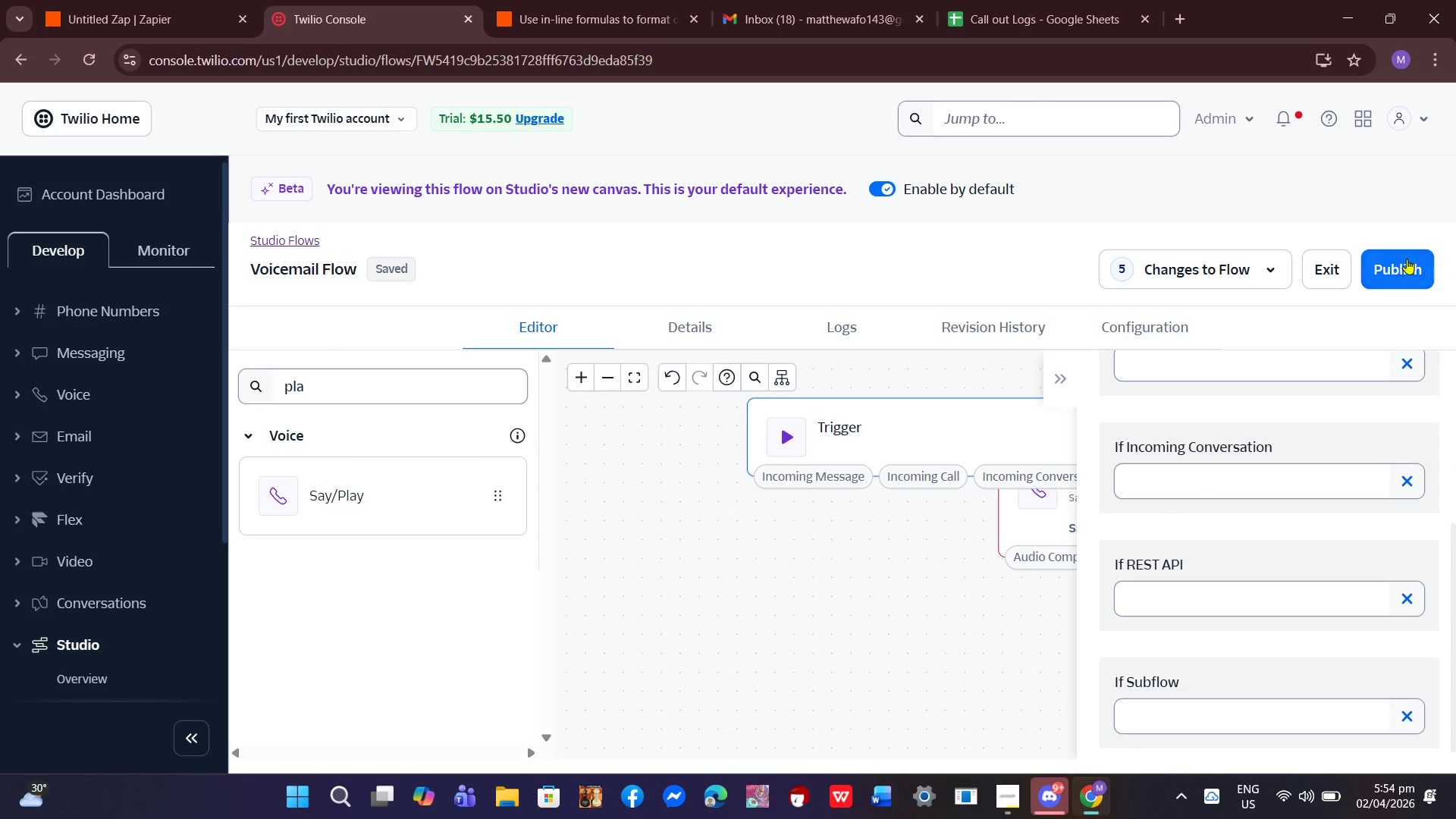 
left_click([1404, 263])
 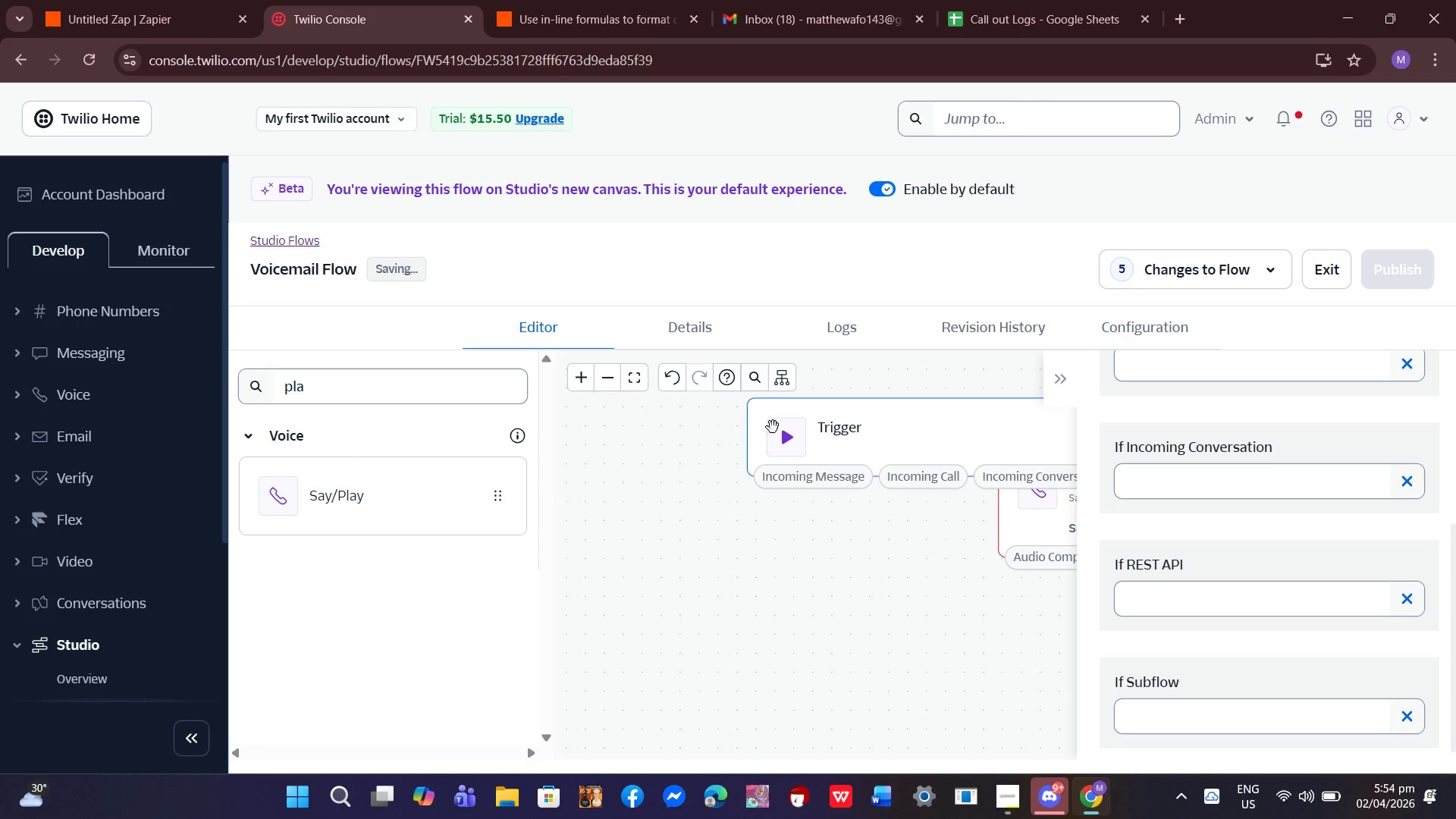 
wait(5.03)
 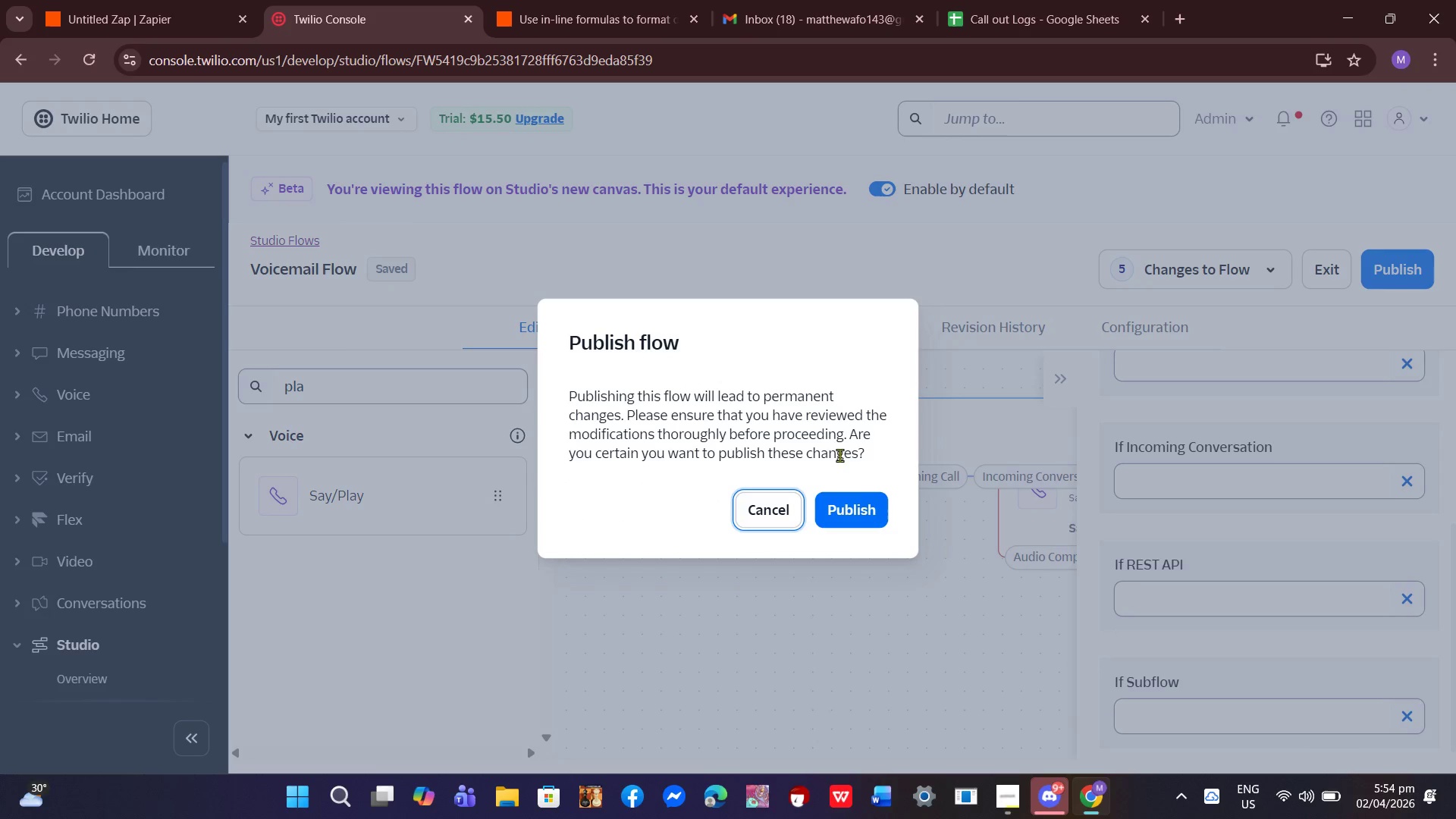 
scroll: coordinate [1320, 450], scroll_direction: up, amount: 3.0
 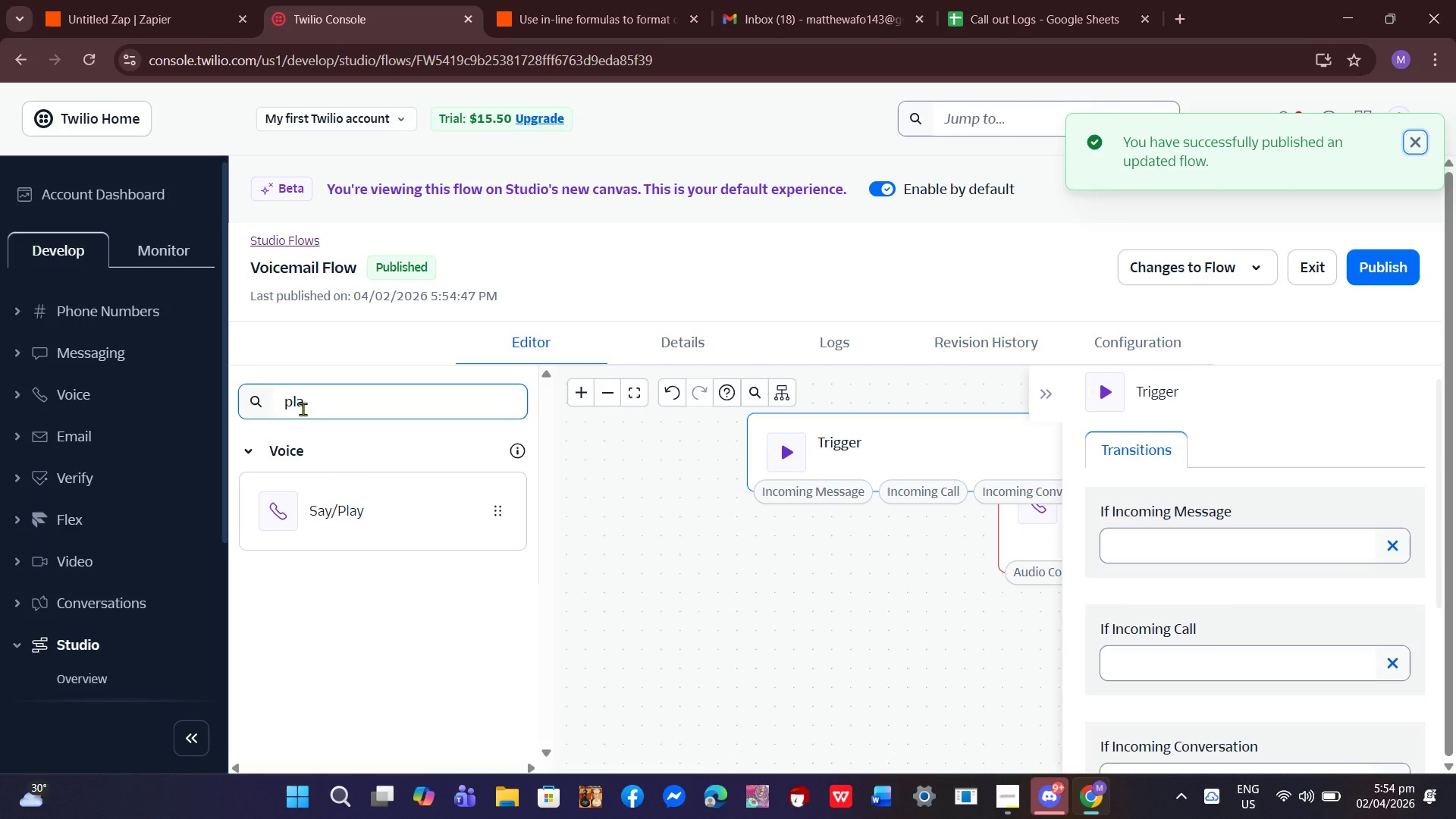 
left_click([795, 460])
 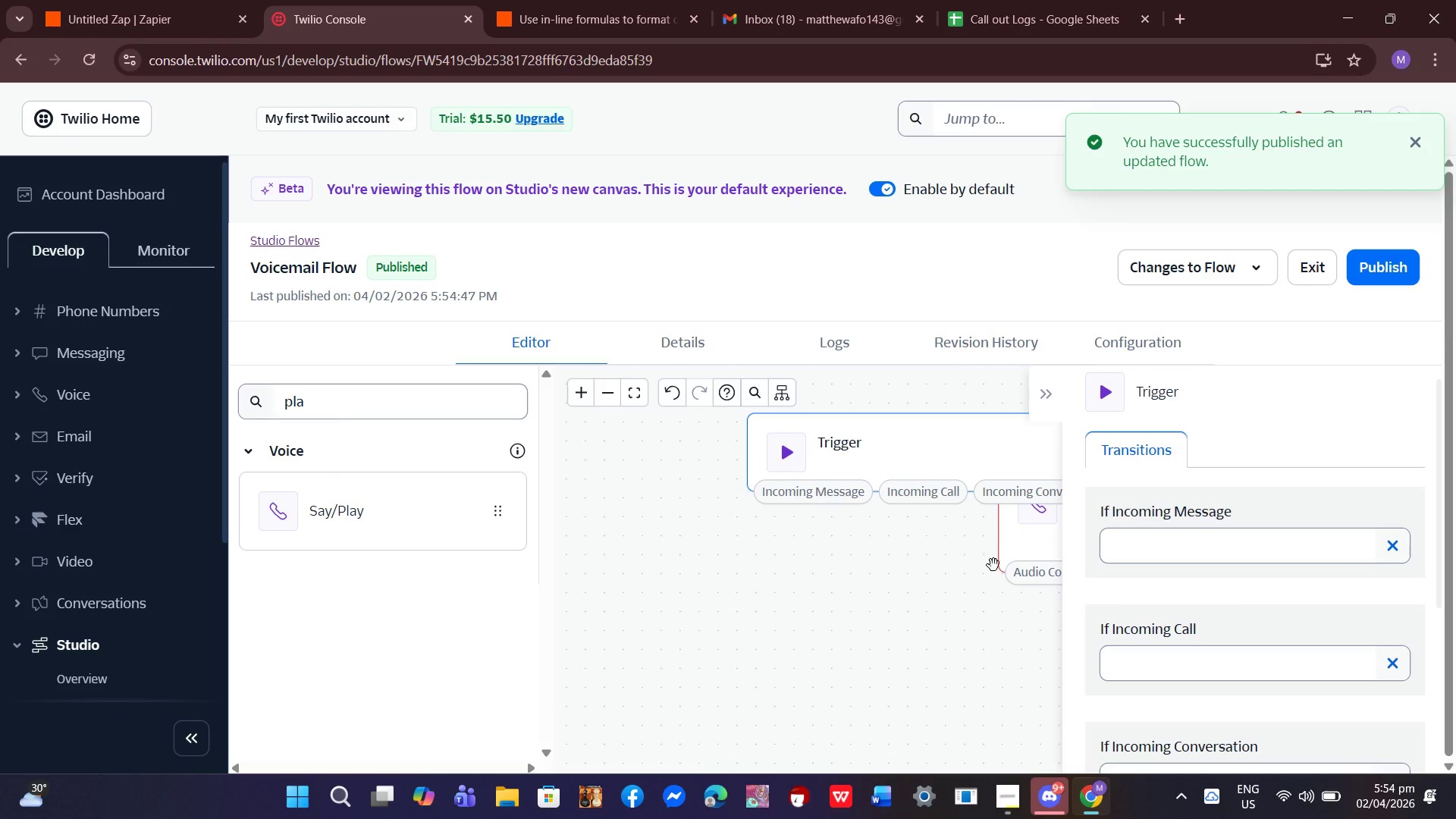 
left_click([977, 576])
 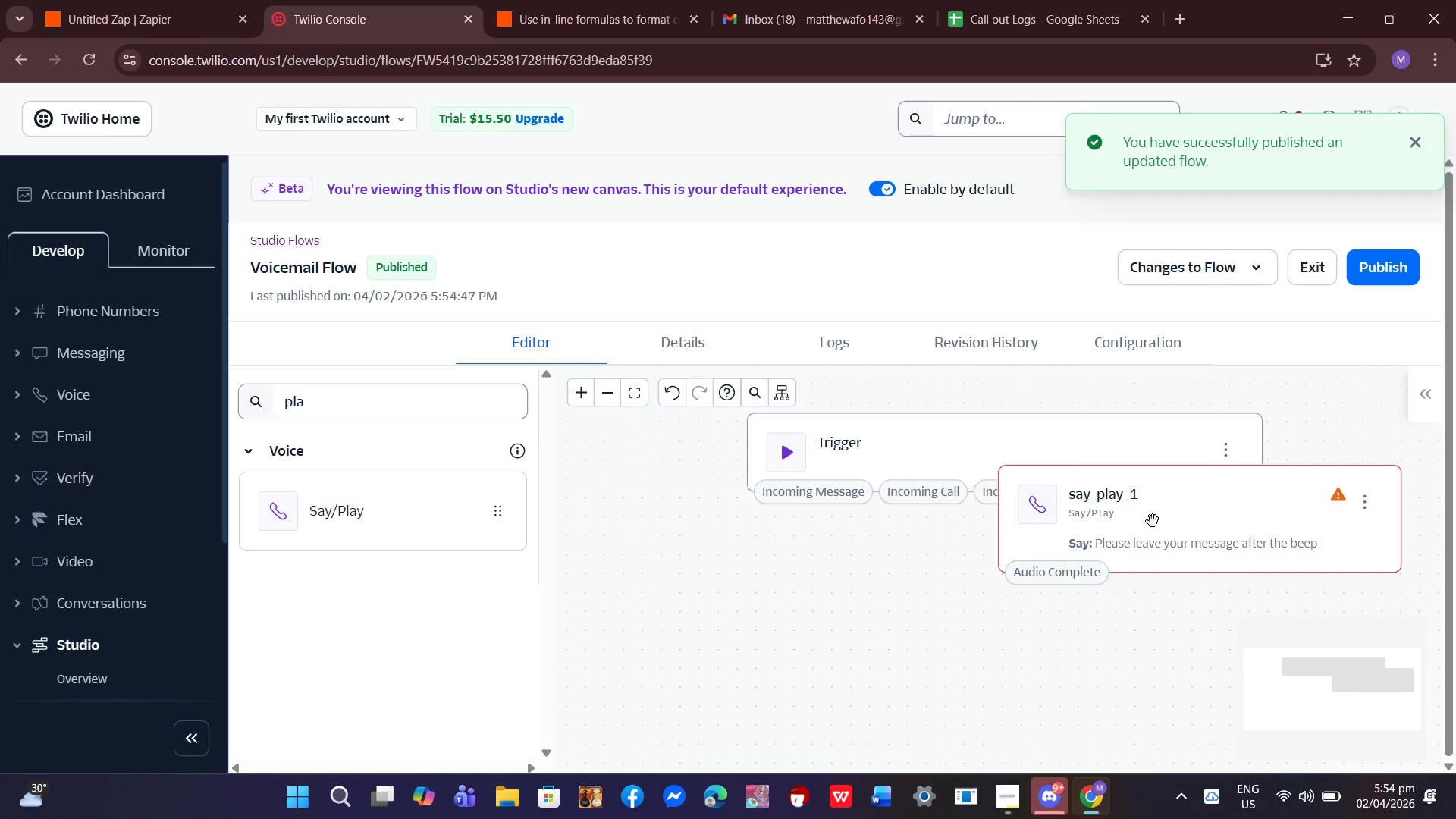 
left_click([1037, 515])
 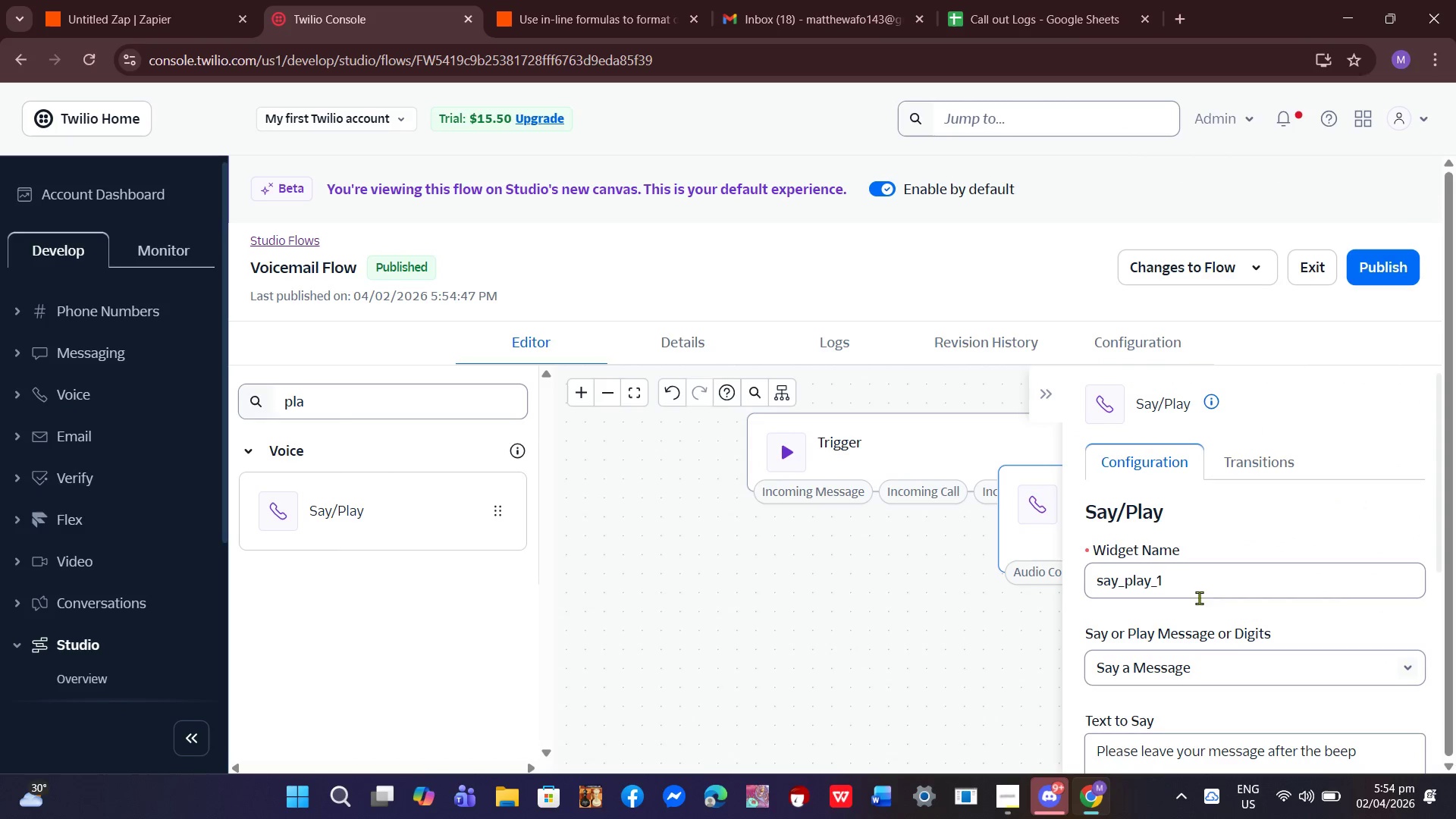 
scroll: coordinate [1172, 604], scroll_direction: down, amount: 5.0
 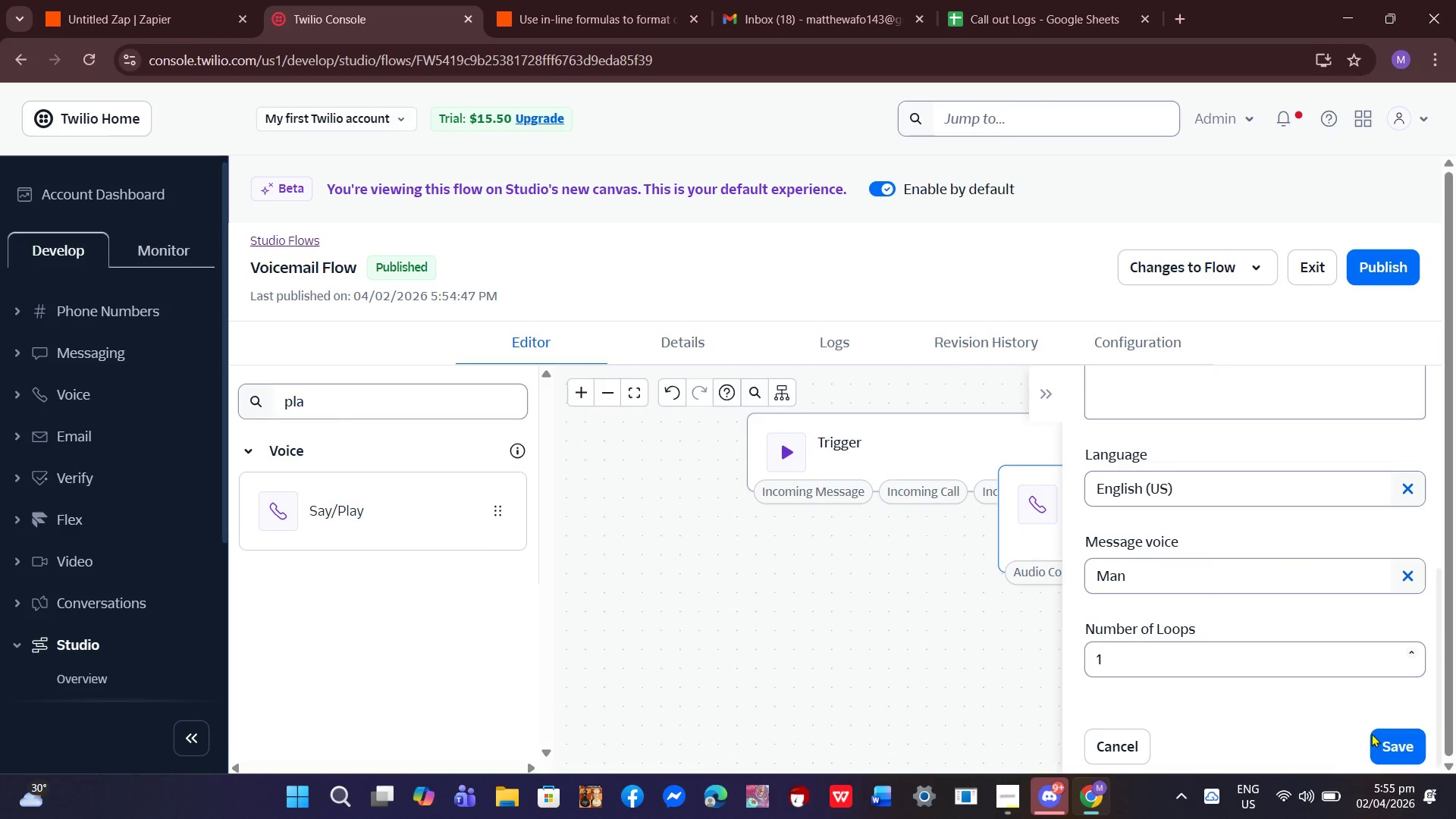 
left_click([1398, 746])
 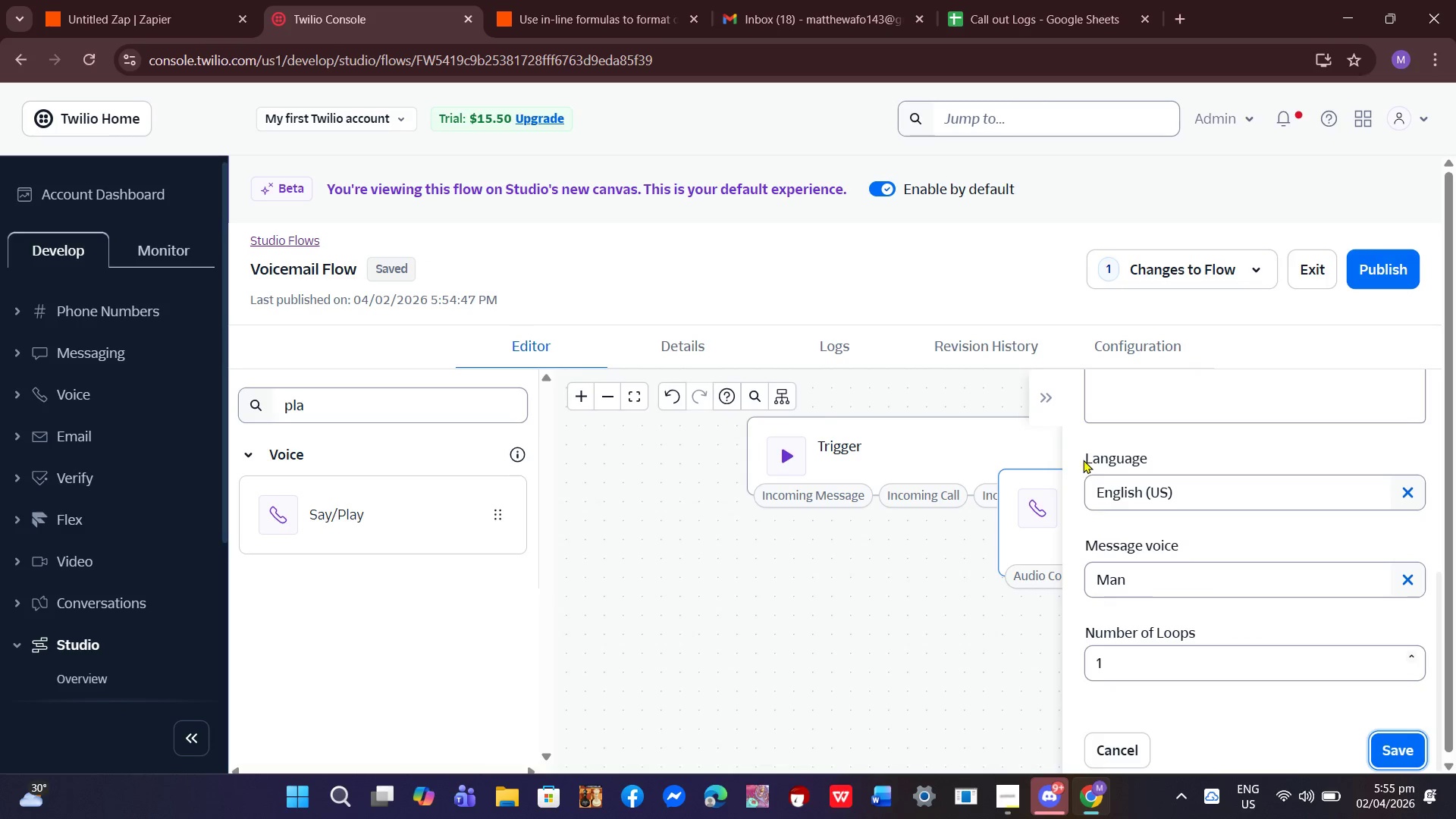 
wait(7.73)
 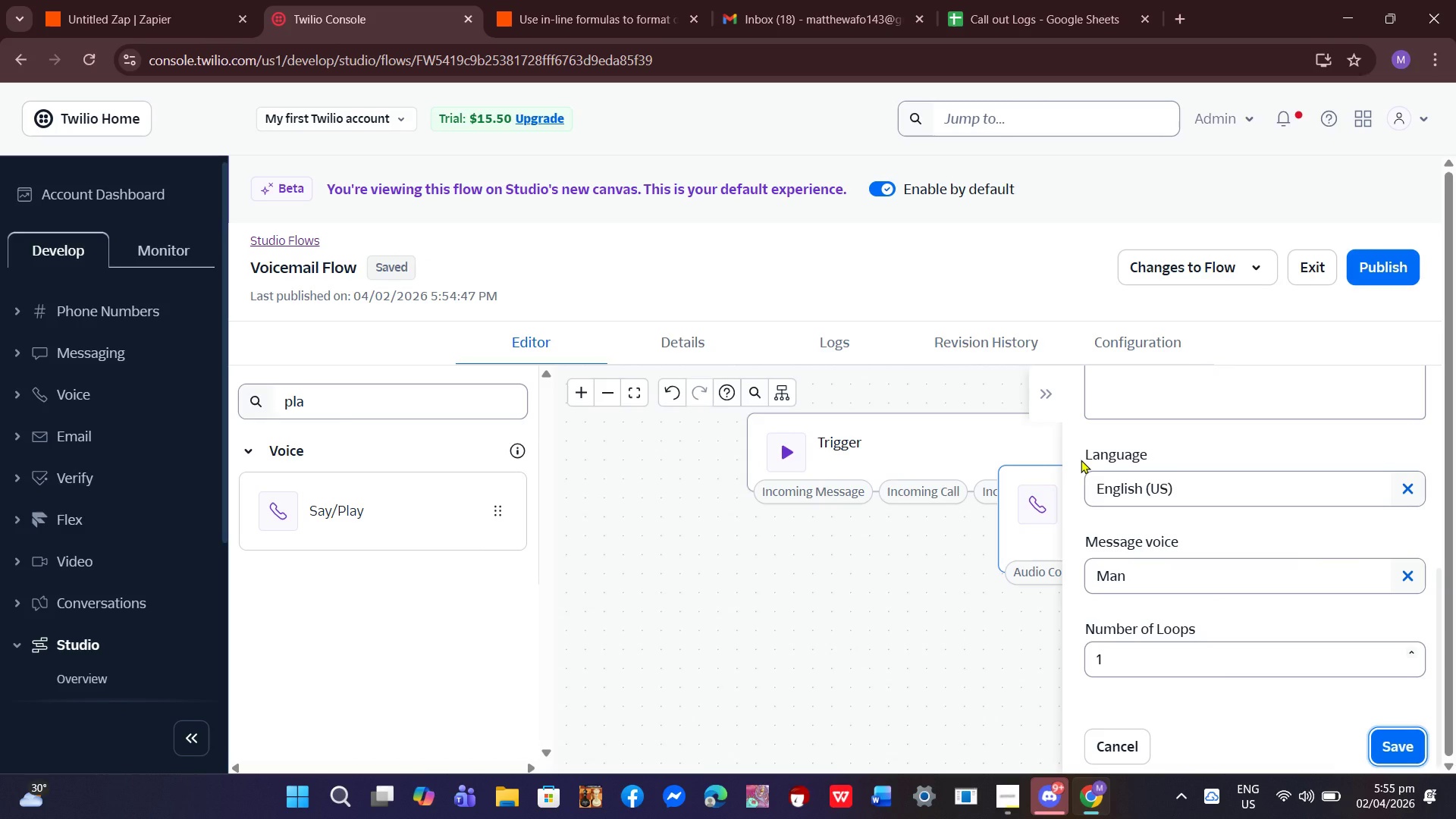 
scroll: coordinate [533, 504], scroll_direction: up, amount: 1.0
 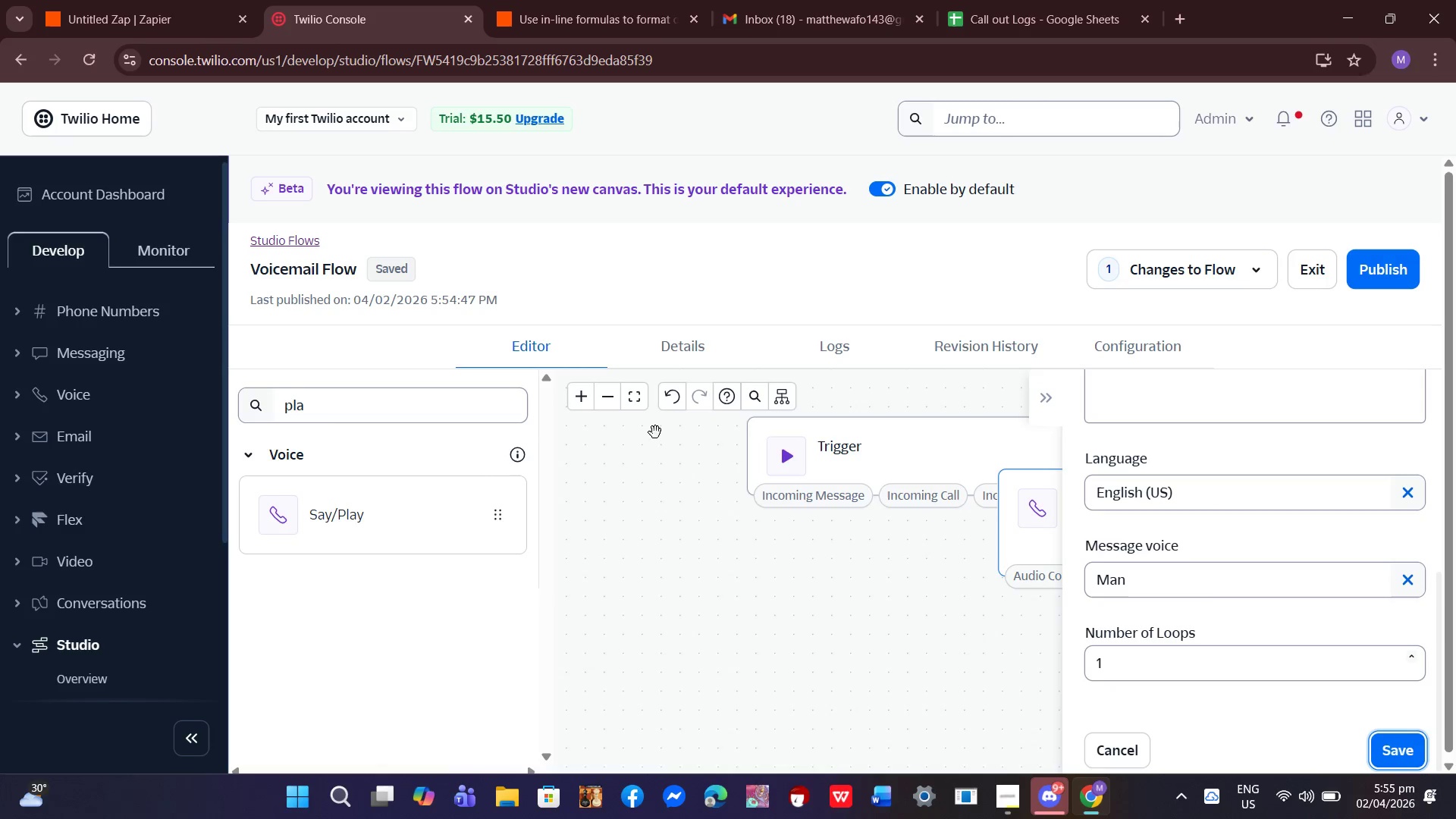 
left_click([870, 566])
 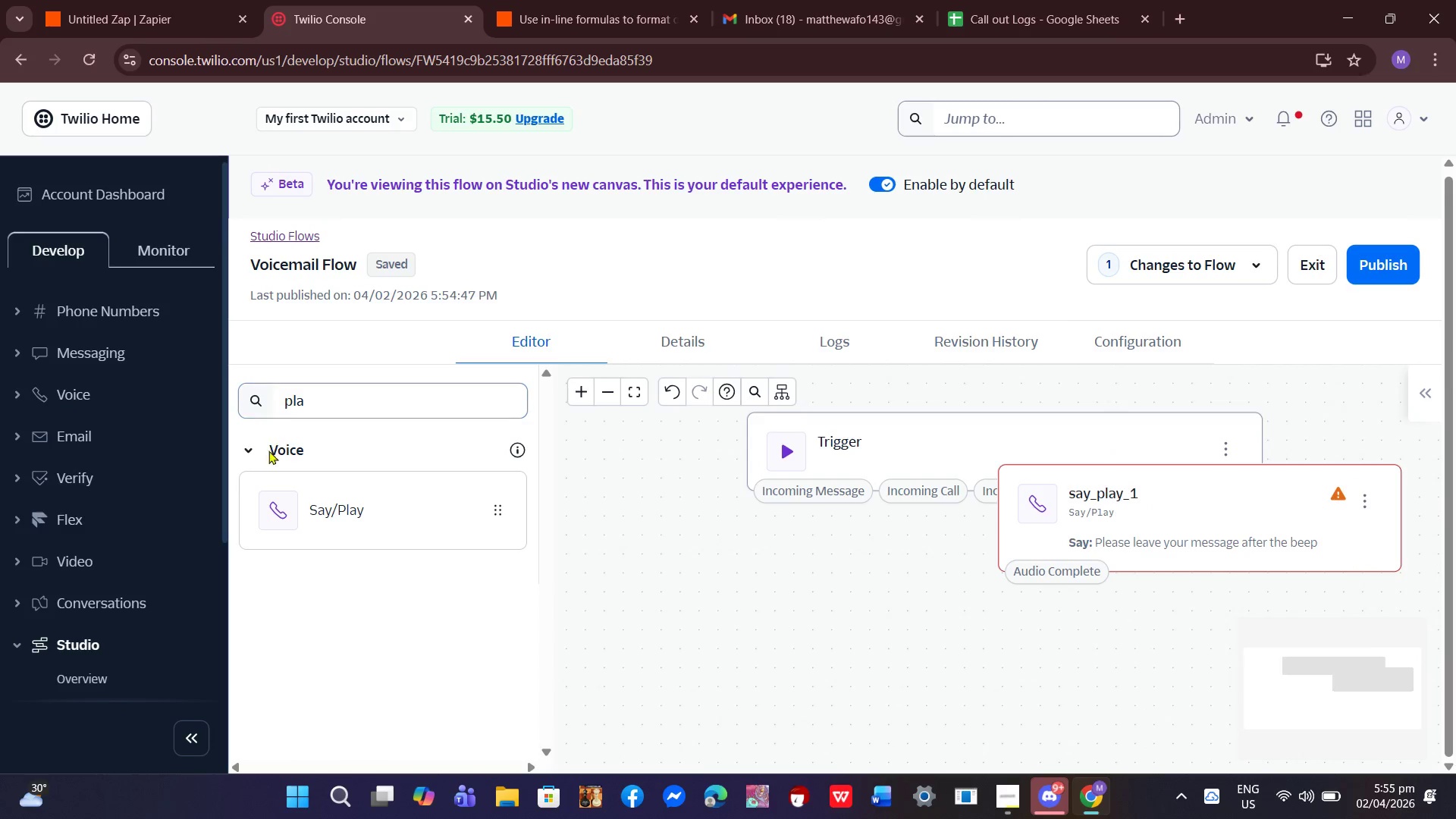 
scroll: coordinate [1141, 584], scroll_direction: down, amount: 2.0
 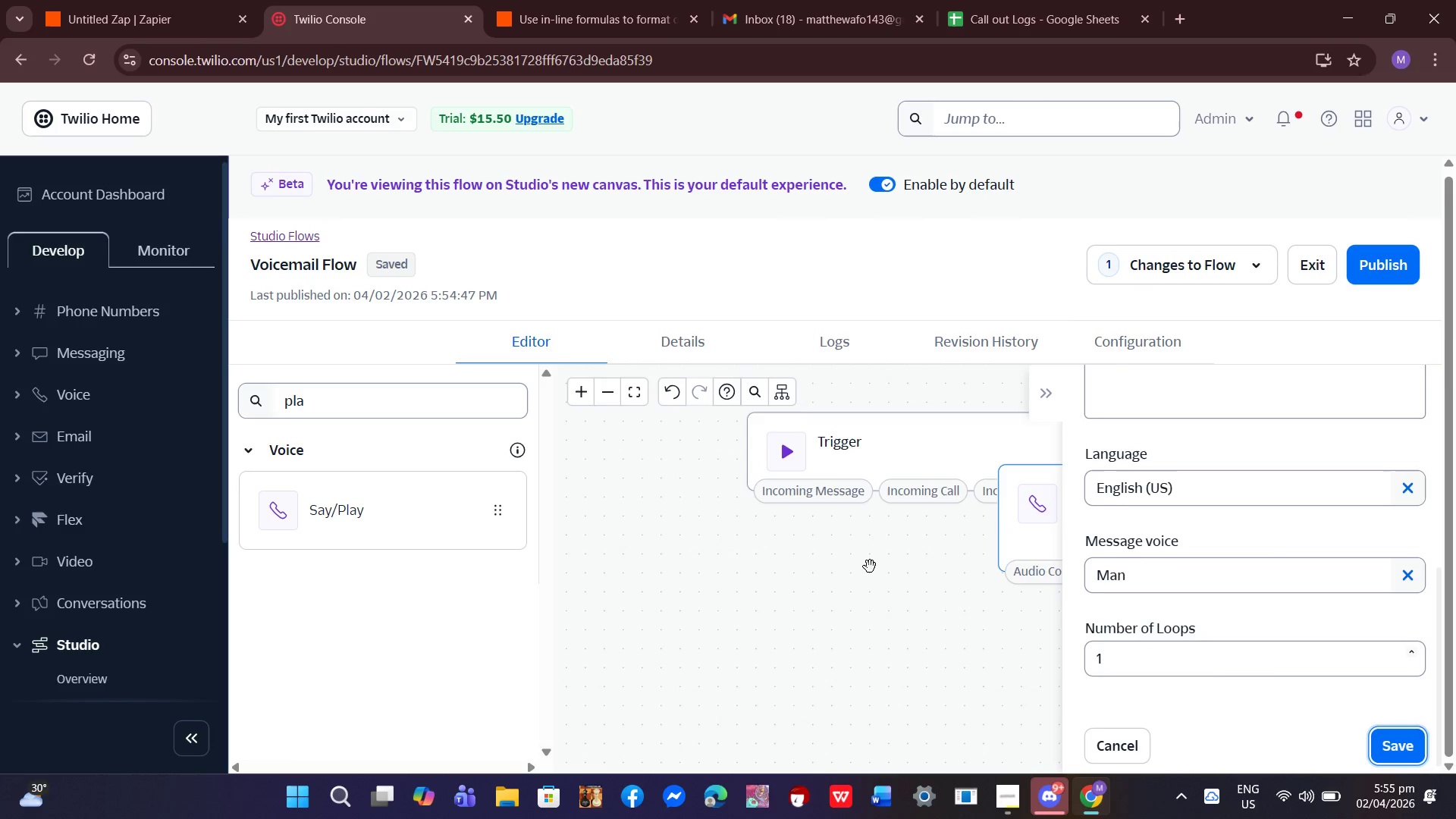 
left_click([347, 507])
 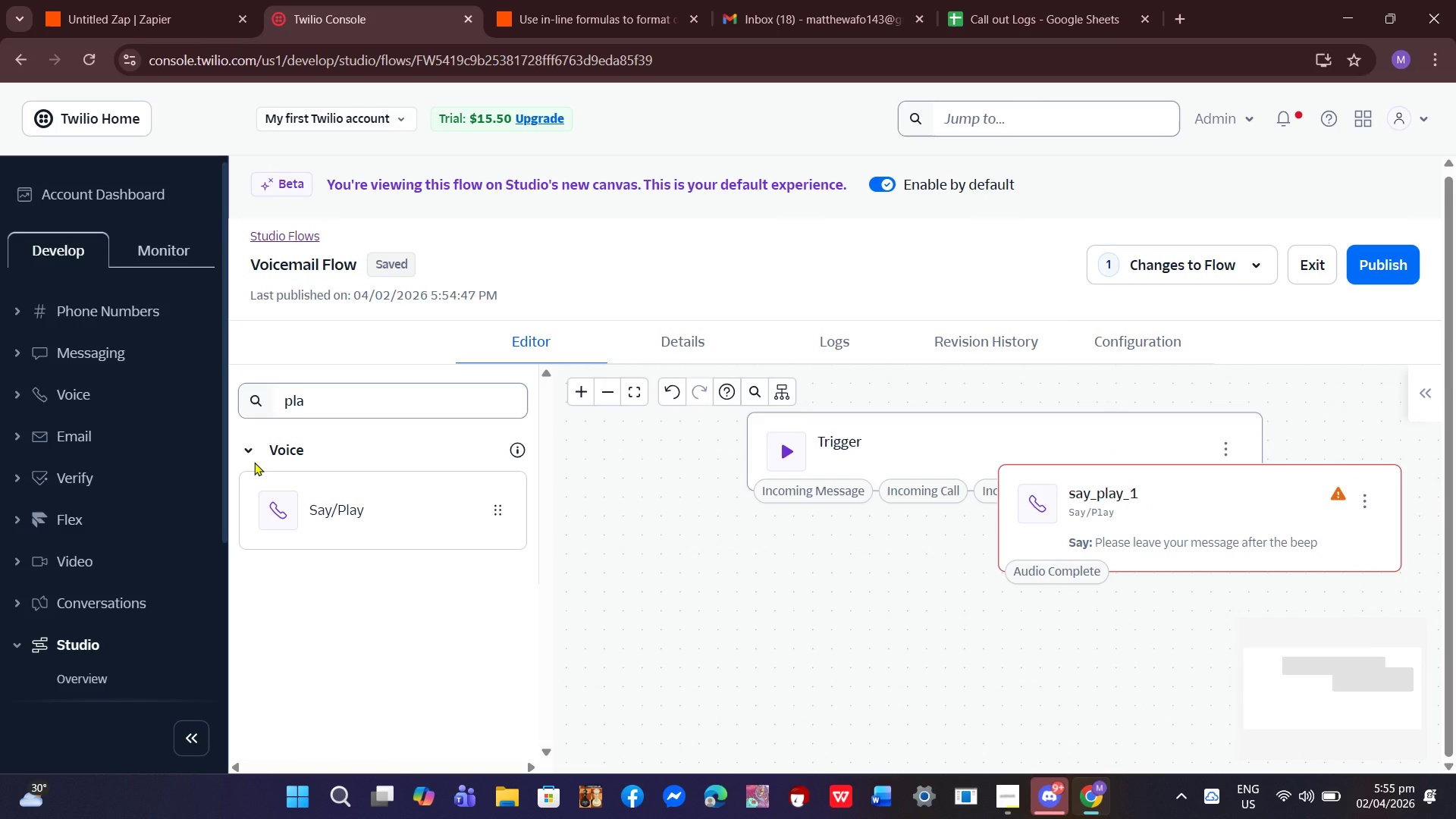 
left_click([254, 462])
 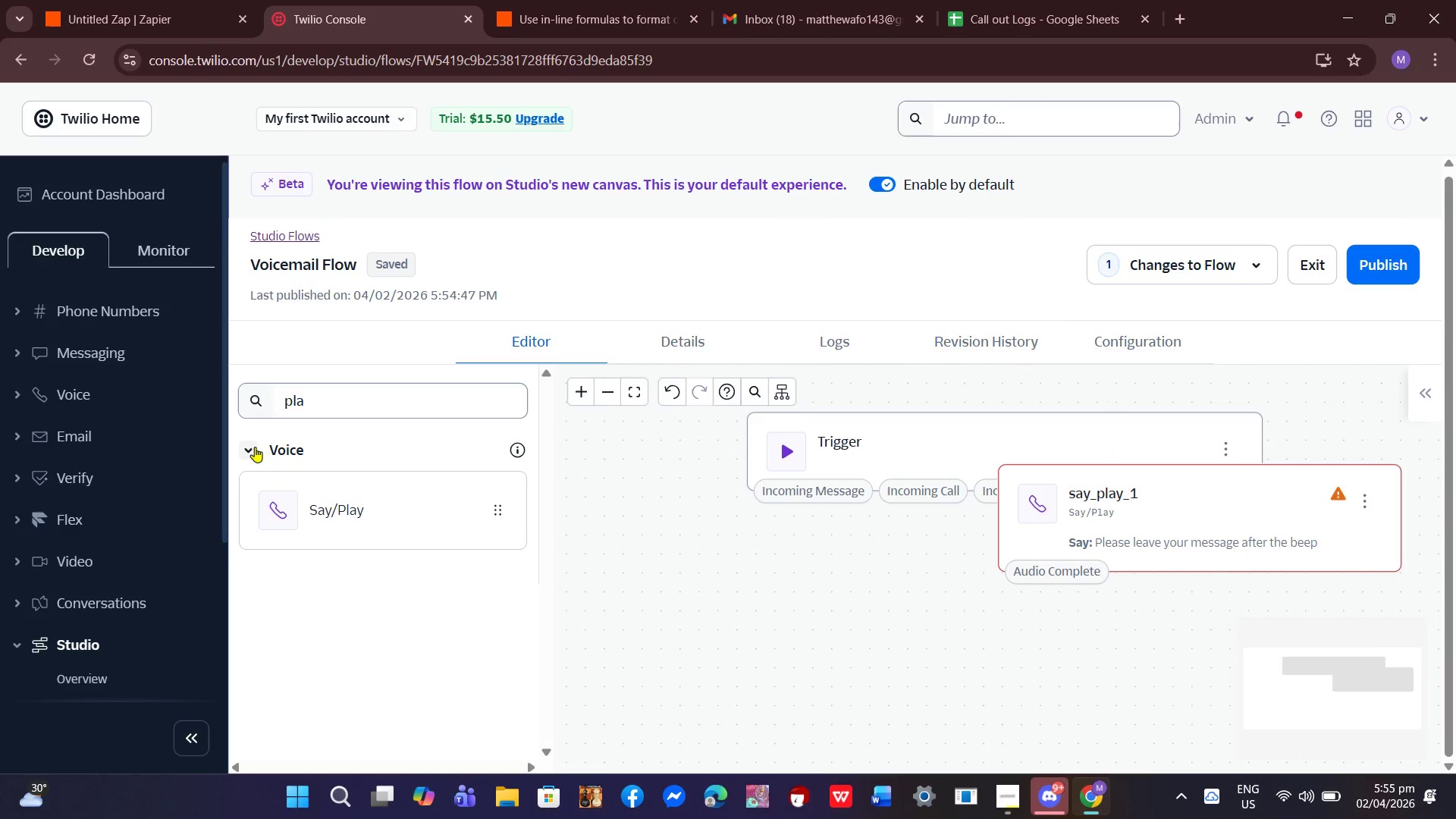 
left_click([255, 447])
 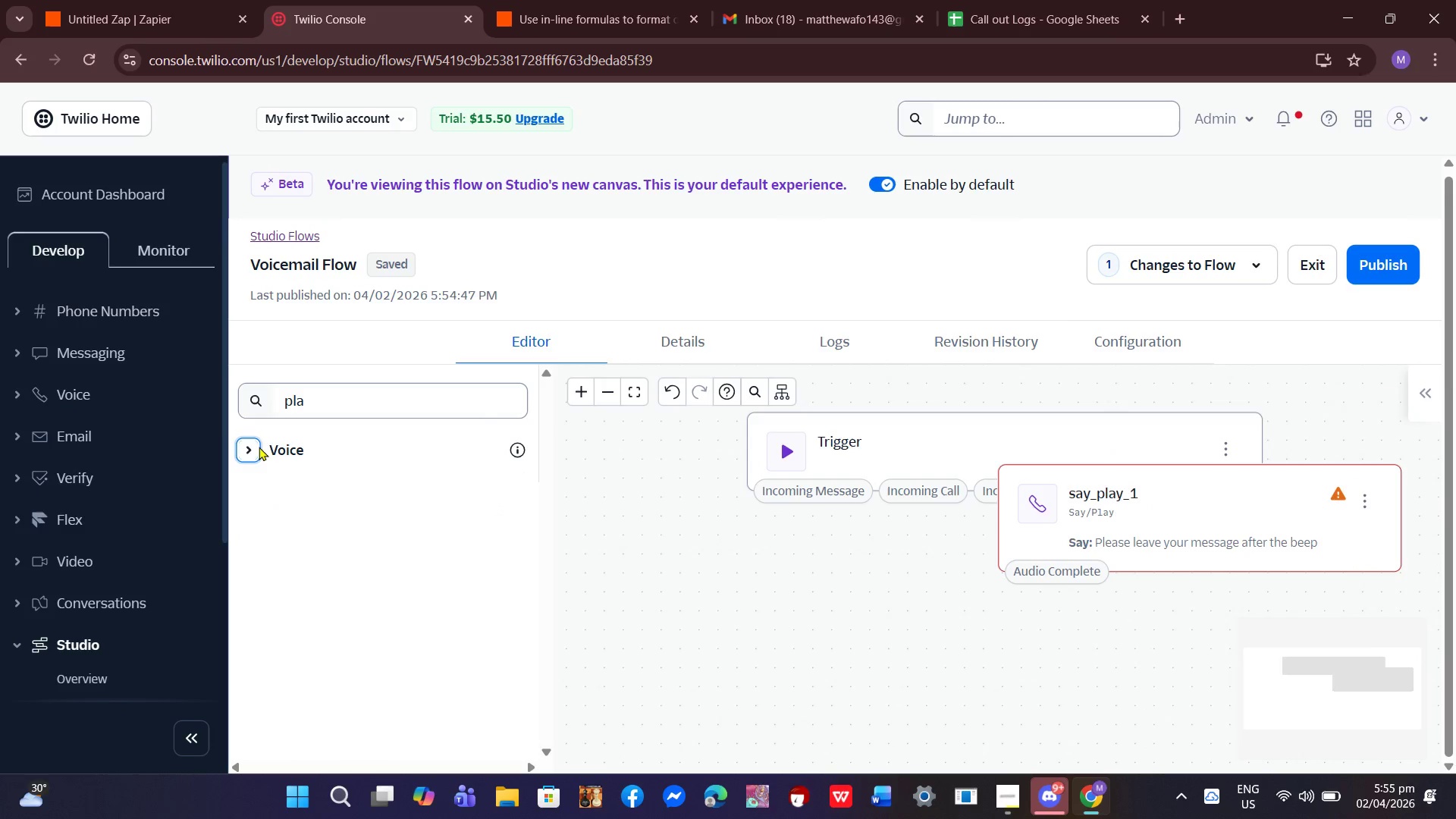 
left_click([256, 447])
 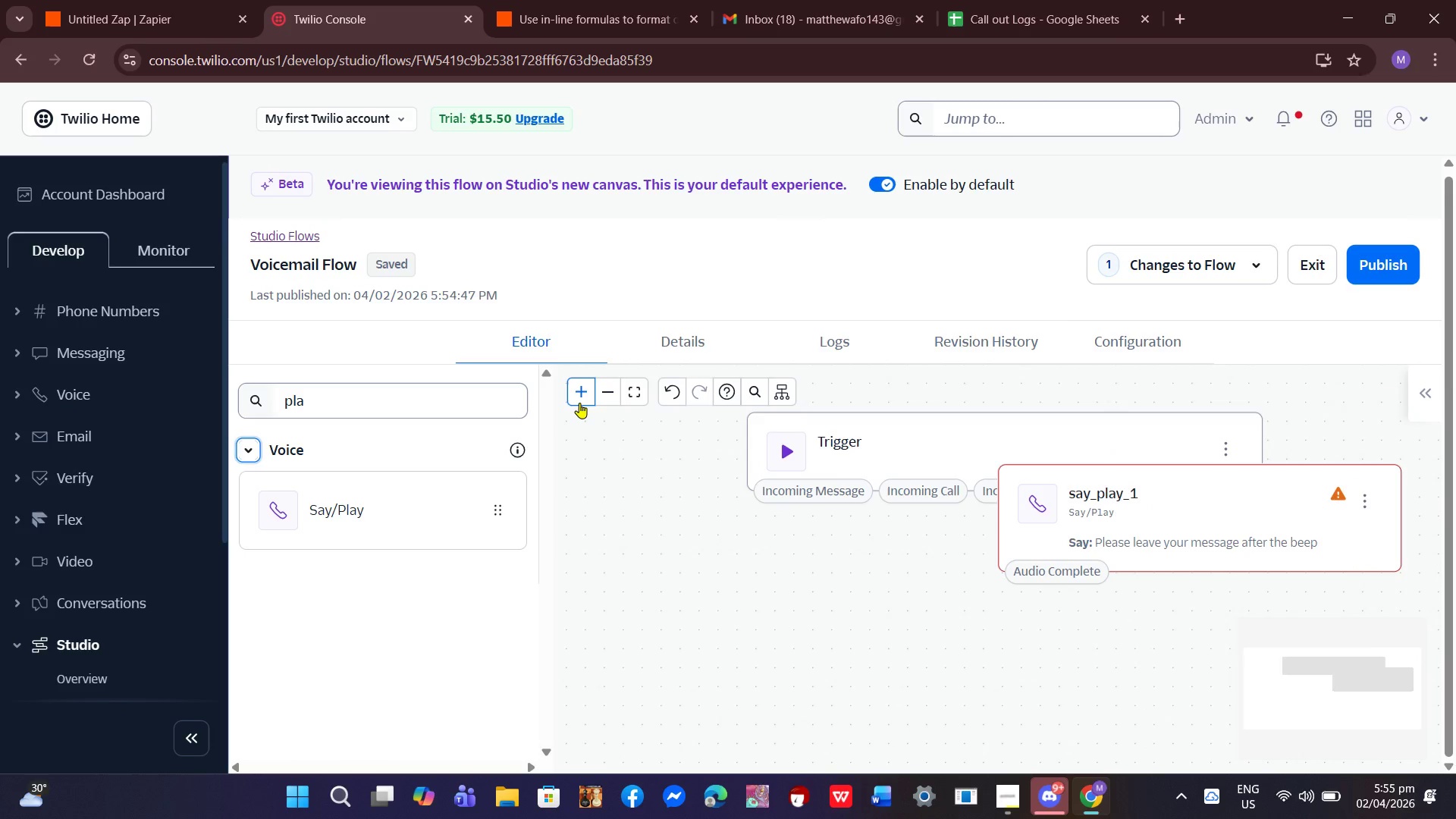 
left_click([579, 403])
 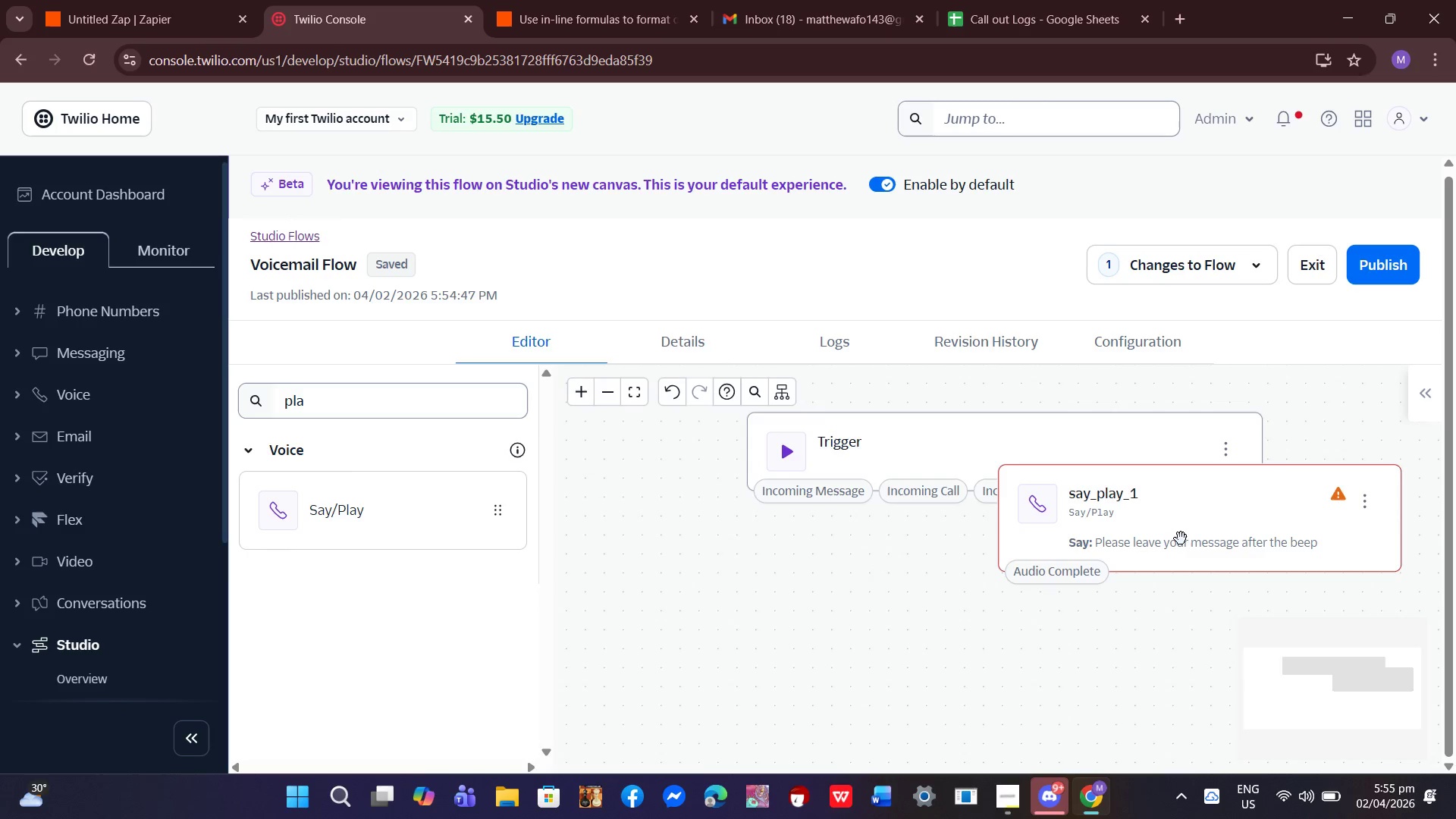 
left_click([1376, 508])
 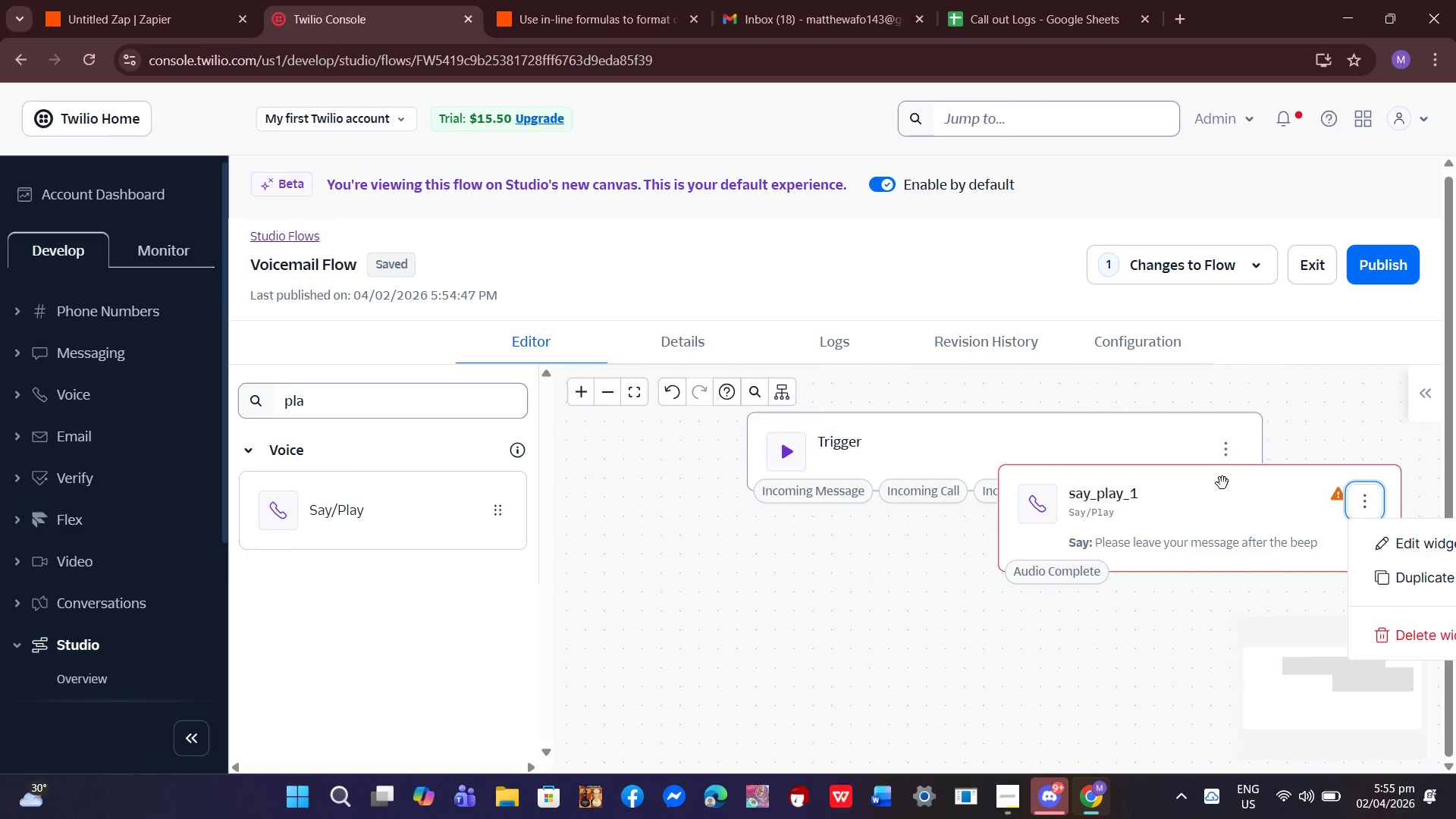 
left_click_drag(start_coordinate=[1219, 482], to_coordinate=[830, 447])
 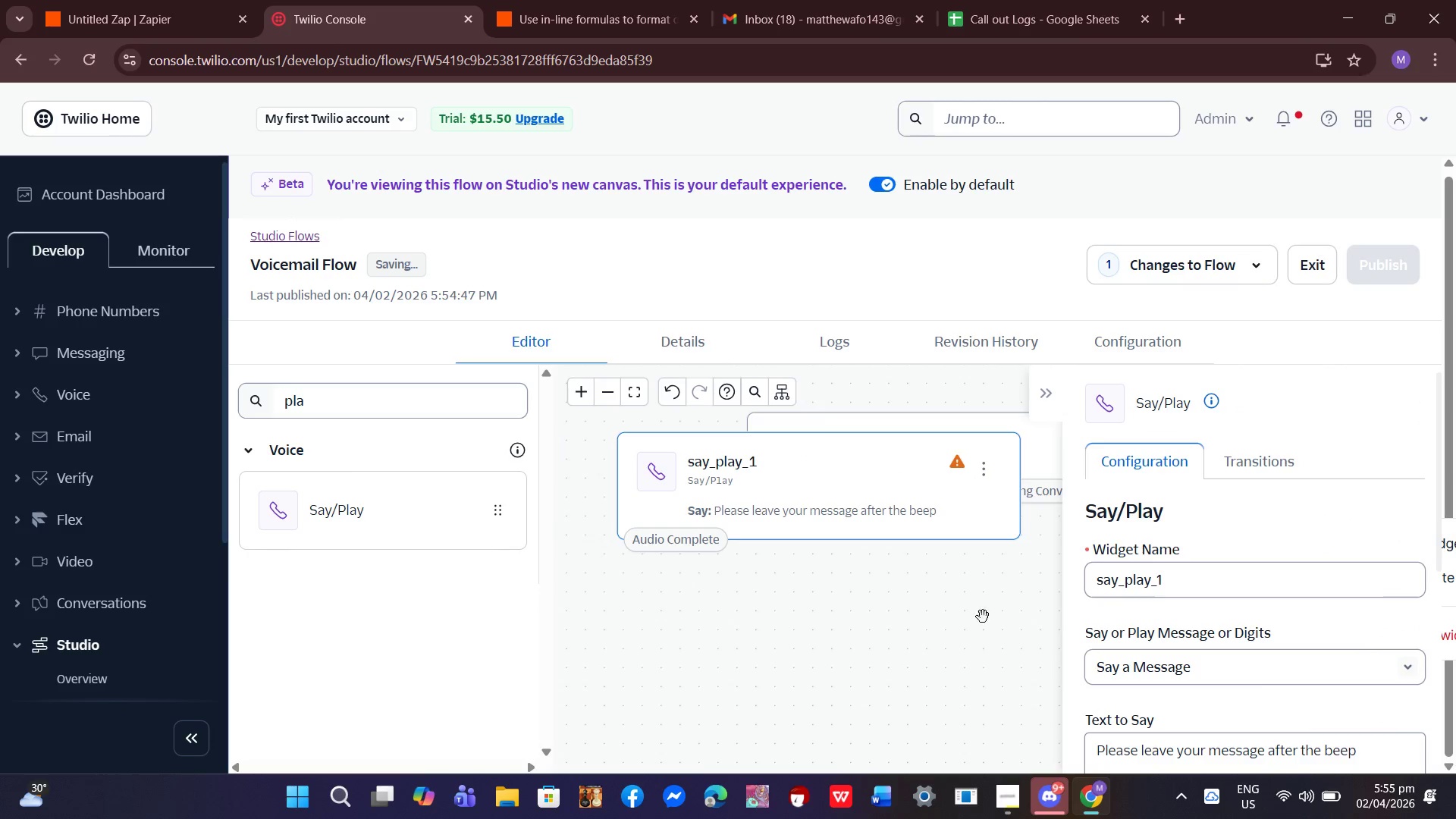 
left_click([1006, 622])
 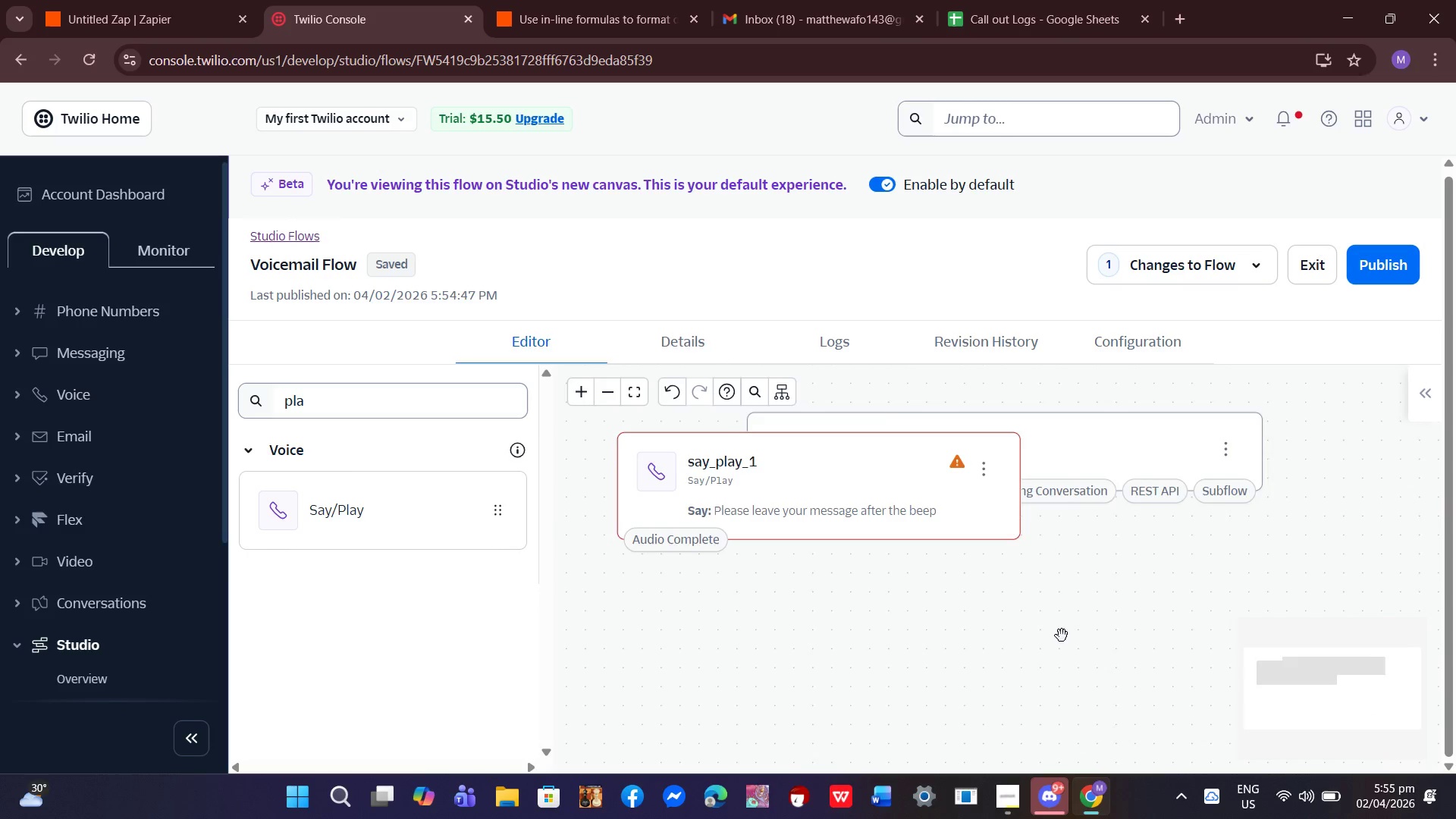 
scroll: coordinate [1062, 635], scroll_direction: down, amount: 2.0
 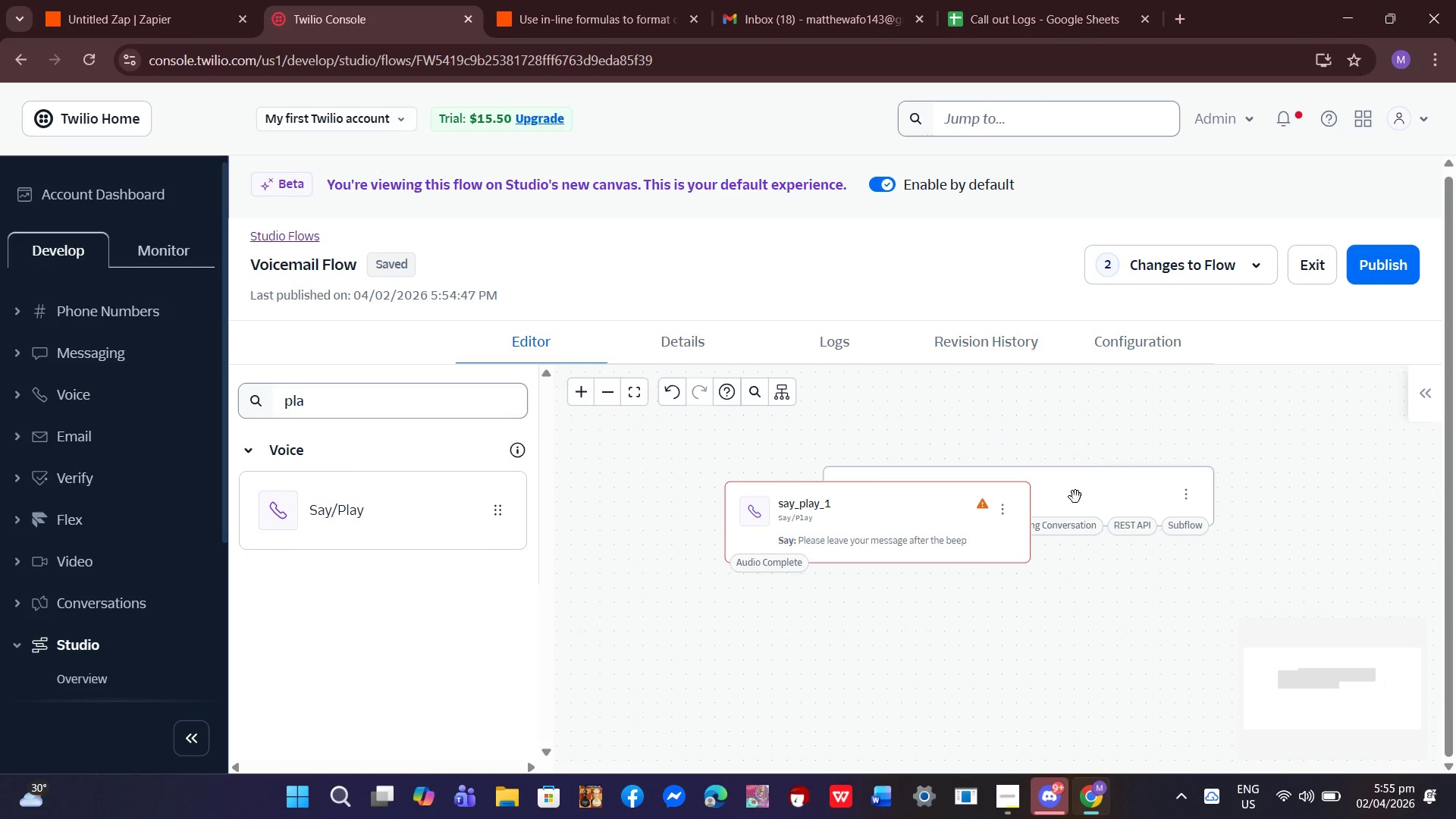 
left_click_drag(start_coordinate=[1075, 497], to_coordinate=[1070, 445])
 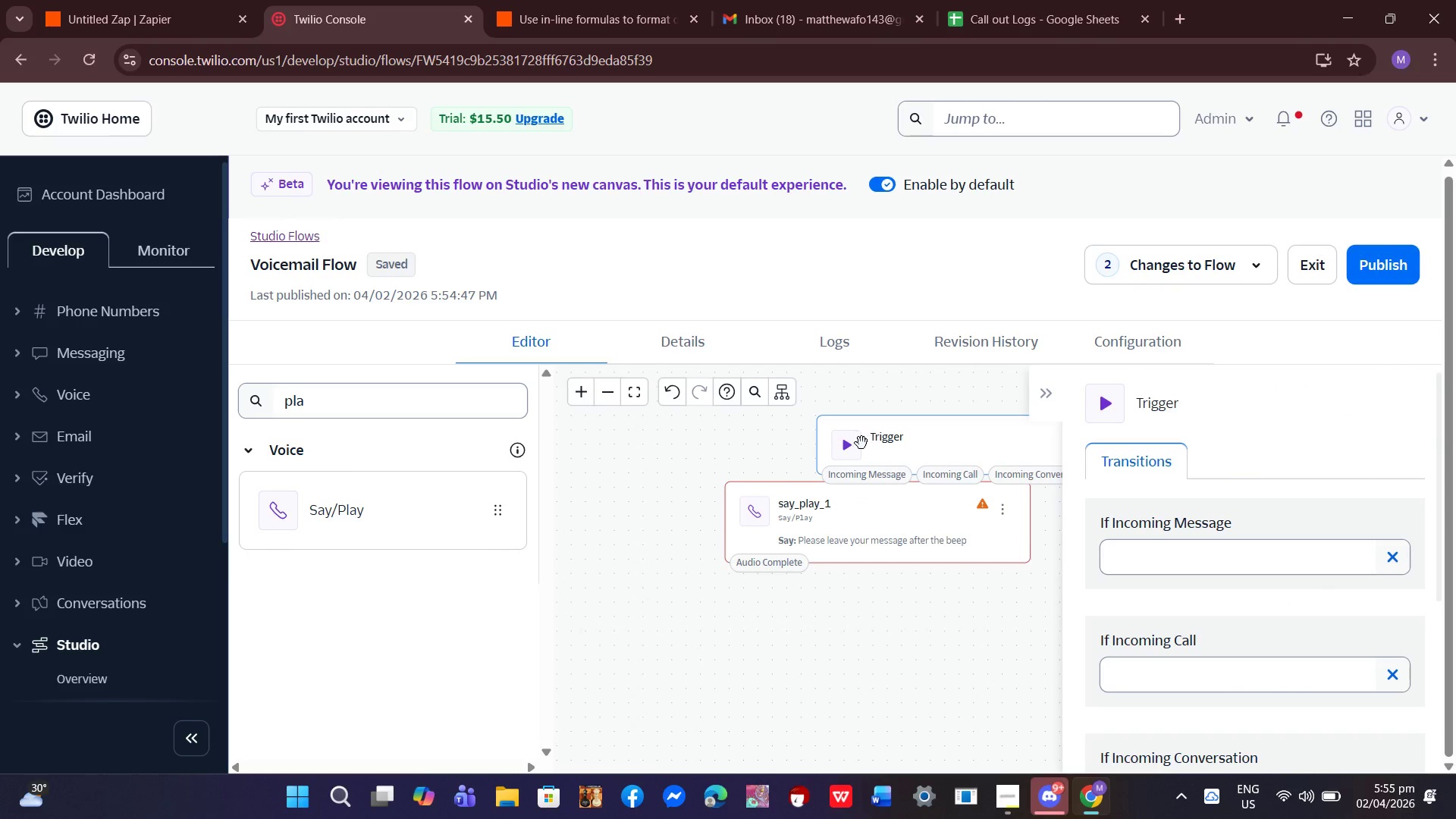 
left_click([850, 447])
 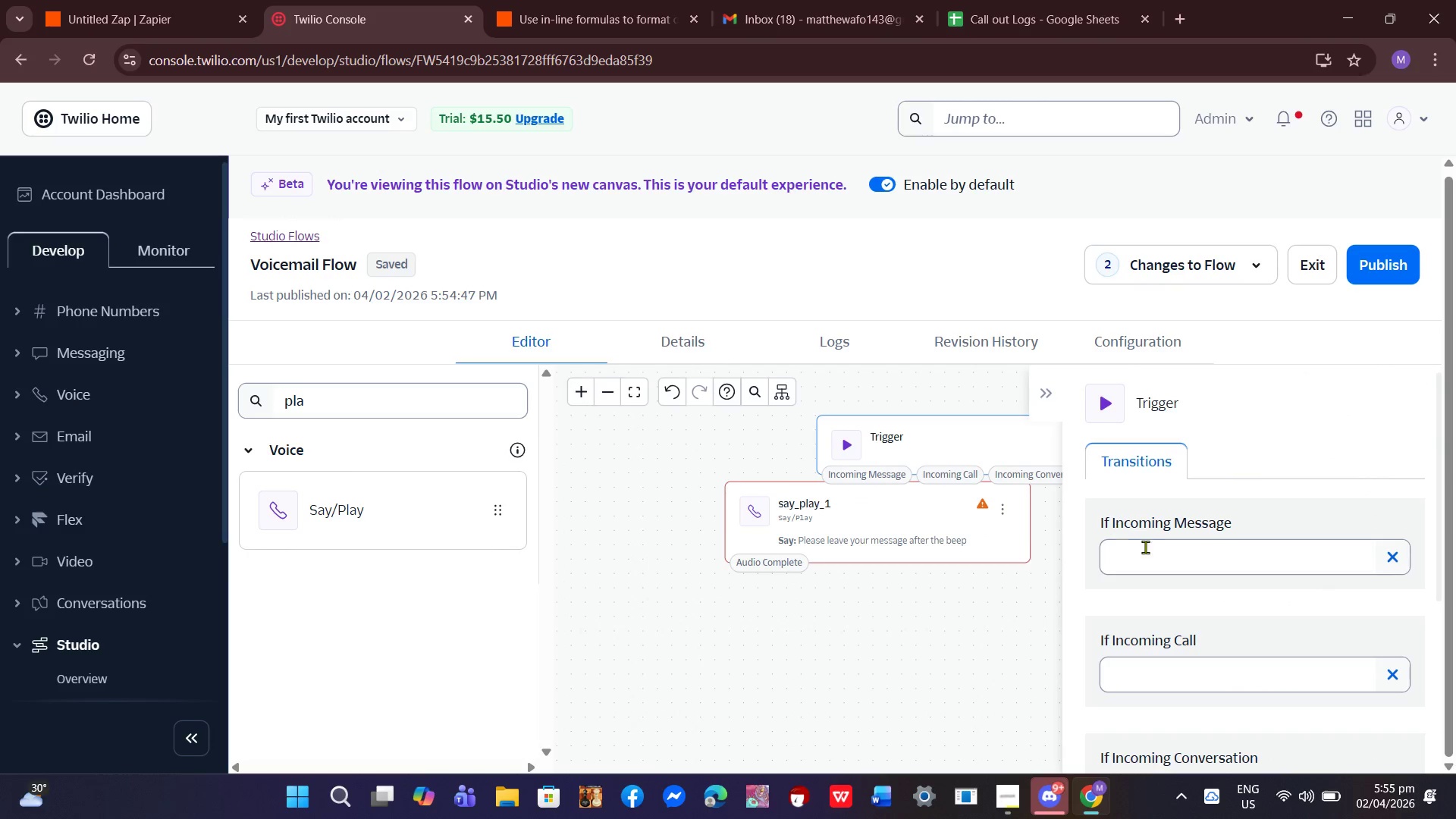 
left_click([1150, 551])
 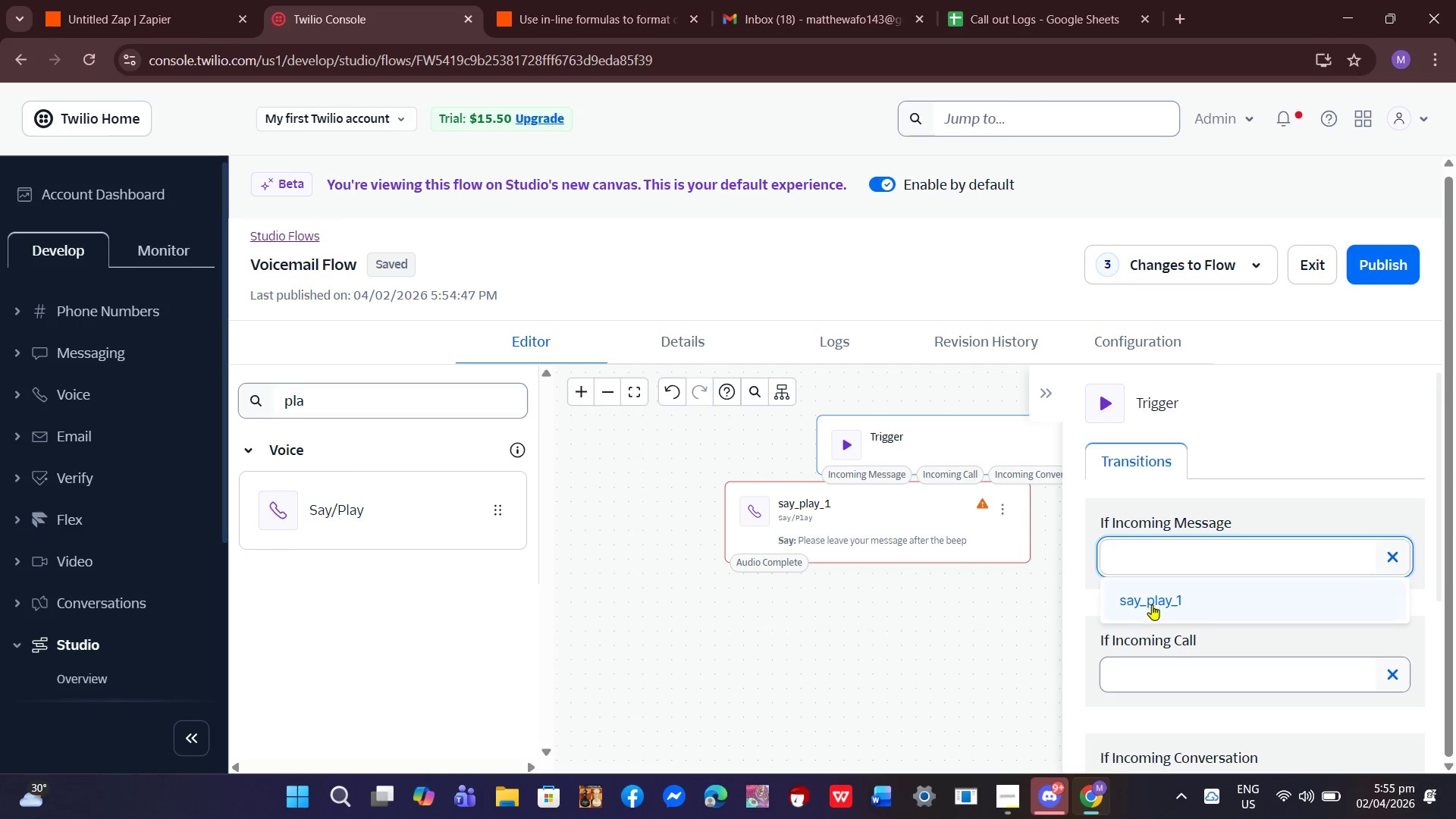 
left_click([1152, 604])
 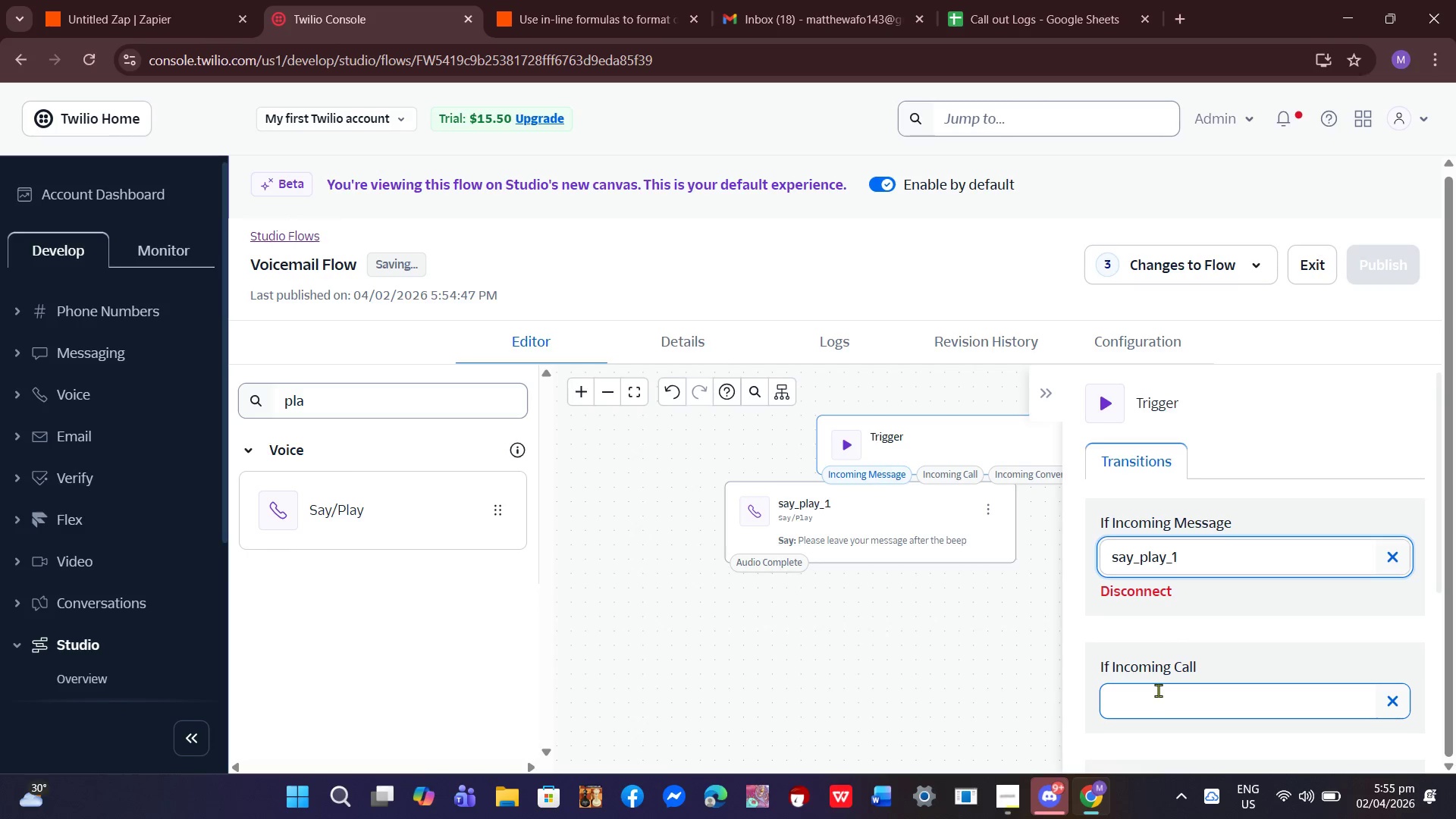 
left_click([1158, 695])
 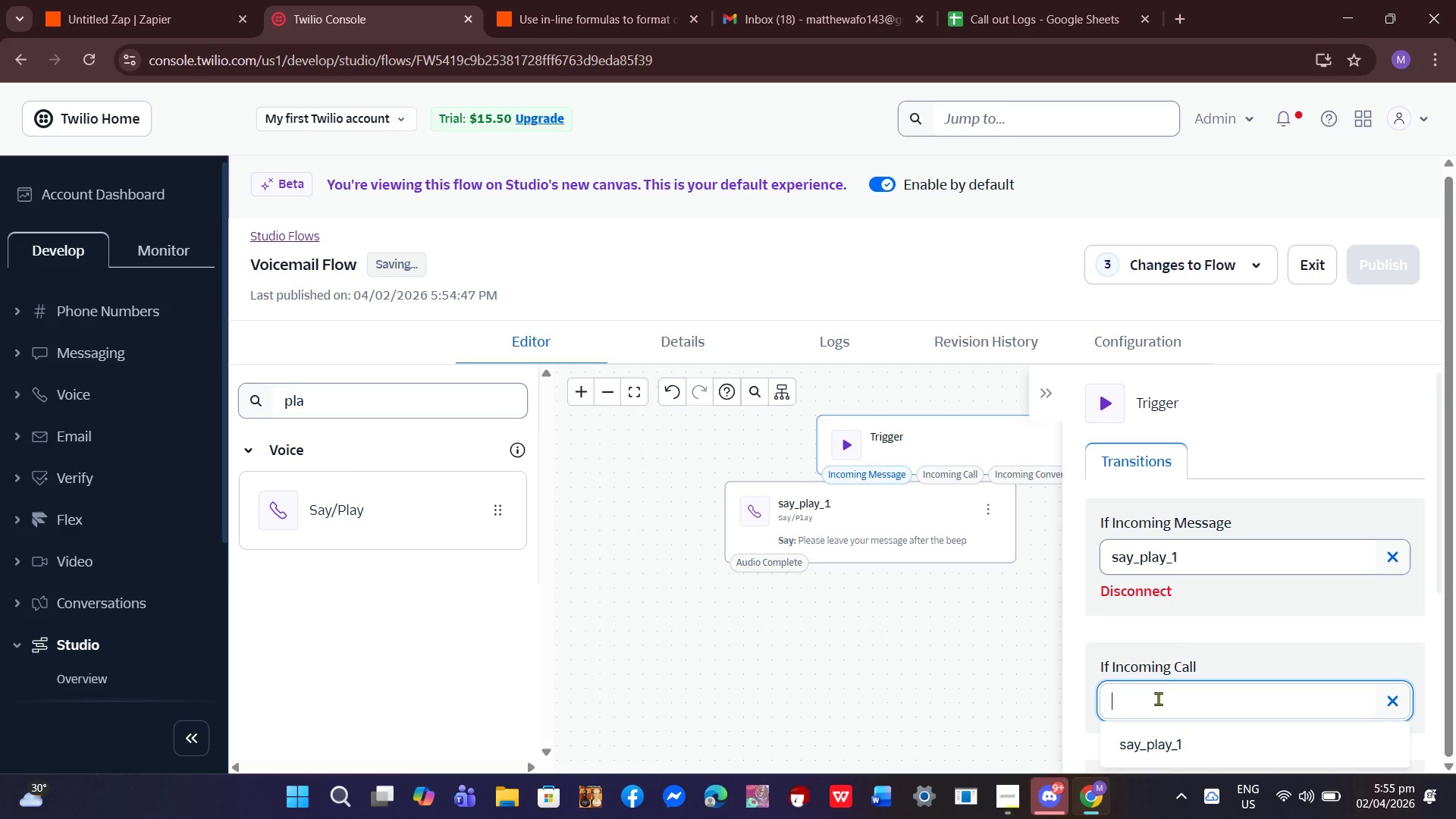 
scroll: coordinate [1158, 696], scroll_direction: down, amount: 1.0
 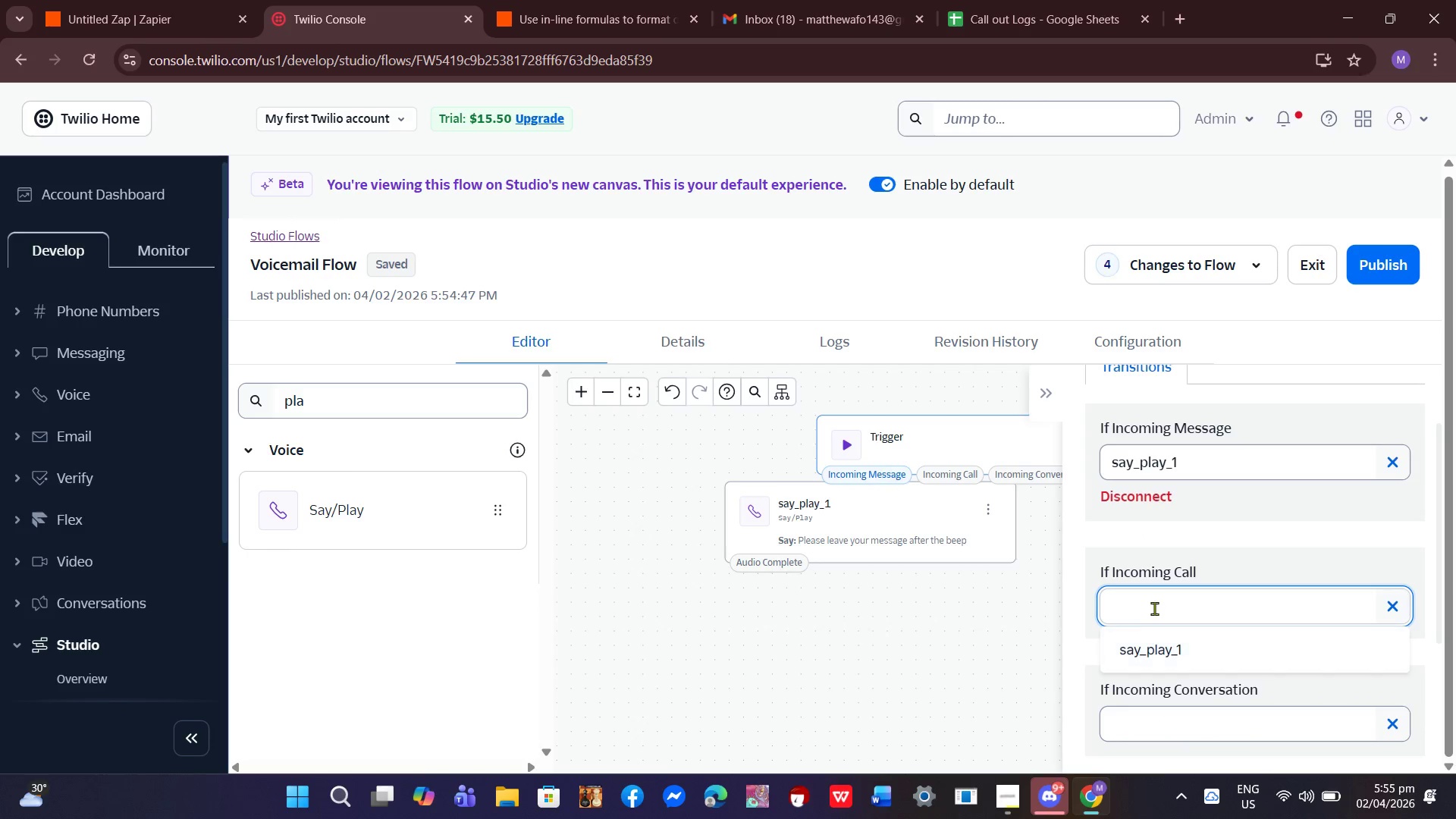 
left_click([1153, 604])
 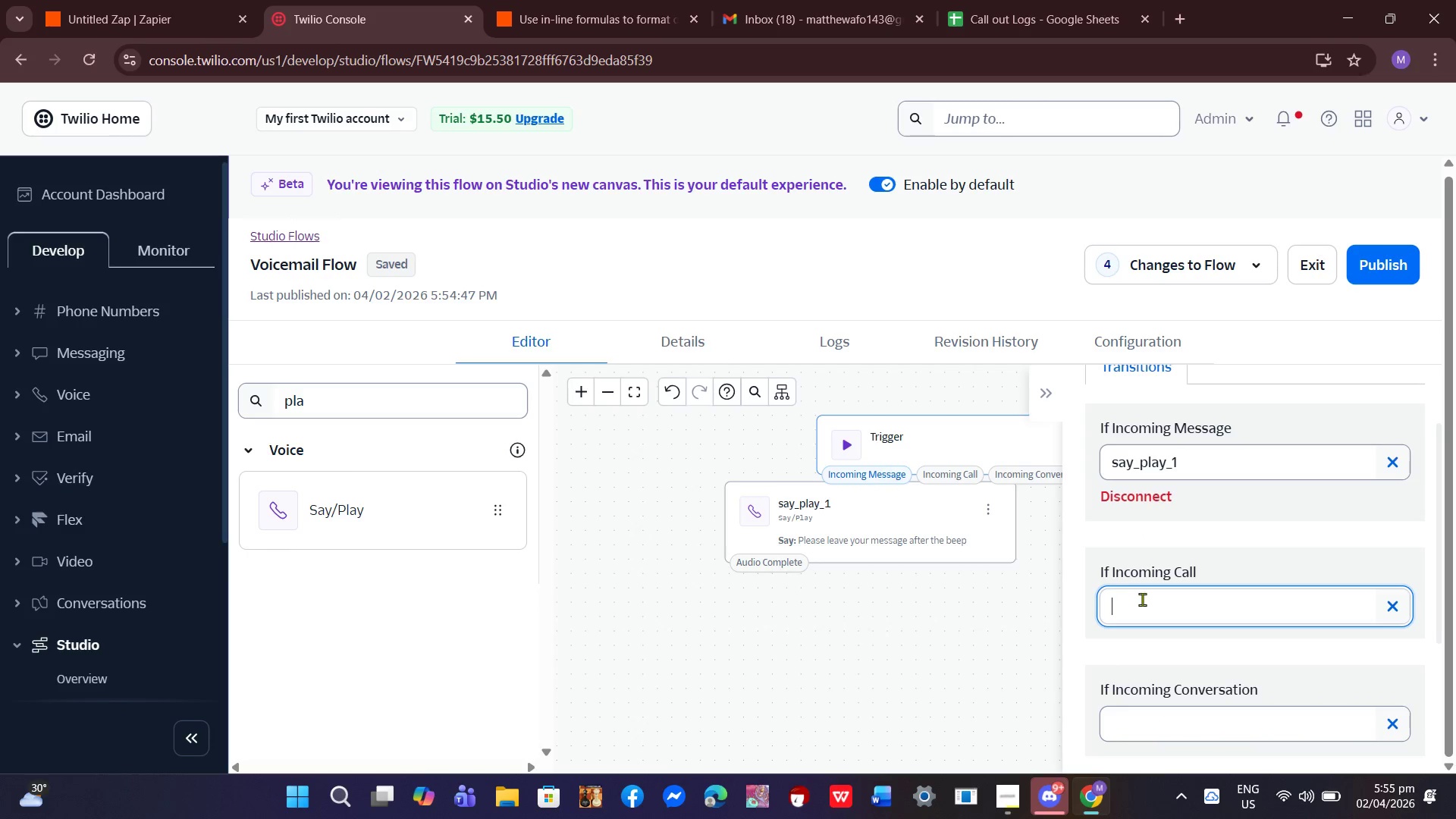 
left_click([1142, 601])
 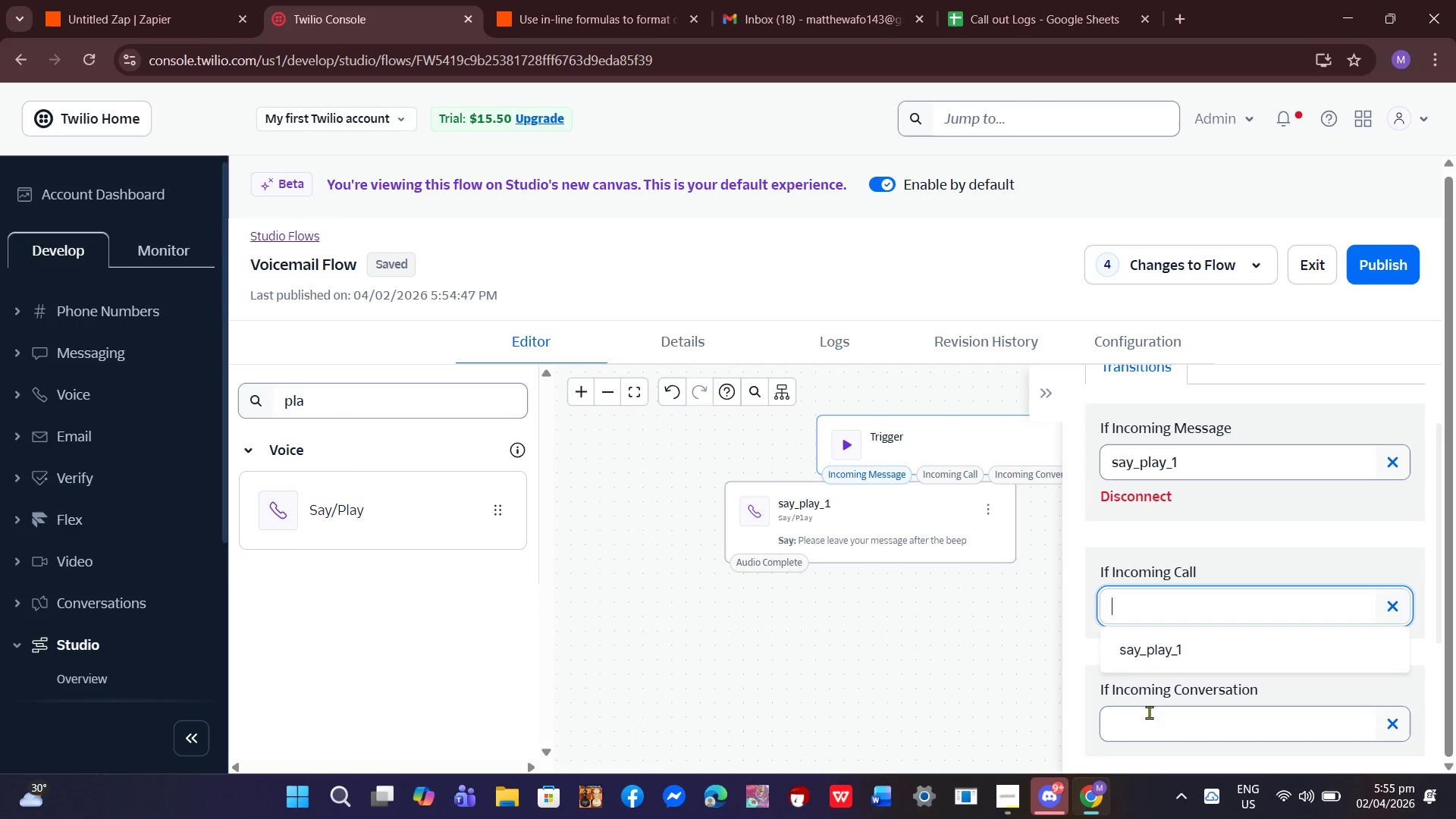 
left_click([1149, 712])
 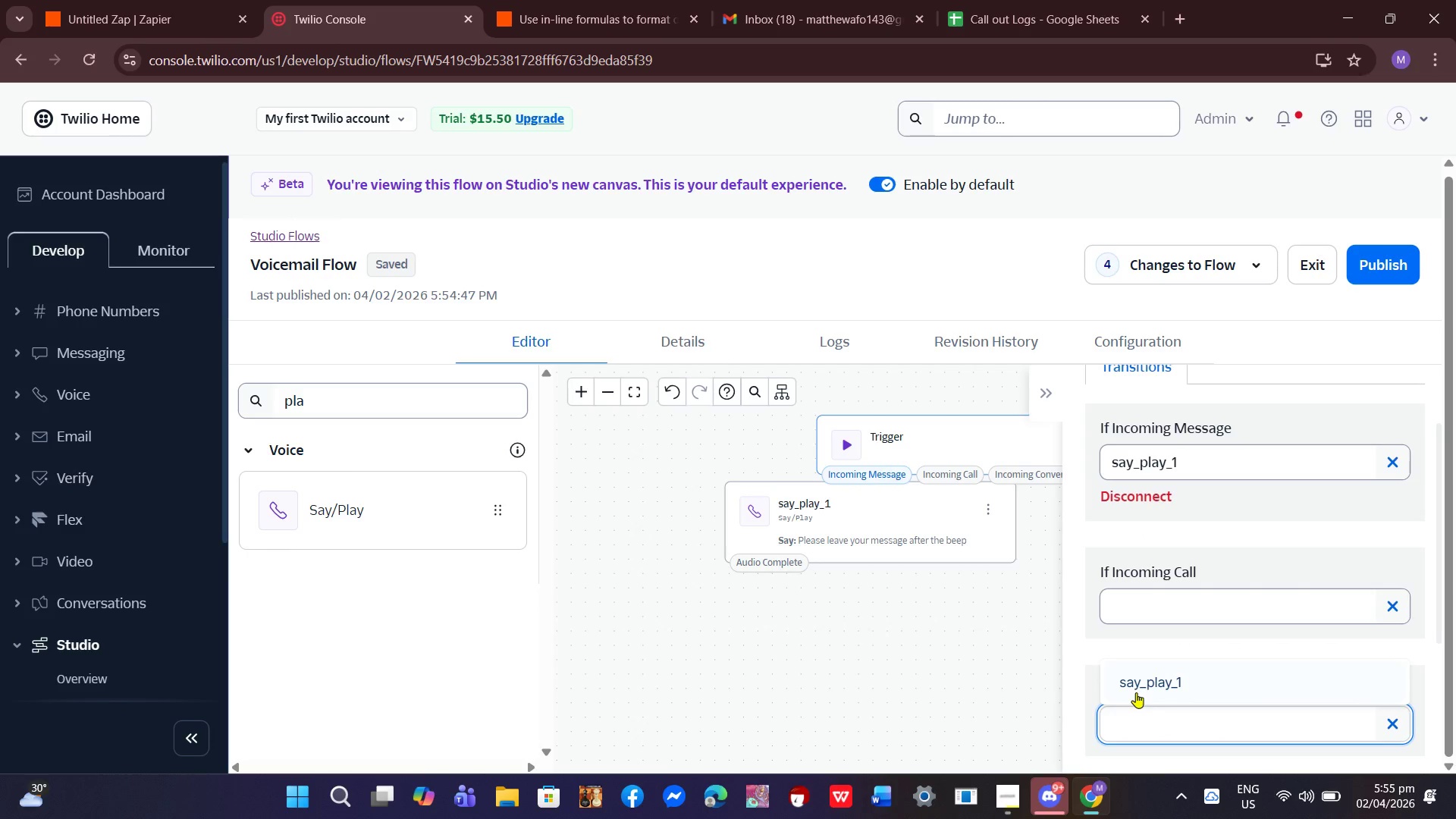 
left_click([1136, 692])
 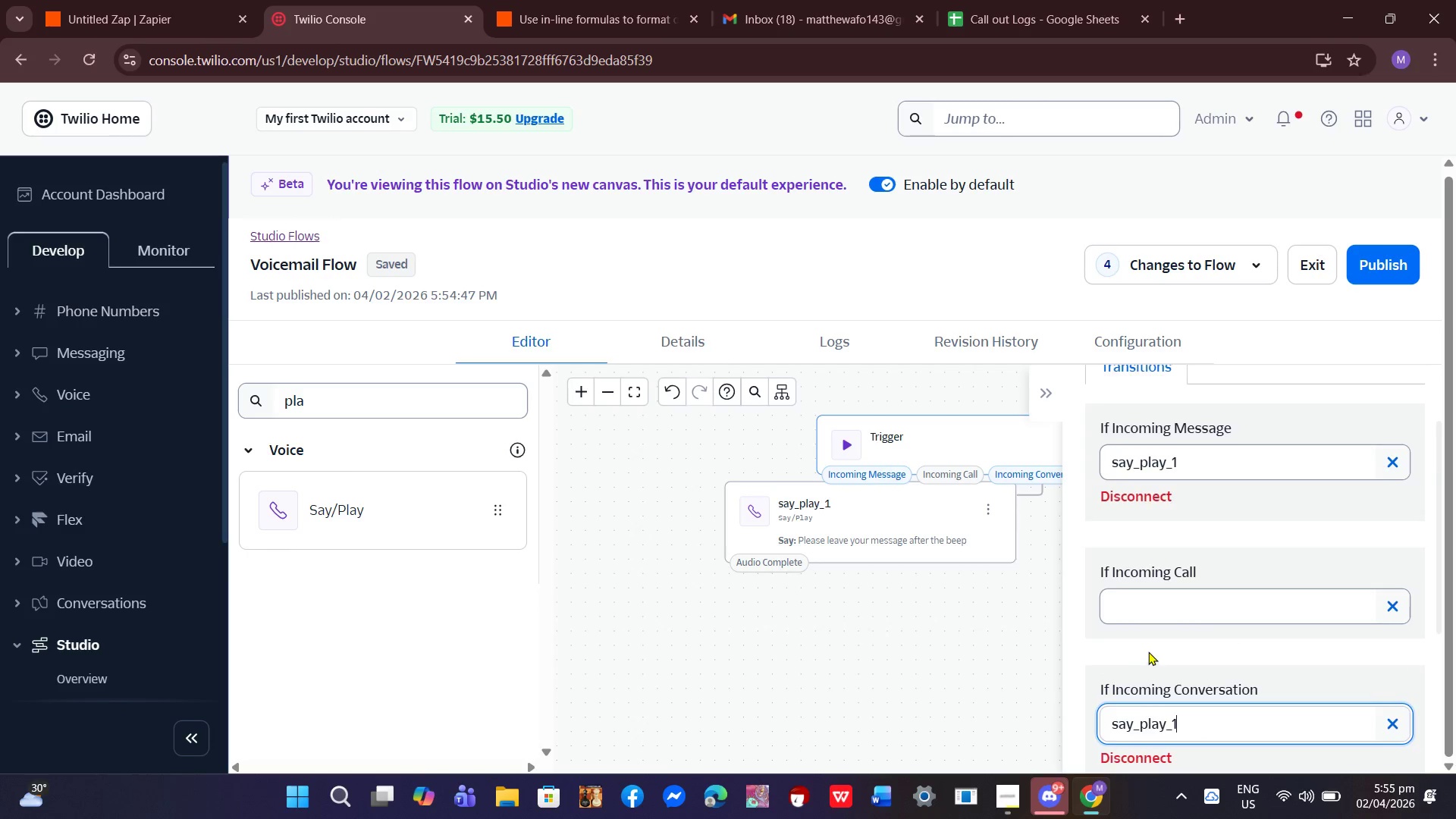 
scroll: coordinate [1169, 628], scroll_direction: down, amount: 9.0
 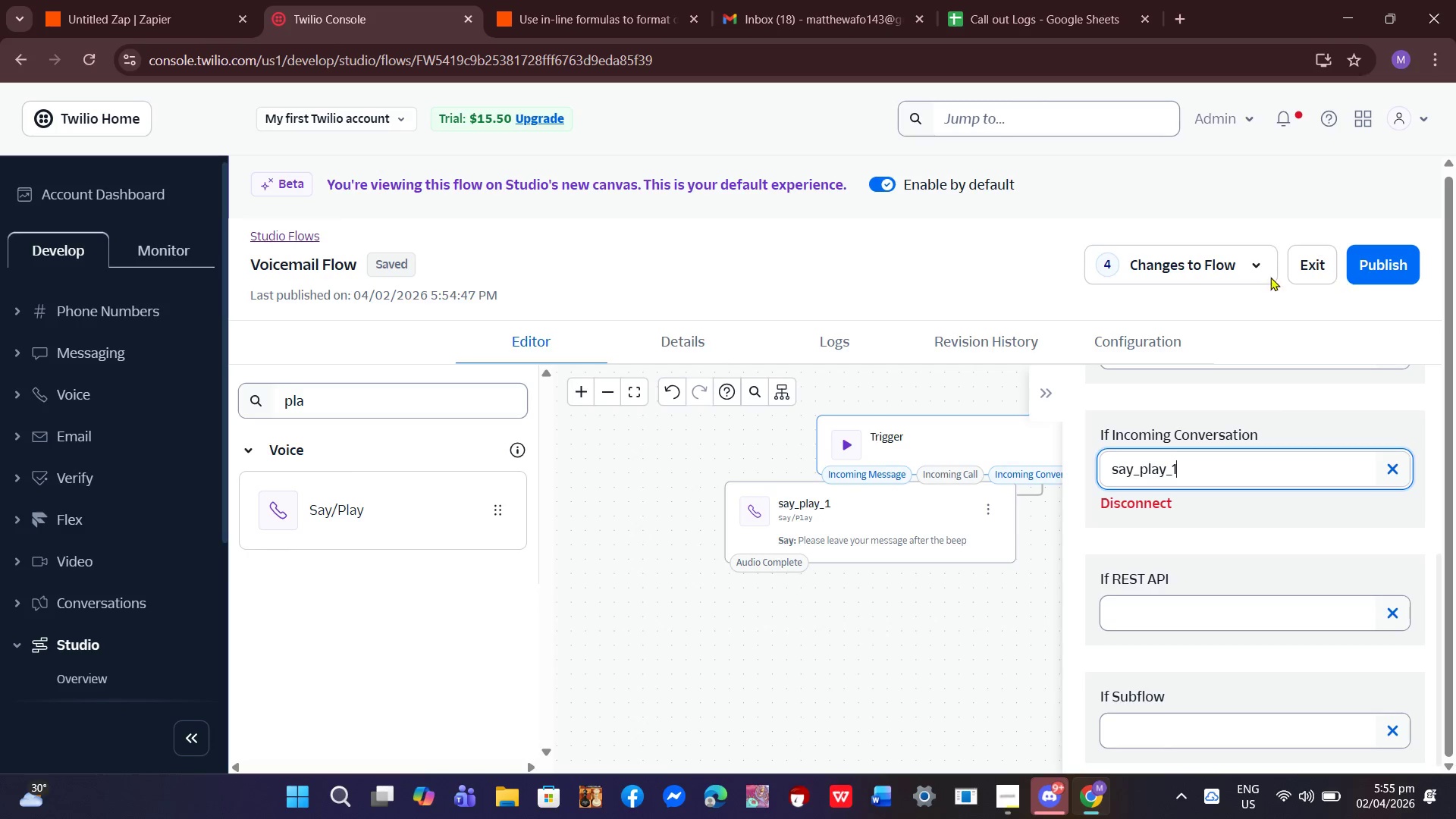 
left_click([1210, 268])
 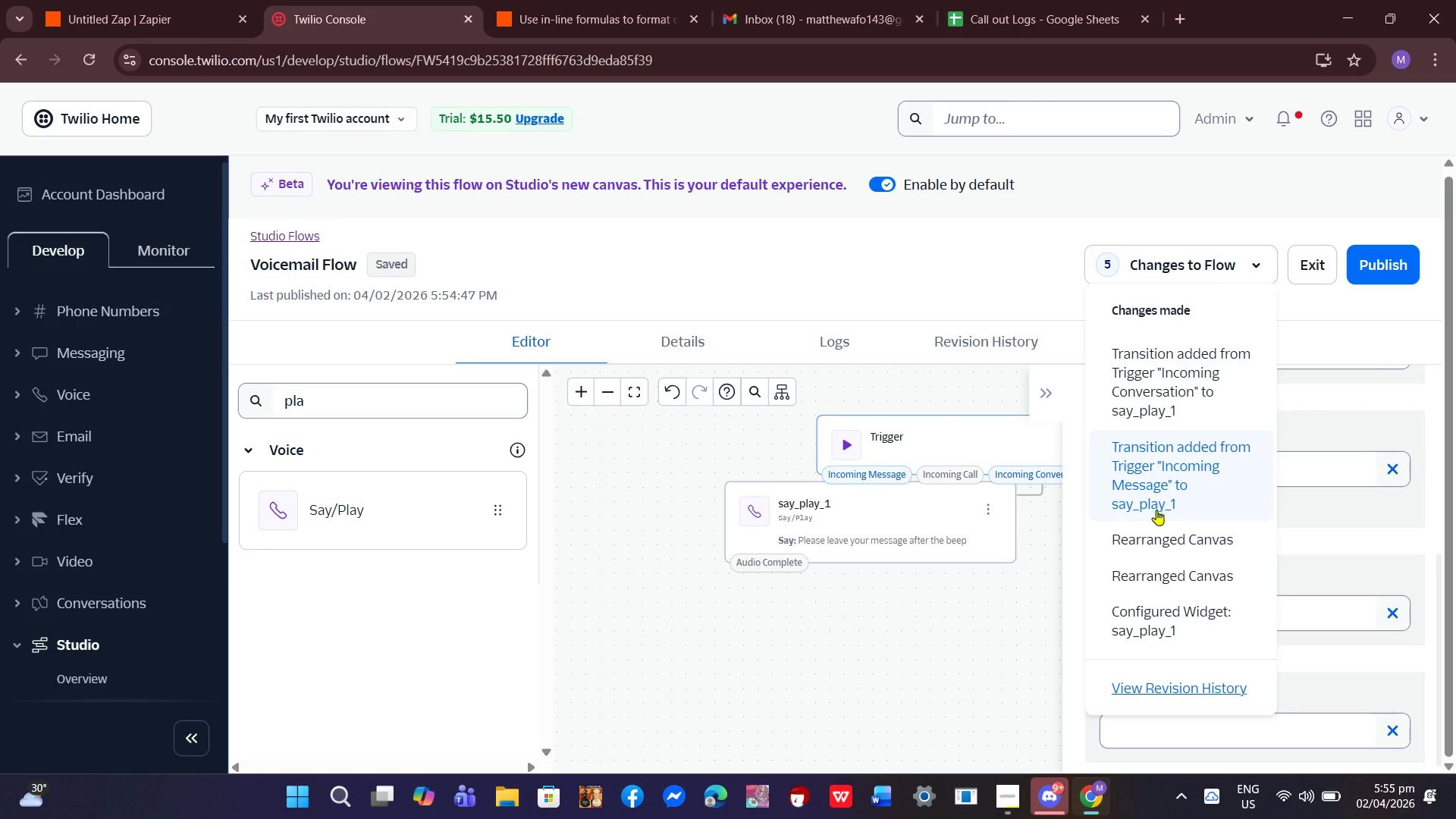 
left_click([957, 657])
 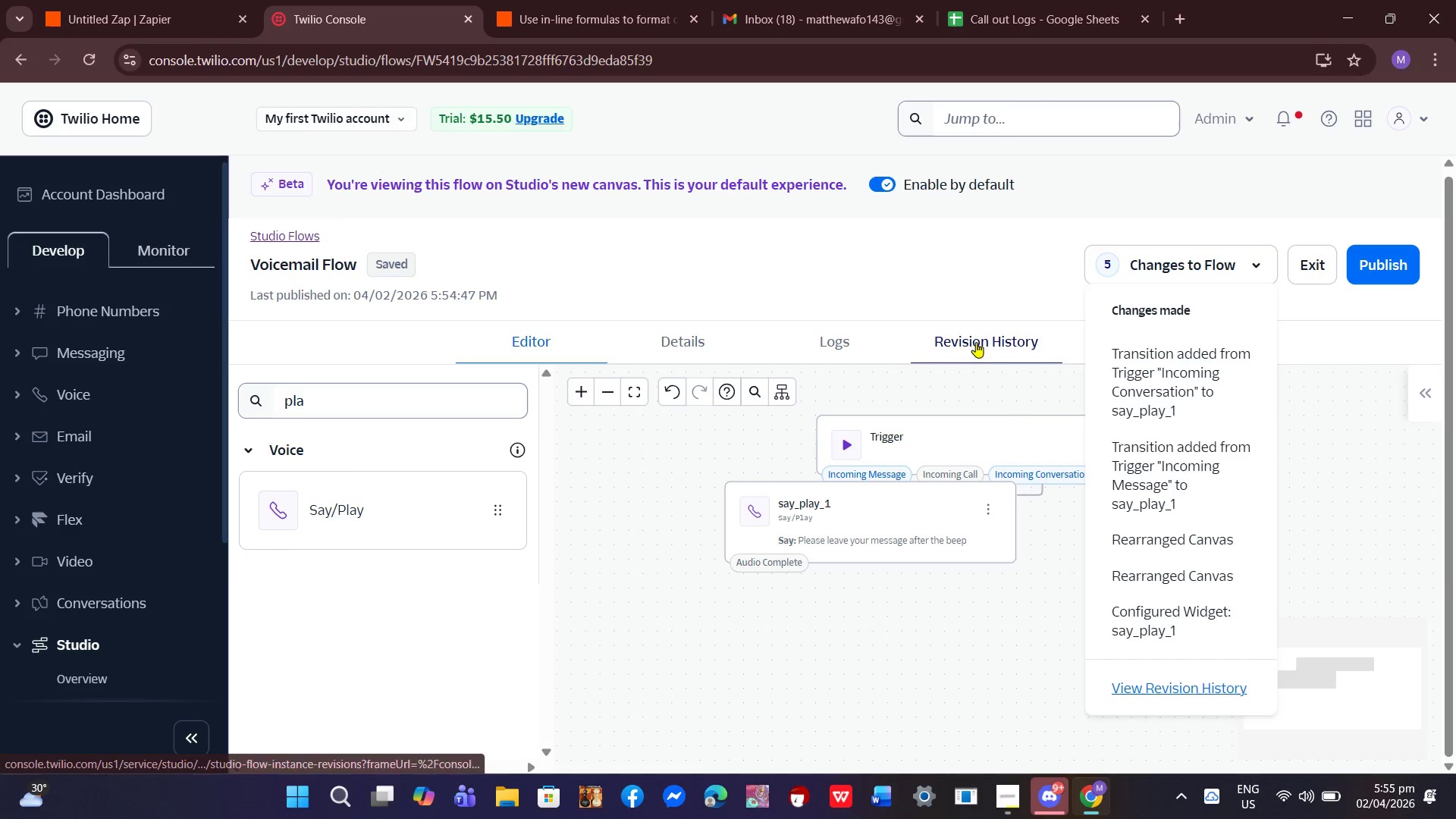 
left_click([976, 342])
 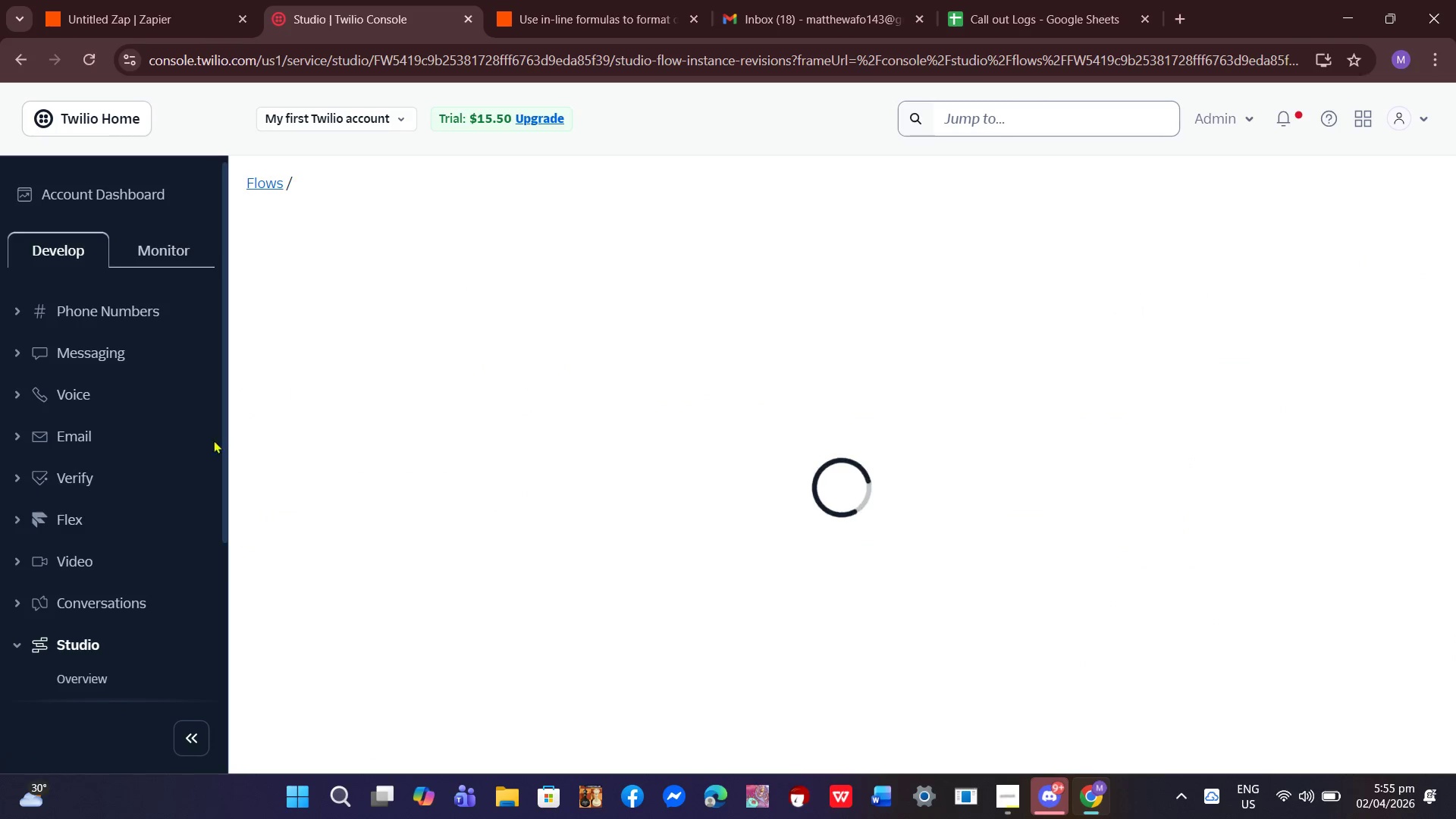 
left_click([80, 645])
 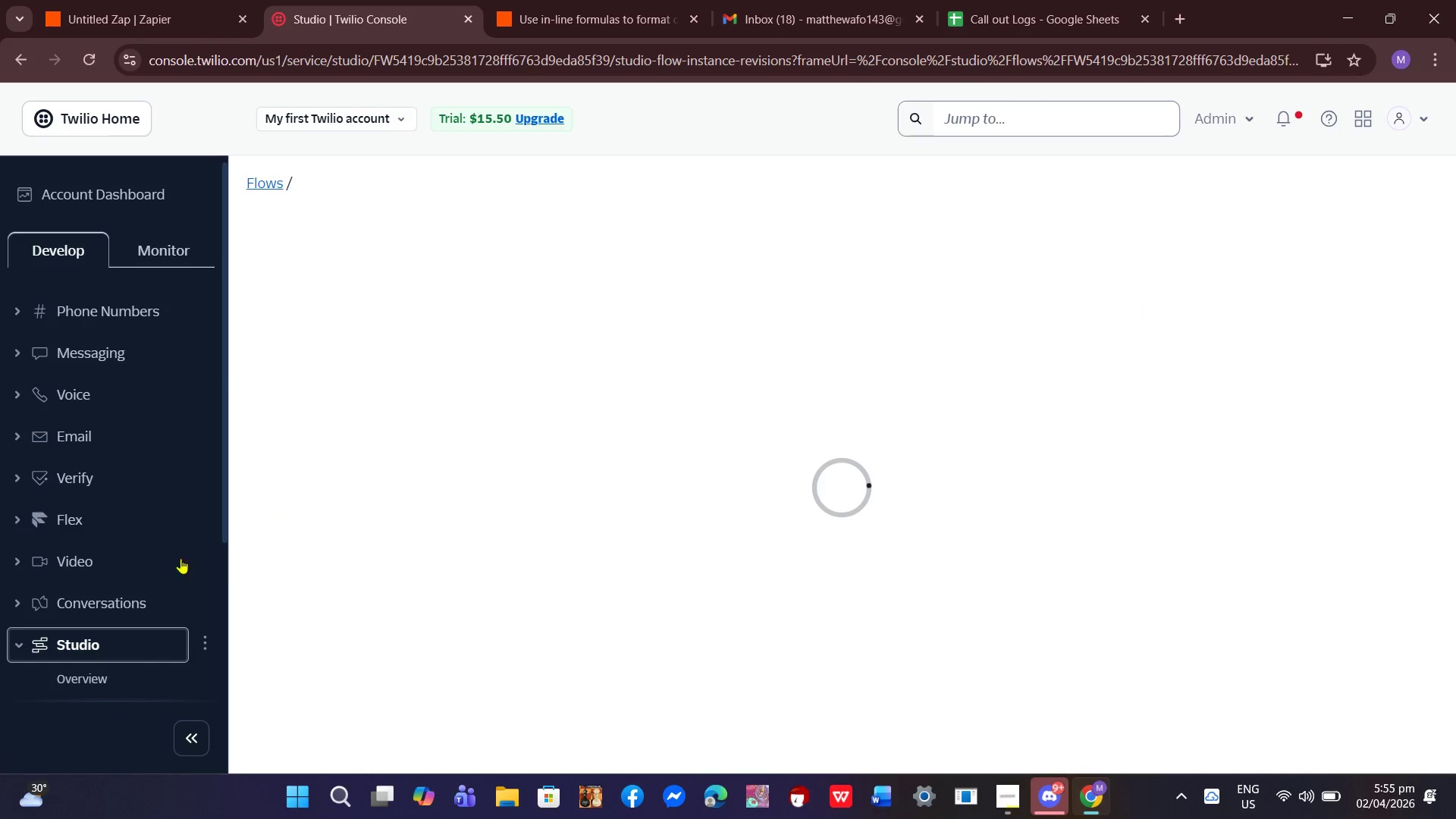 
mouse_move([210, 460])
 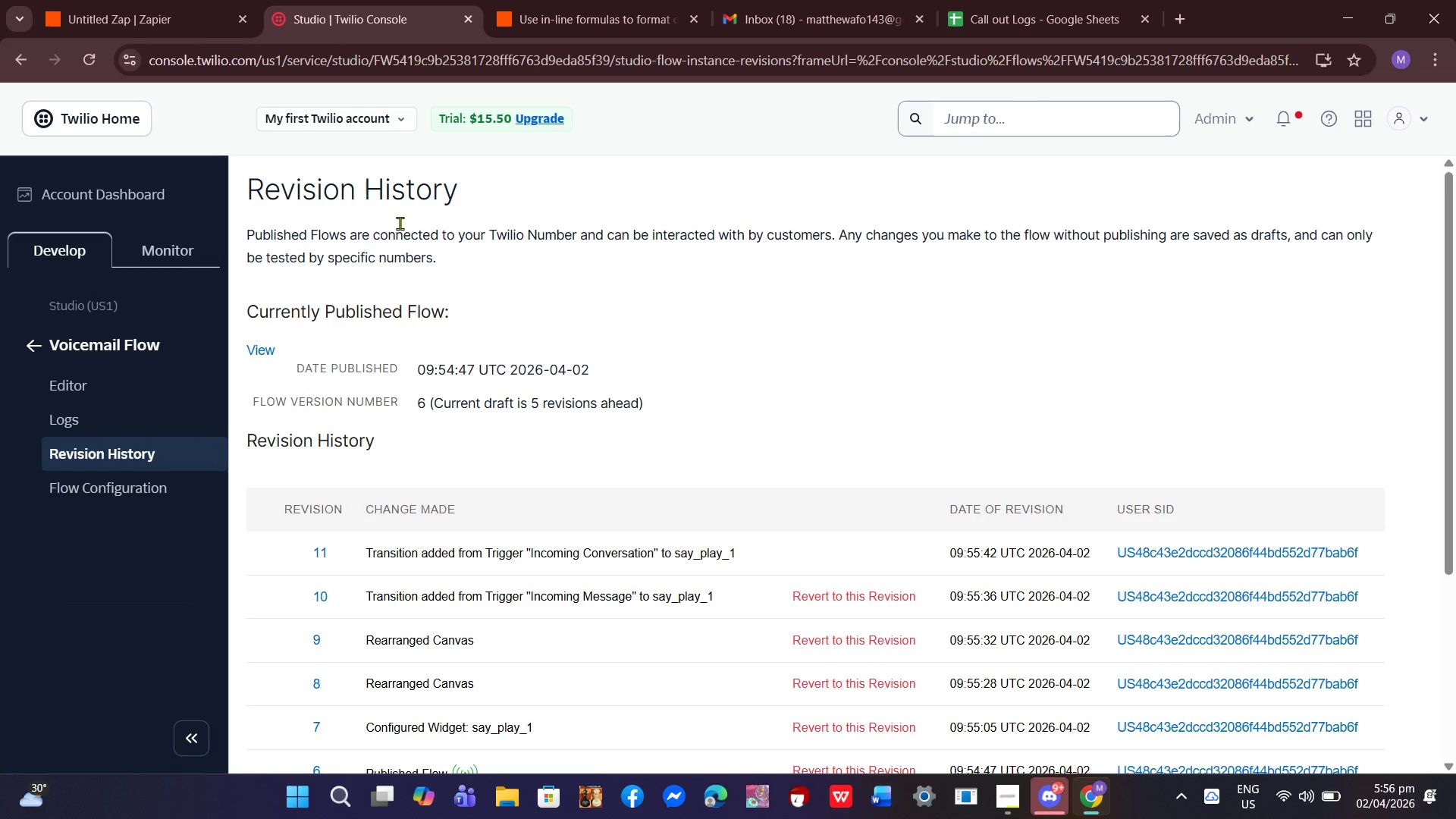 
wait(6.17)
 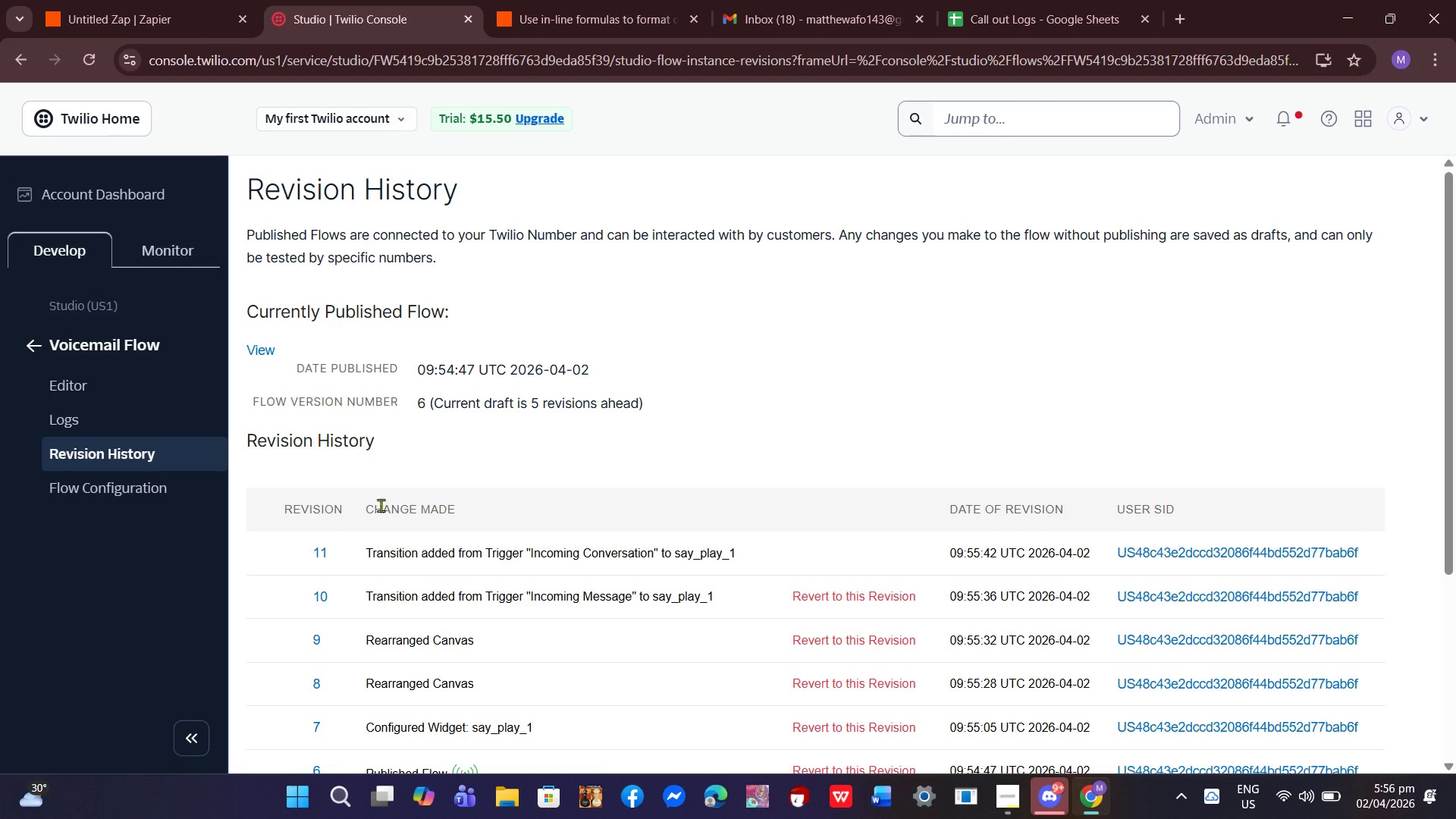 
scroll: coordinate [513, 602], scroll_direction: down, amount: 1.0
 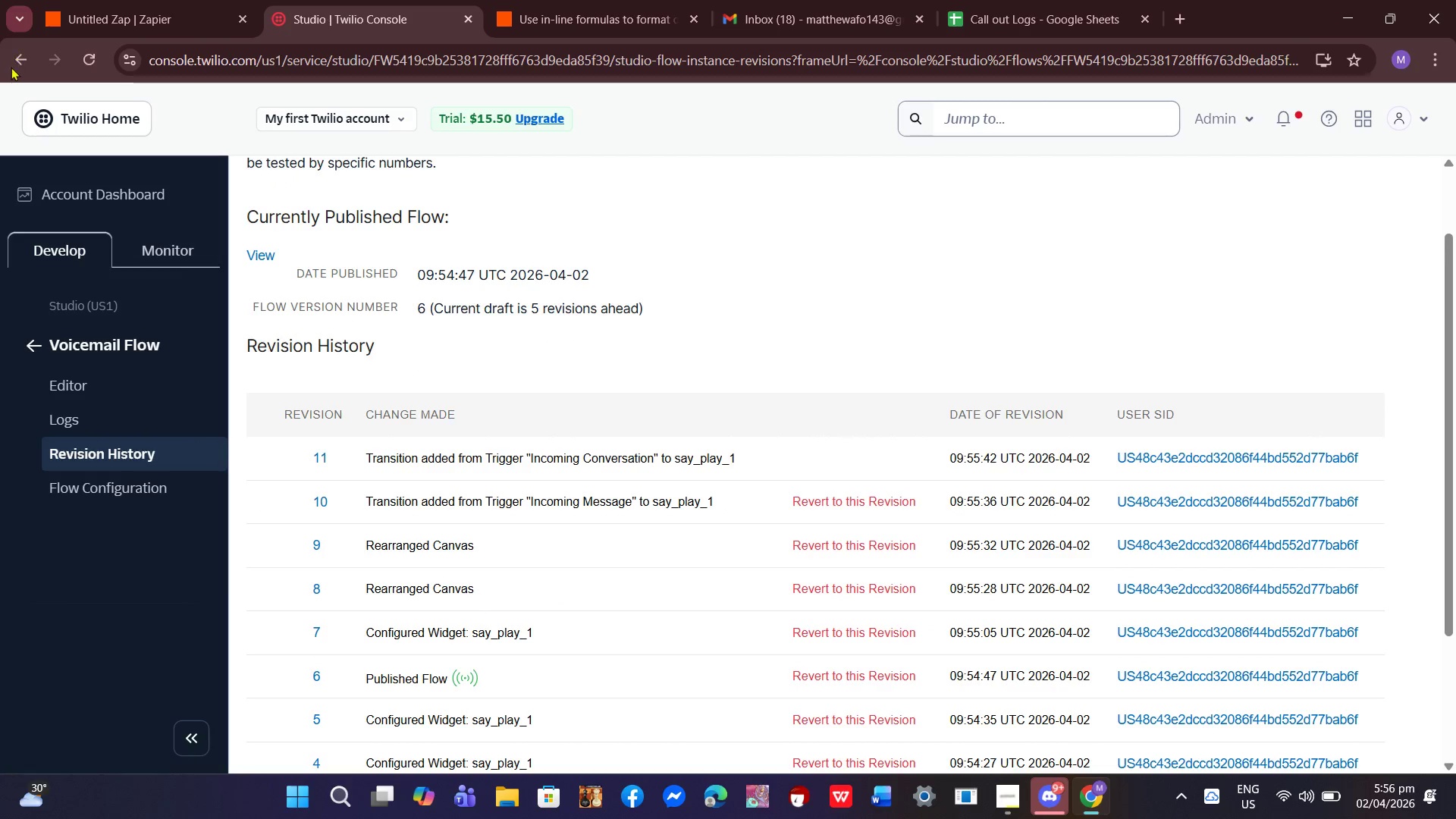 
left_click([224, 0])
 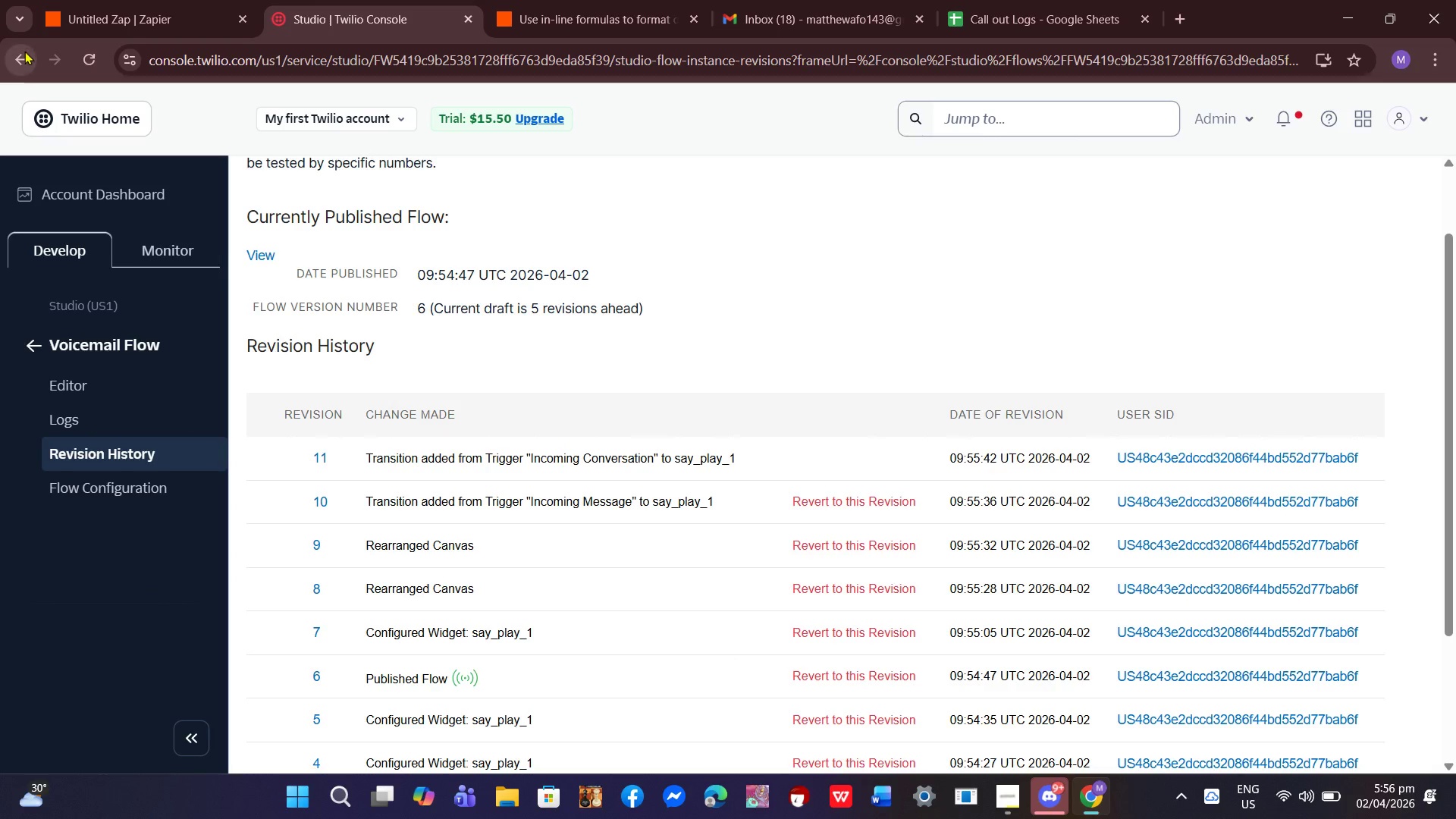 
left_click([23, 52])
 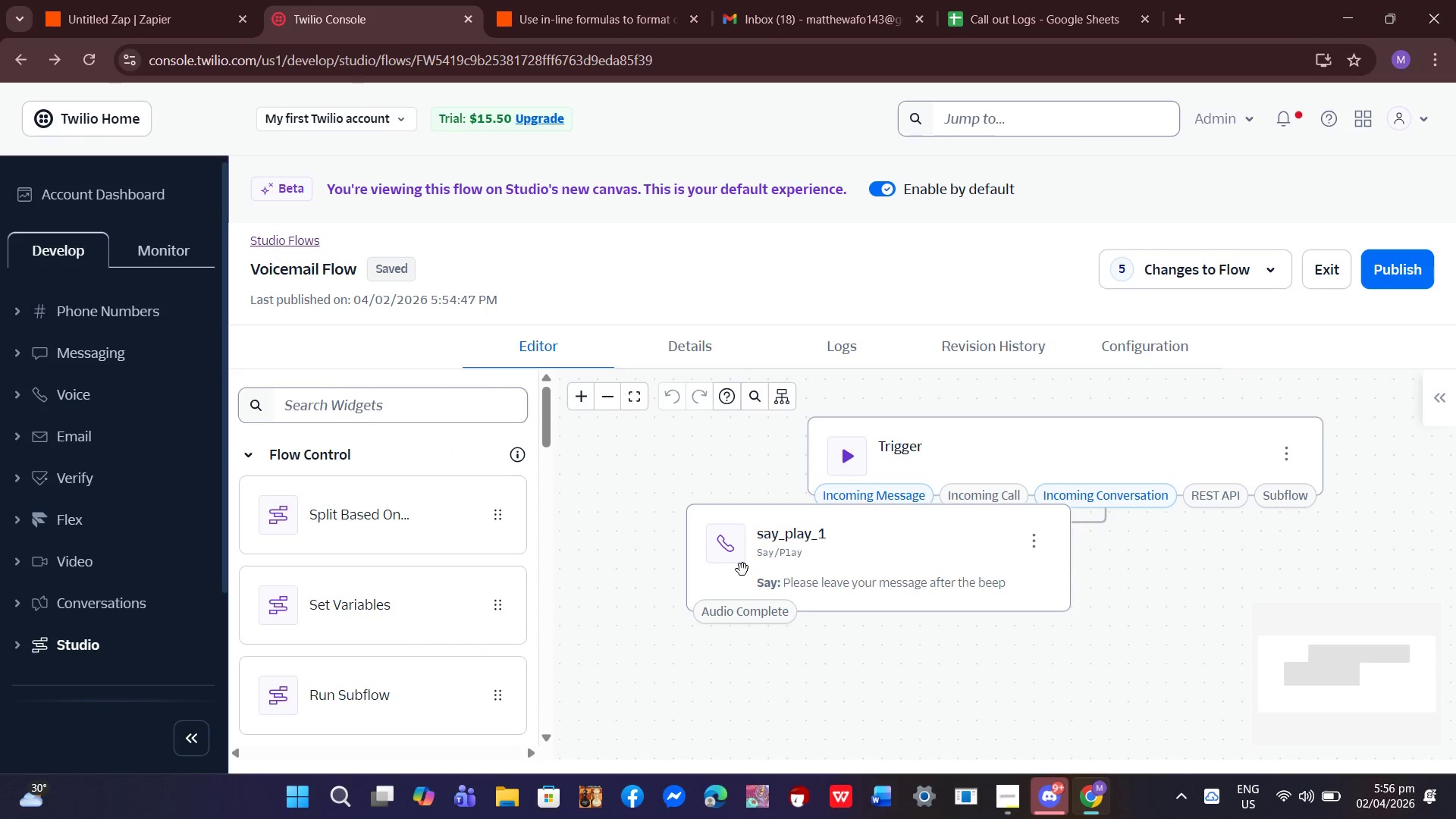 
left_click([825, 557])
 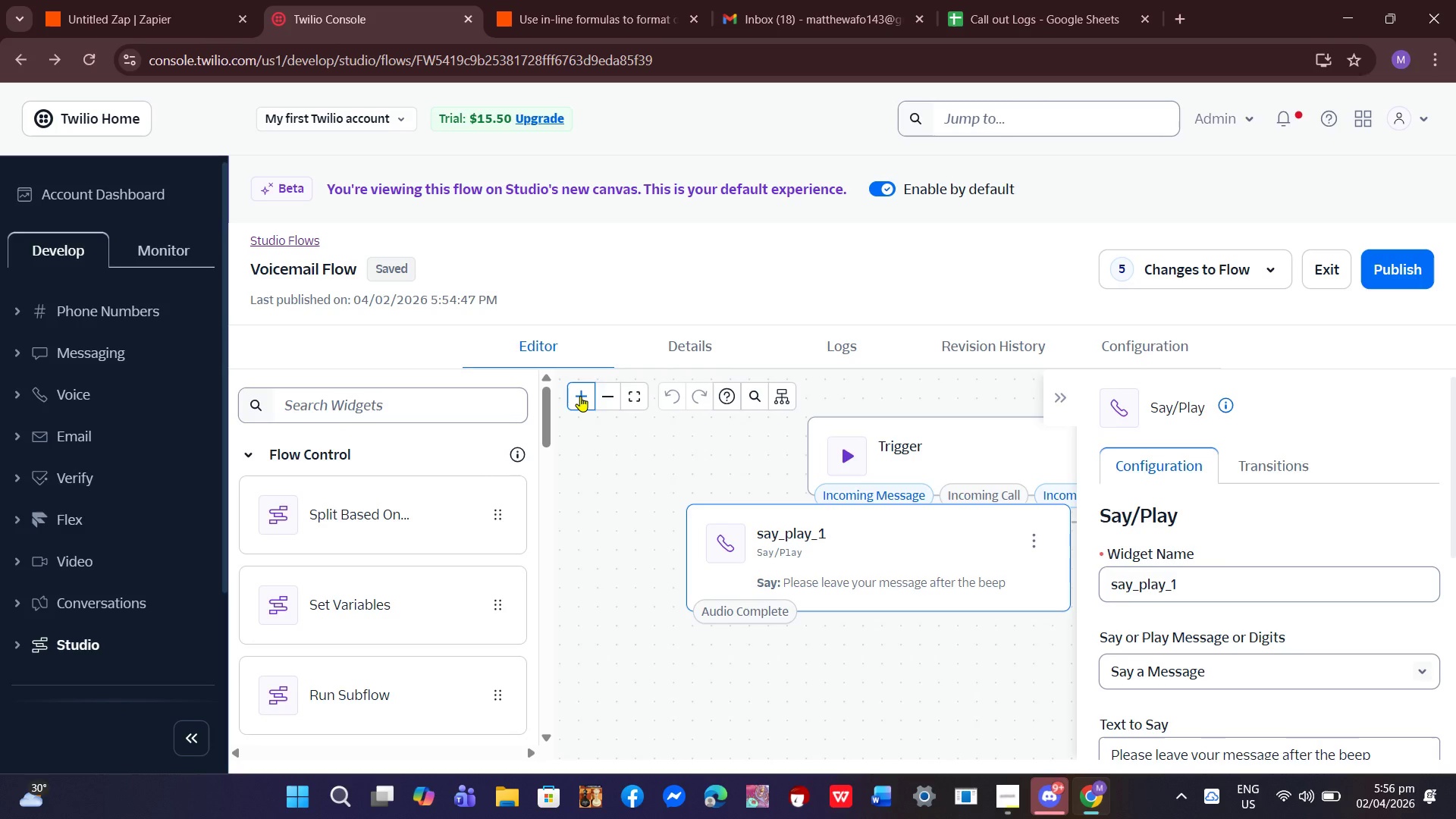 
wait(9.08)
 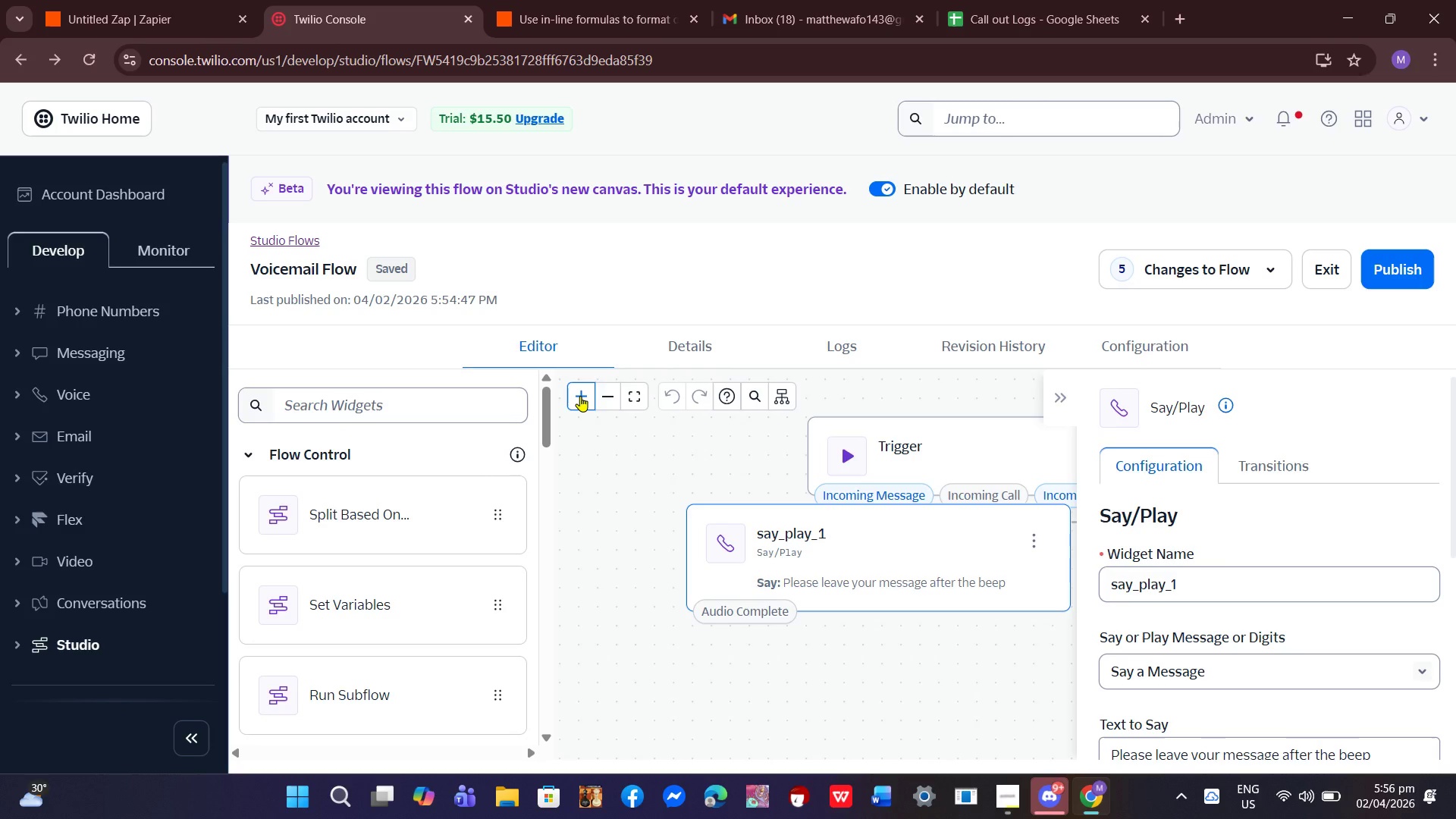 
left_click([771, 391])
 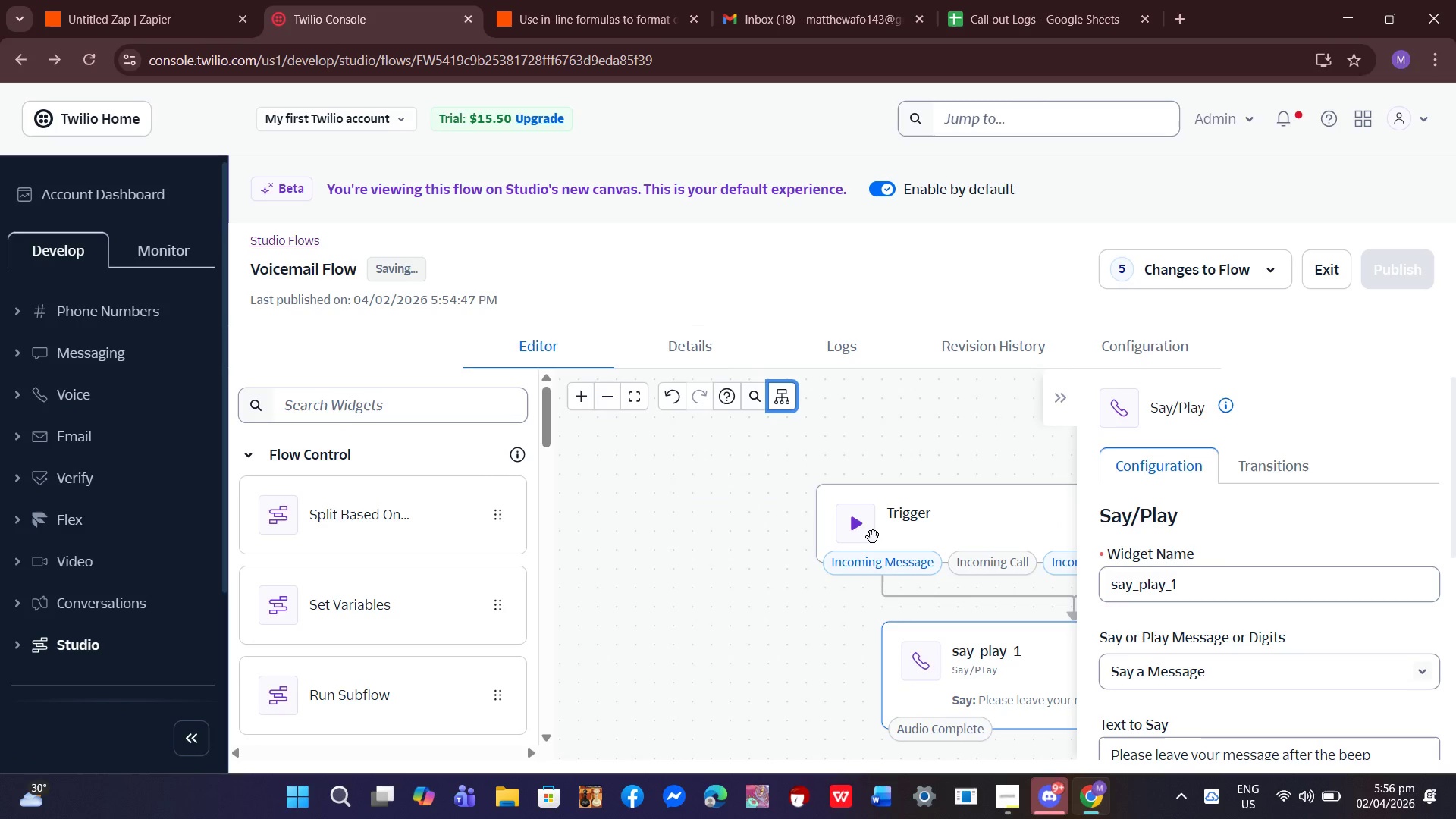 
left_click([861, 532])
 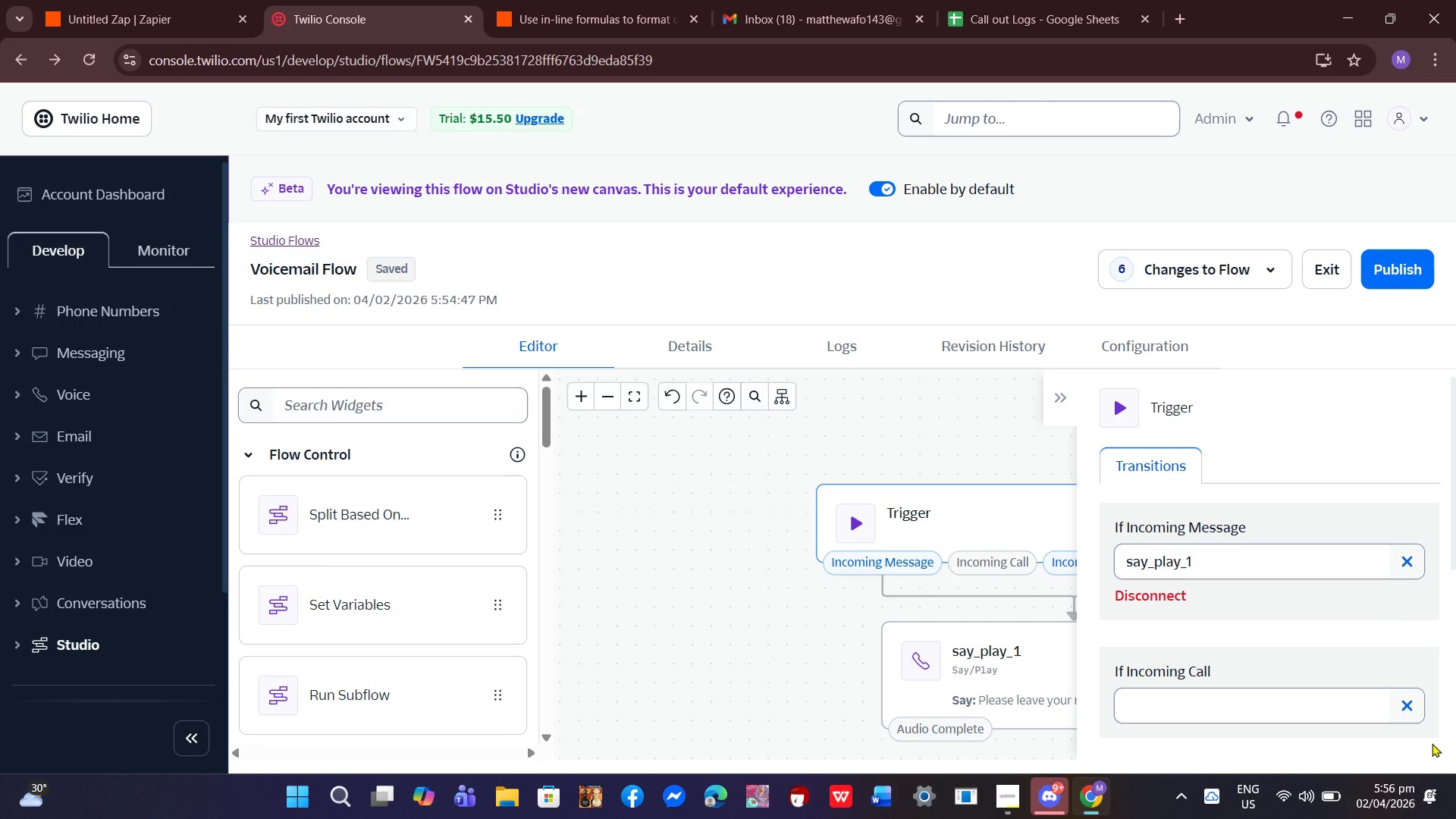 
left_click([1304, 802])
 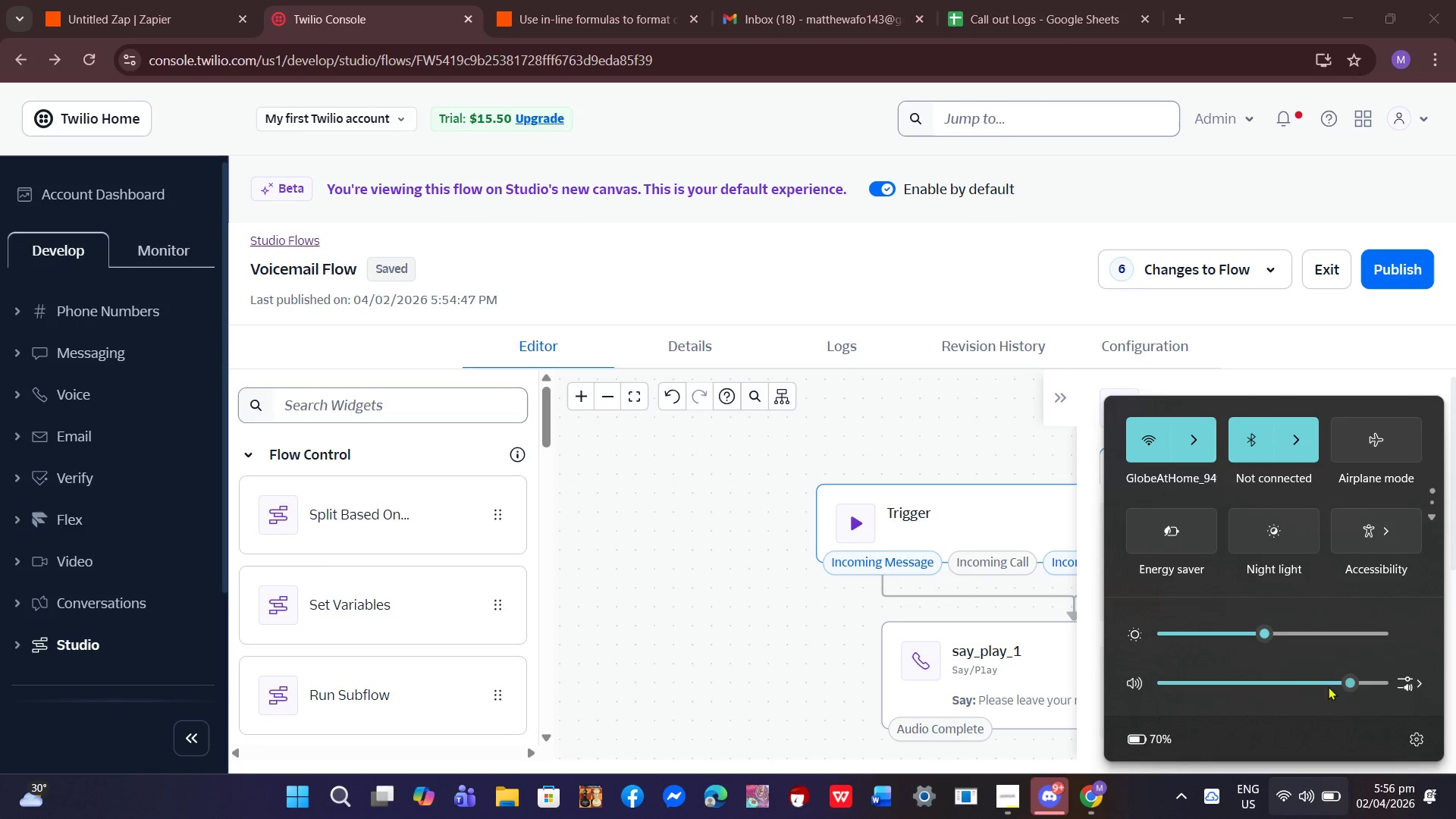 
left_click_drag(start_coordinate=[1350, 677], to_coordinate=[1371, 681])
 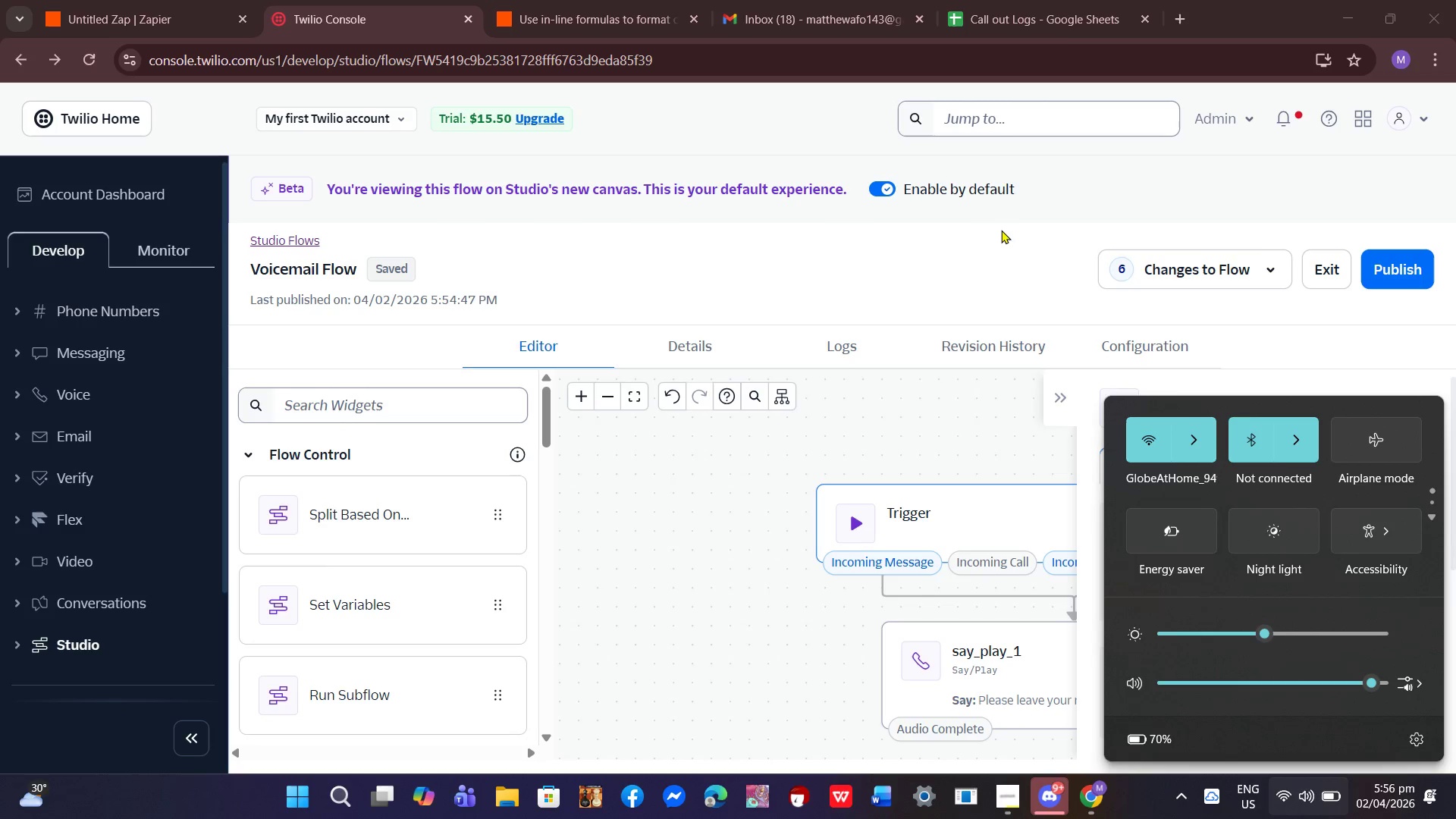 
left_click([1001, 230])
 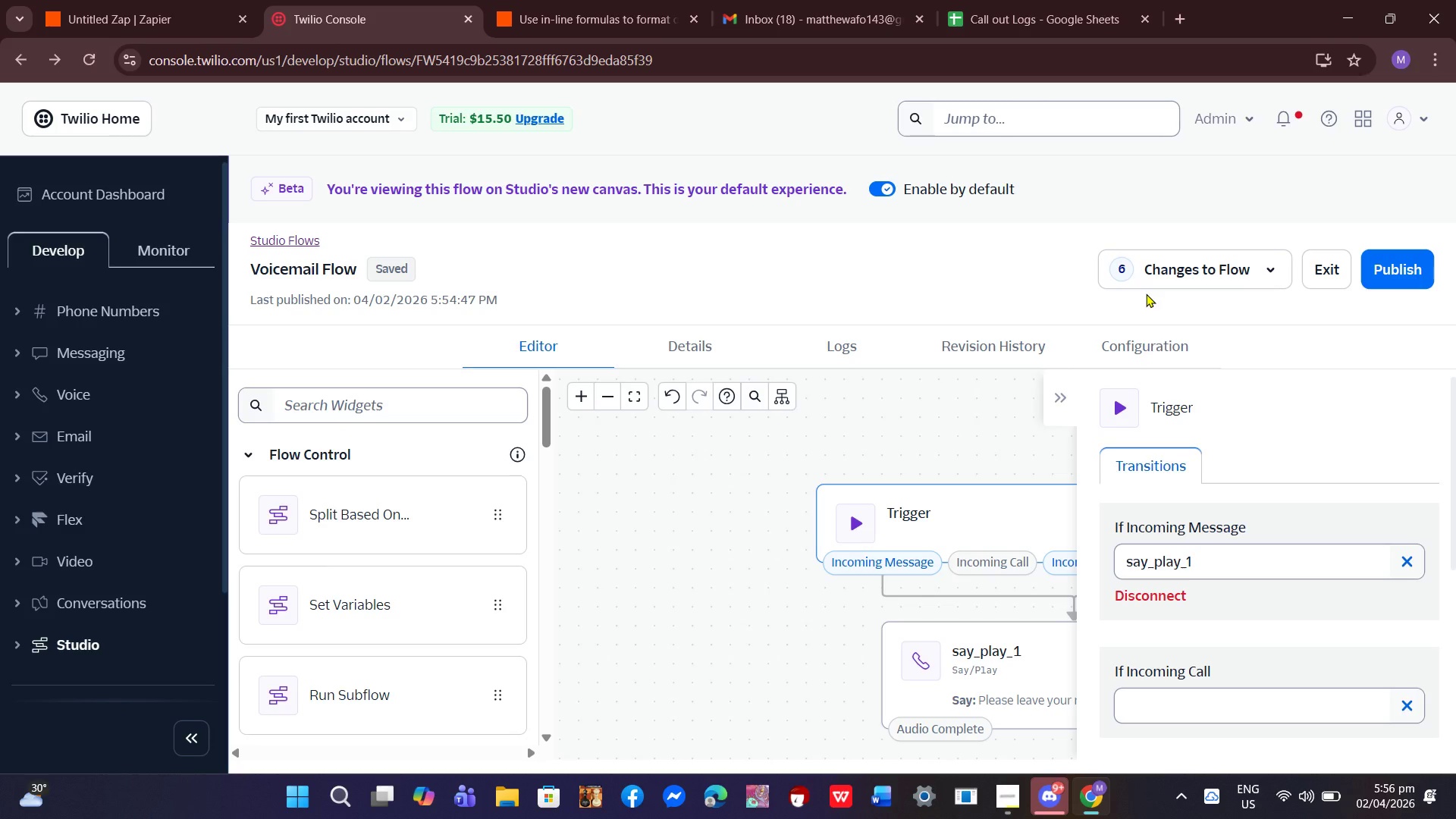 
wait(20.94)
 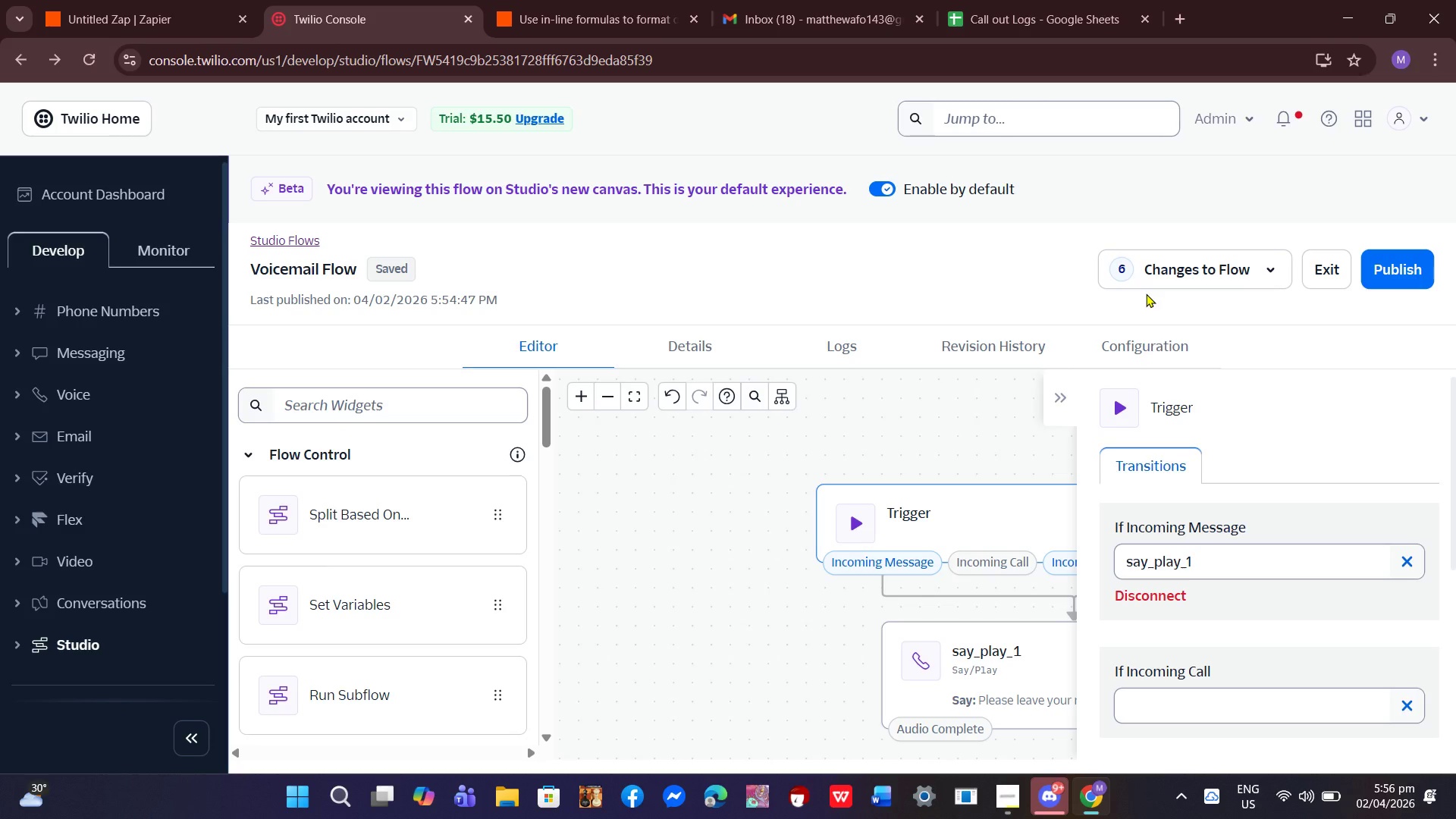 
left_click([665, 346])
 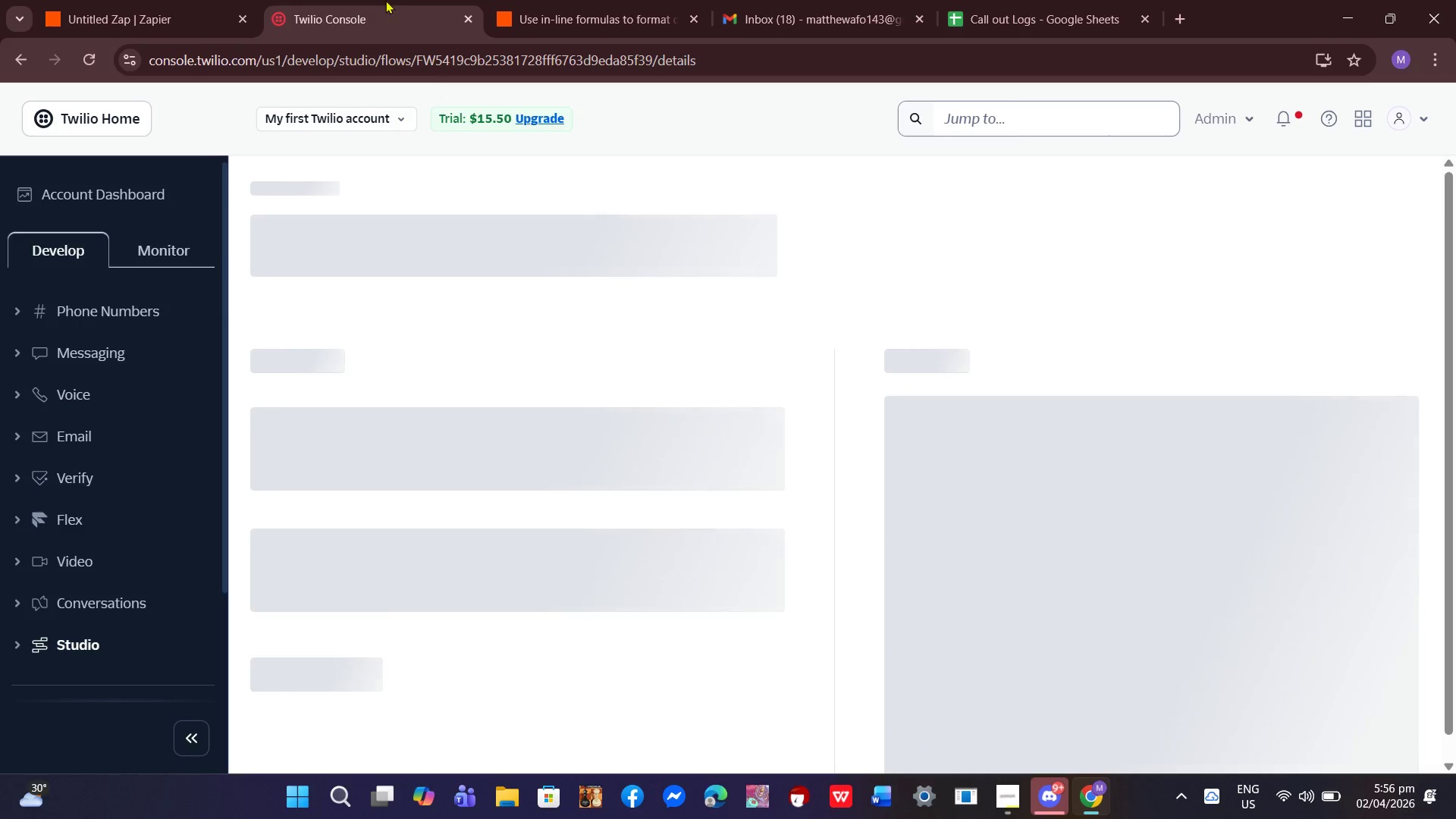 
double_click([141, 0])
 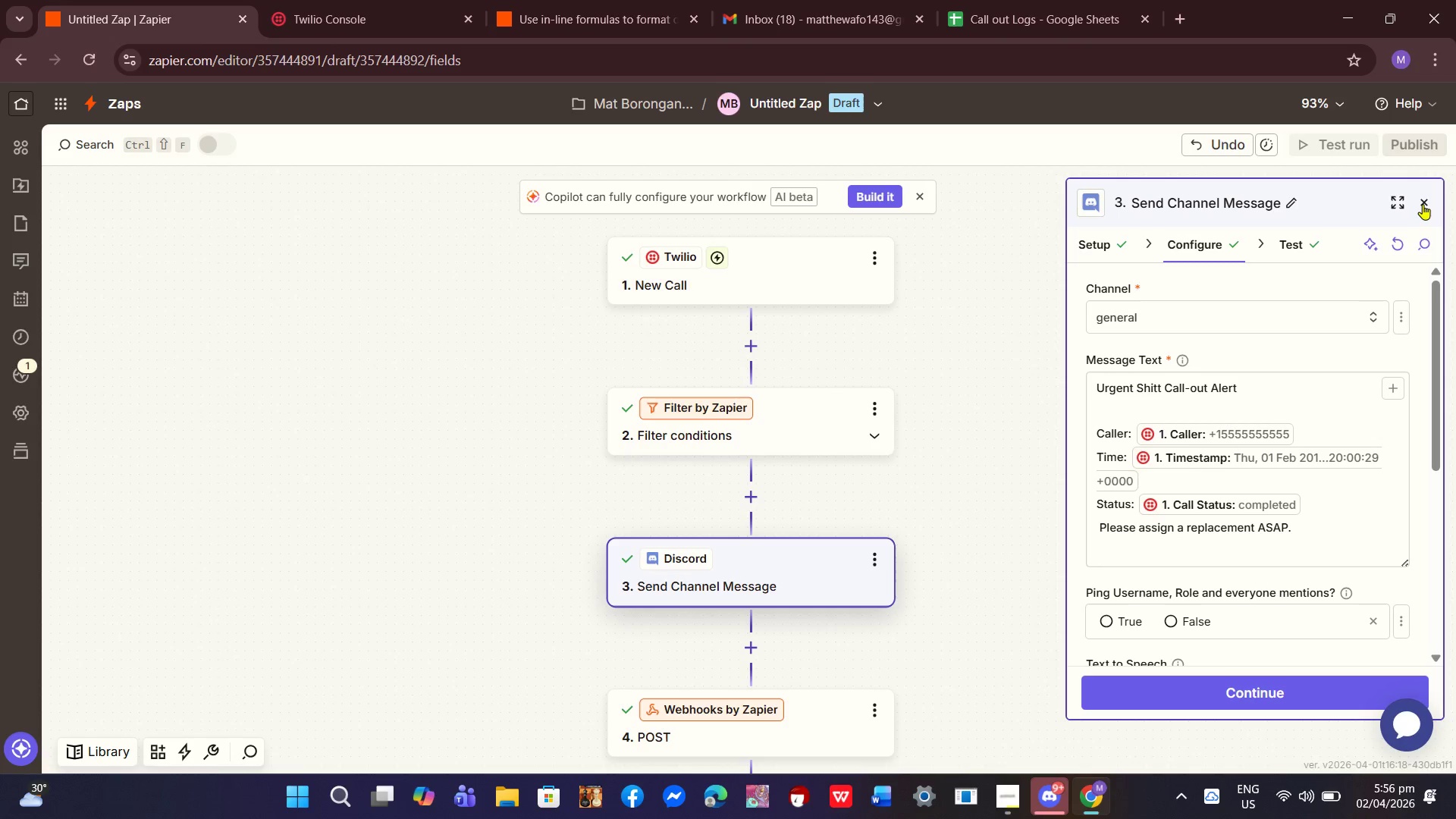 
left_click([786, 252])
 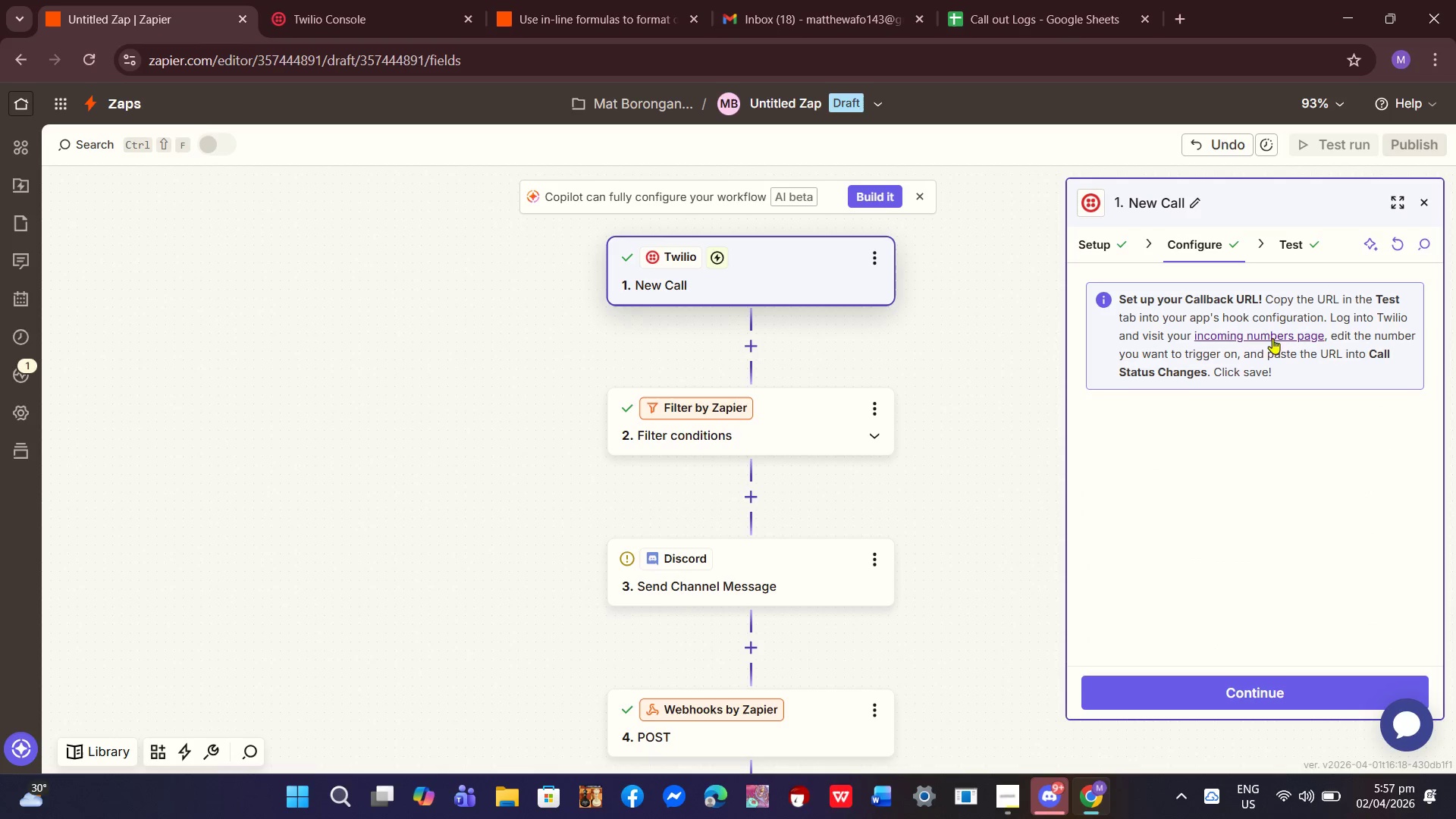 
scroll: coordinate [1198, 548], scroll_direction: down, amount: 2.0
 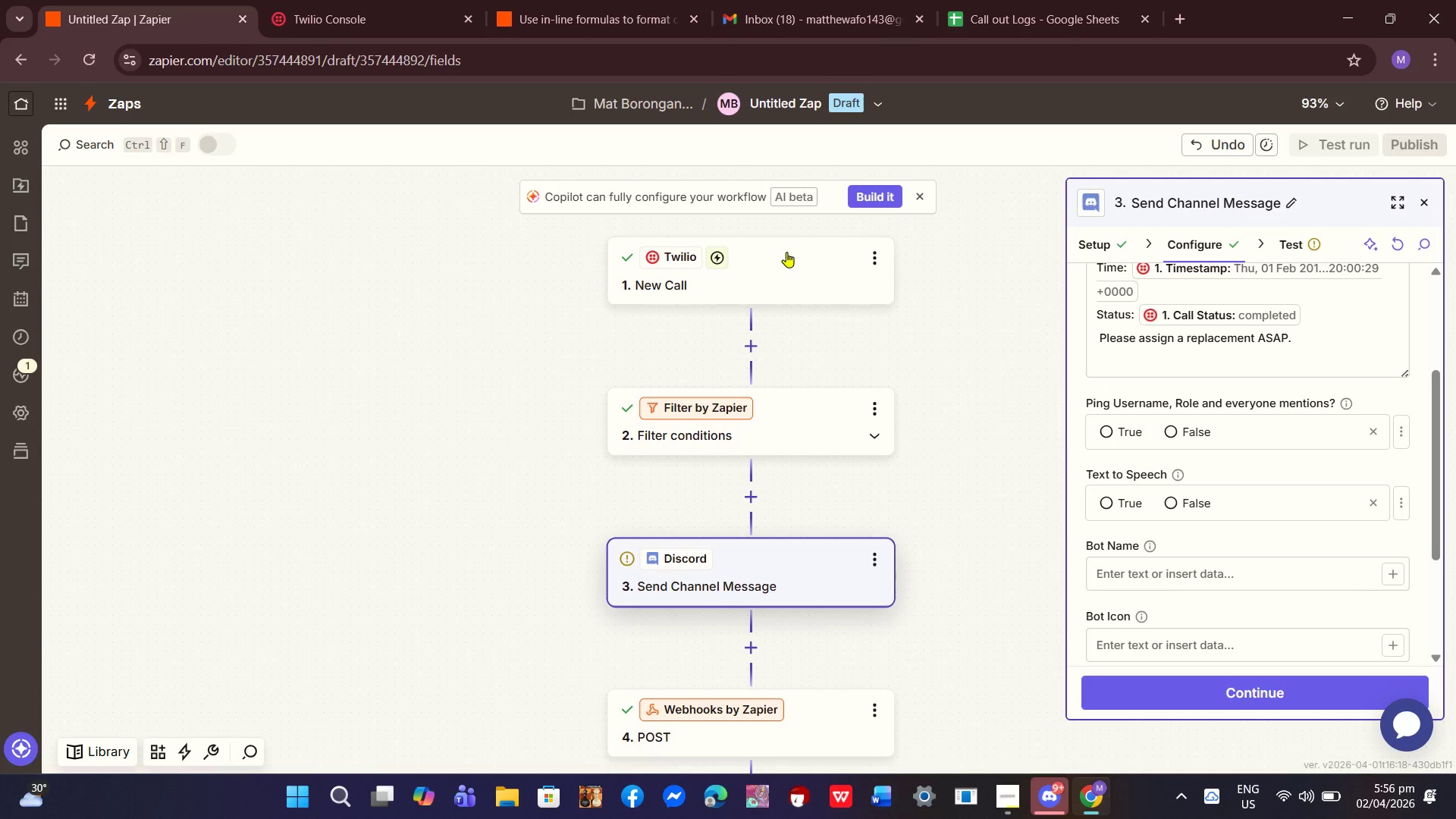 
wait(10.76)
 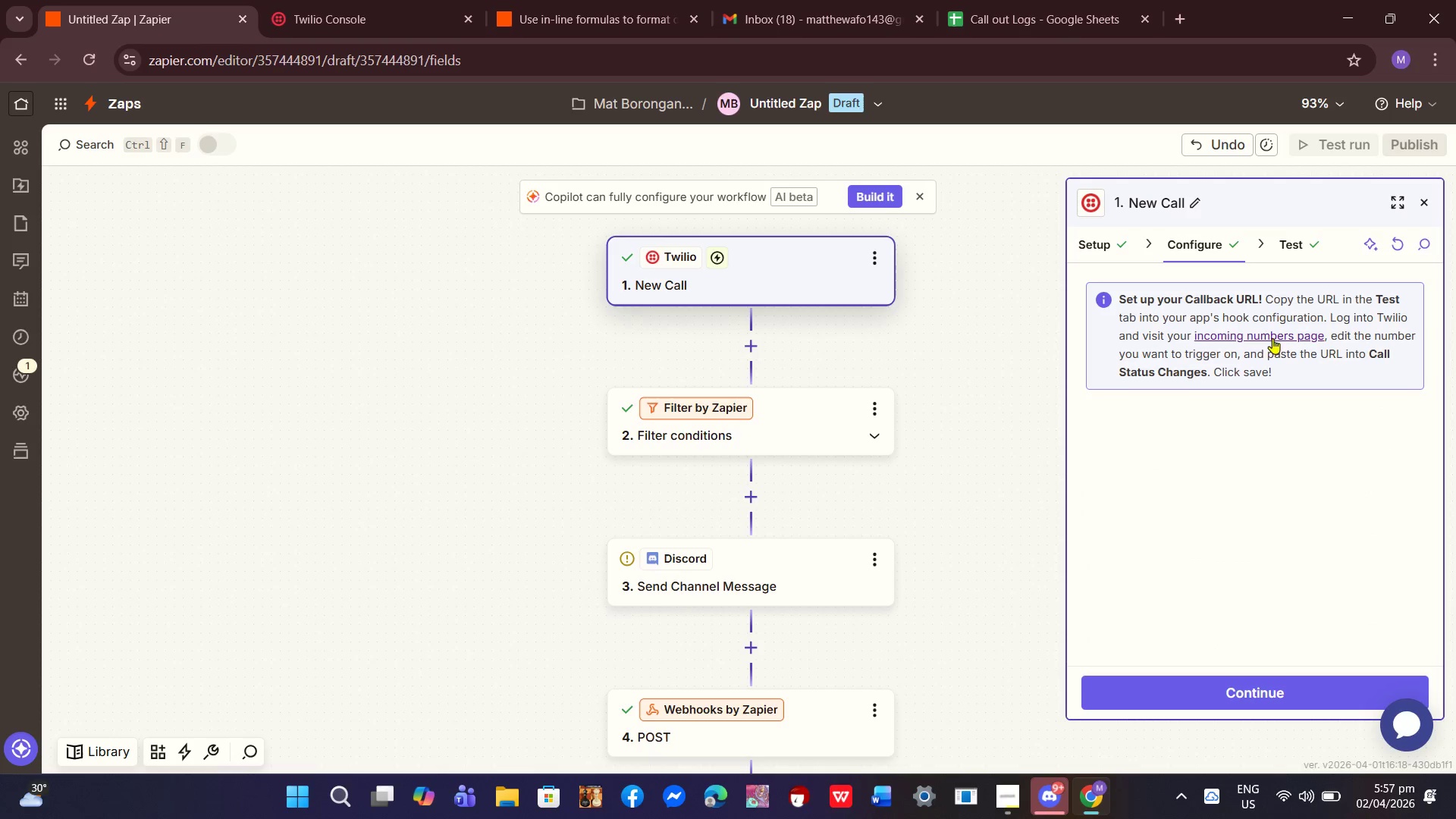 
left_click([1122, 248])
 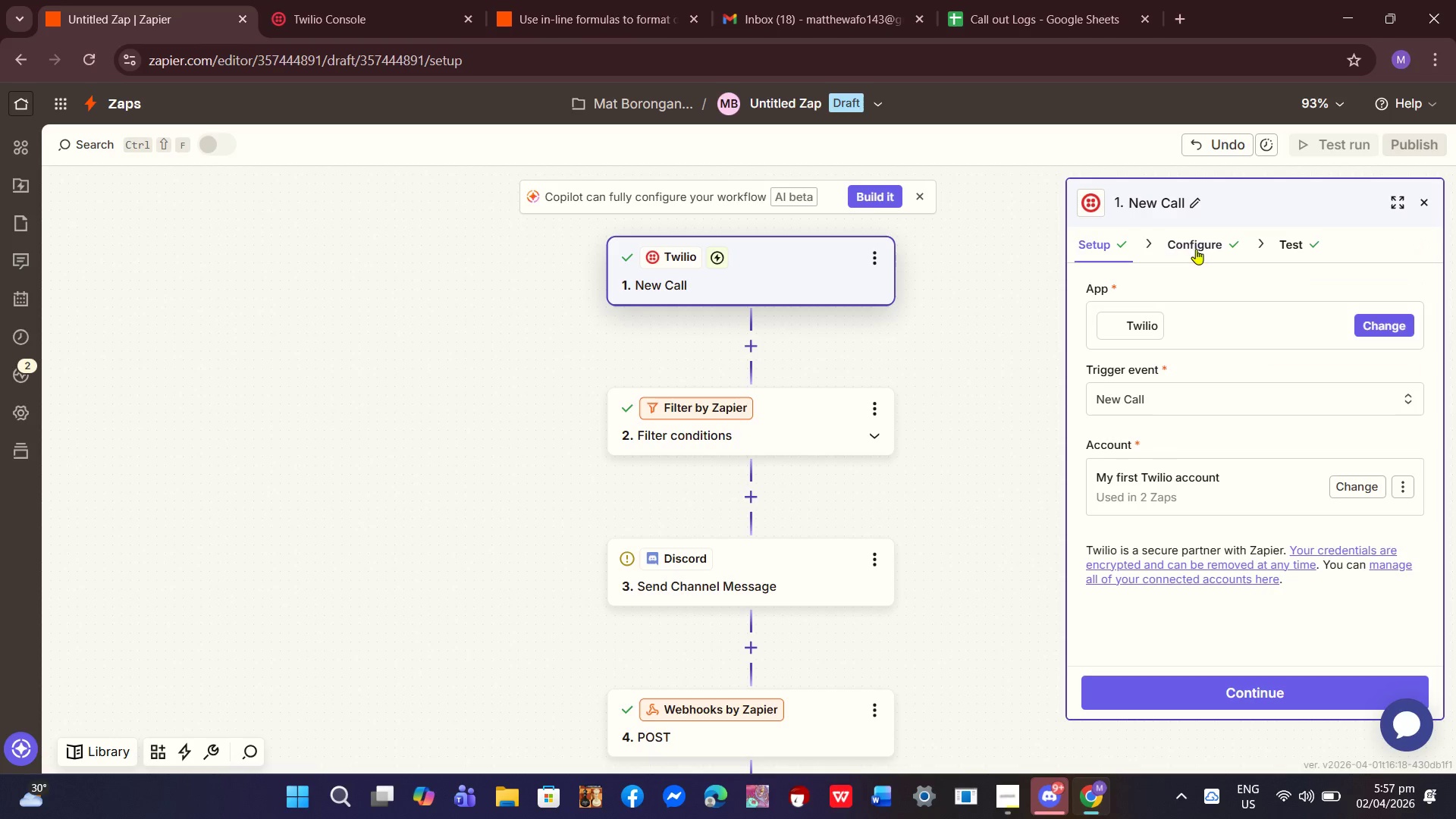 
left_click([1196, 249])
 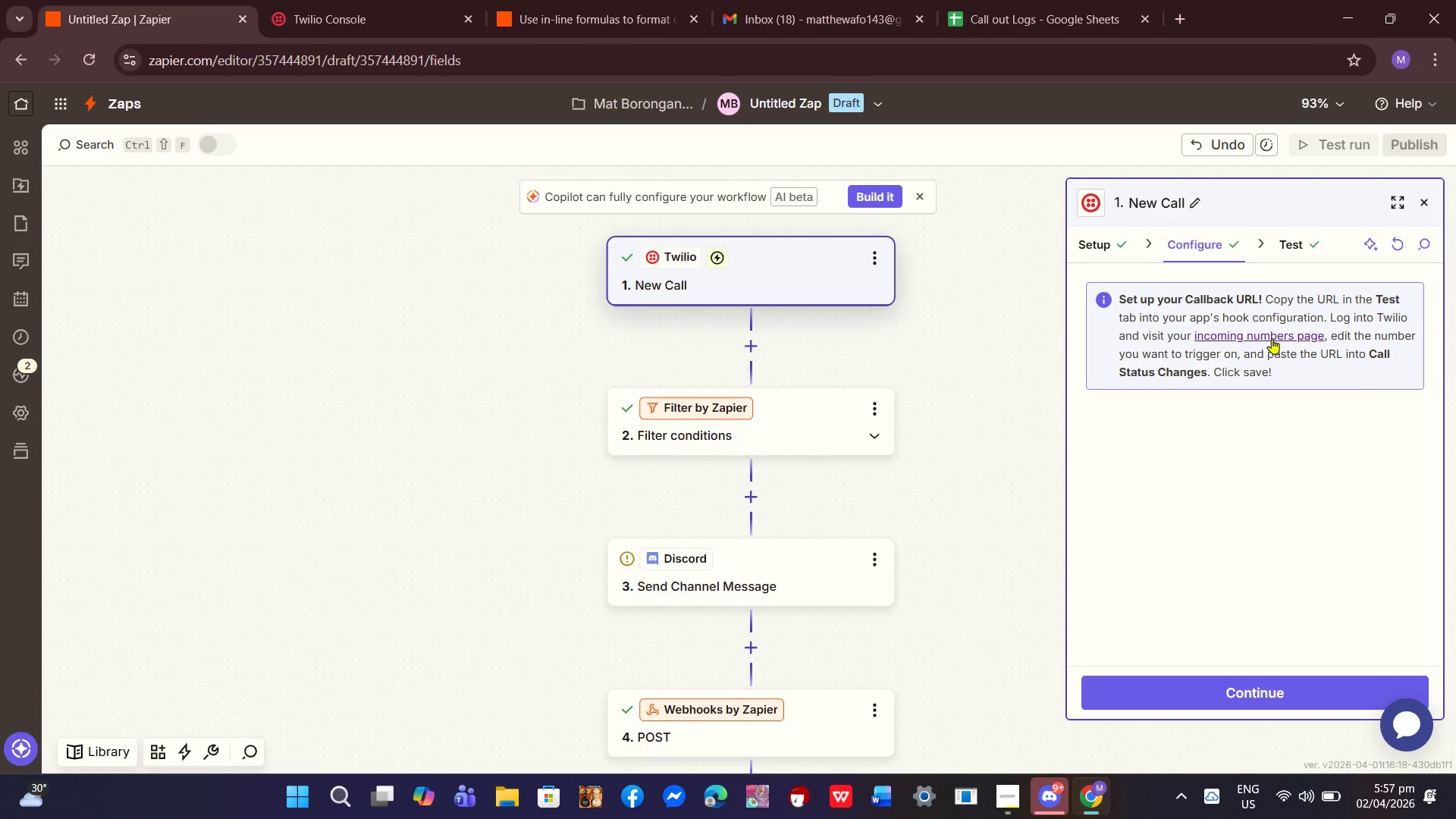 
left_click([1272, 338])
 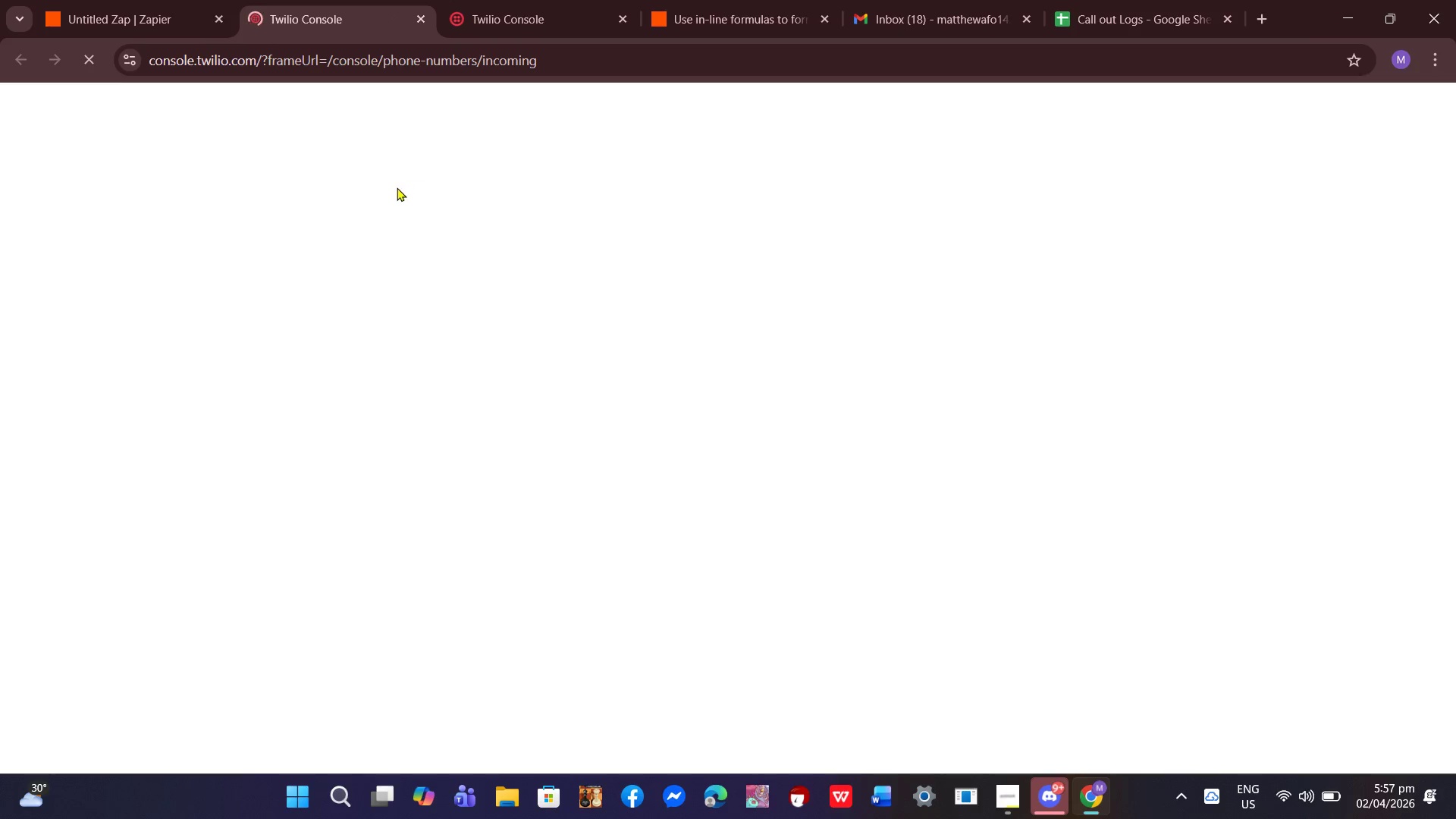 
left_click([152, 0])
 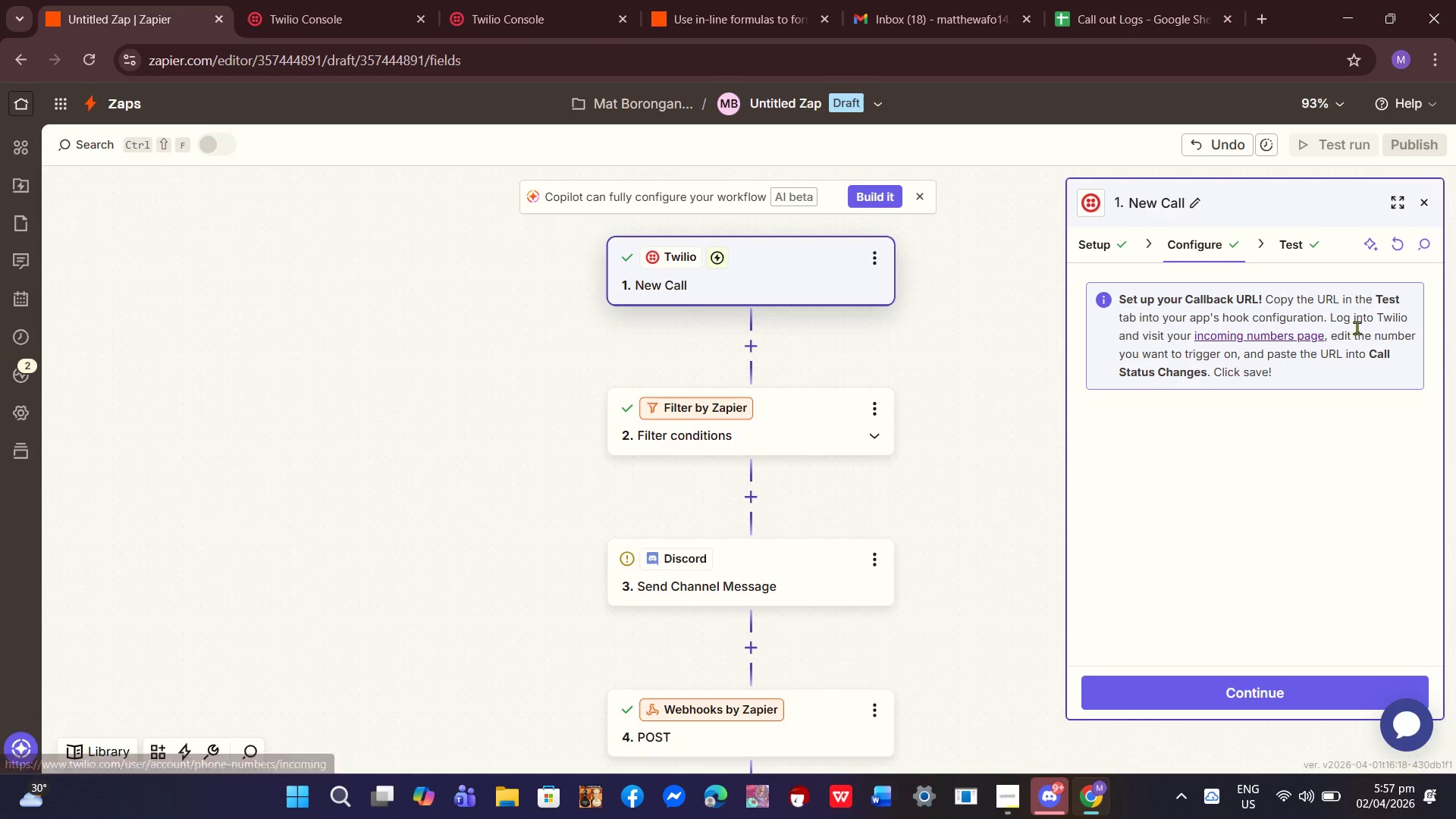 
wait(11.12)
 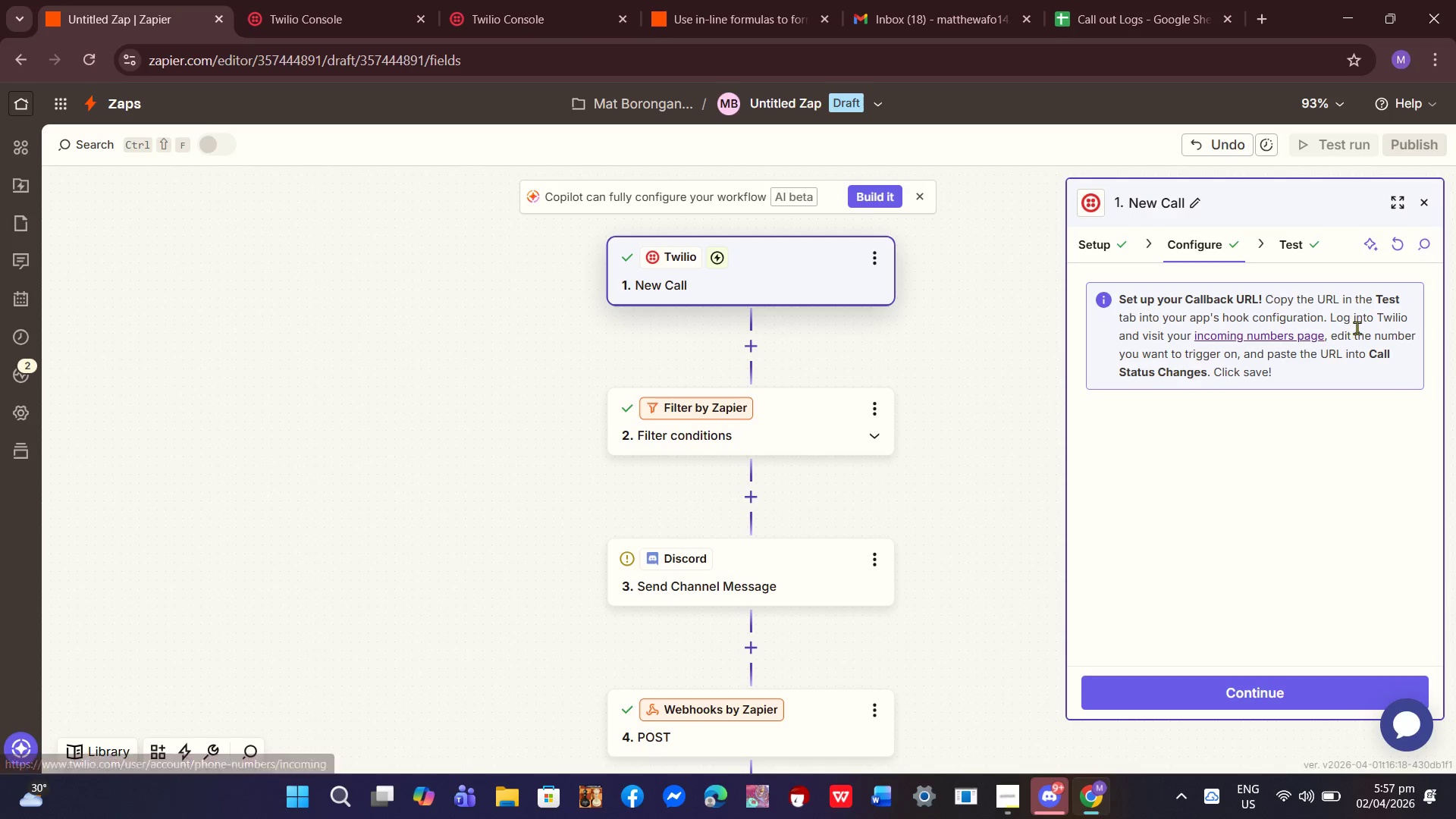 
left_click([375, 0])
 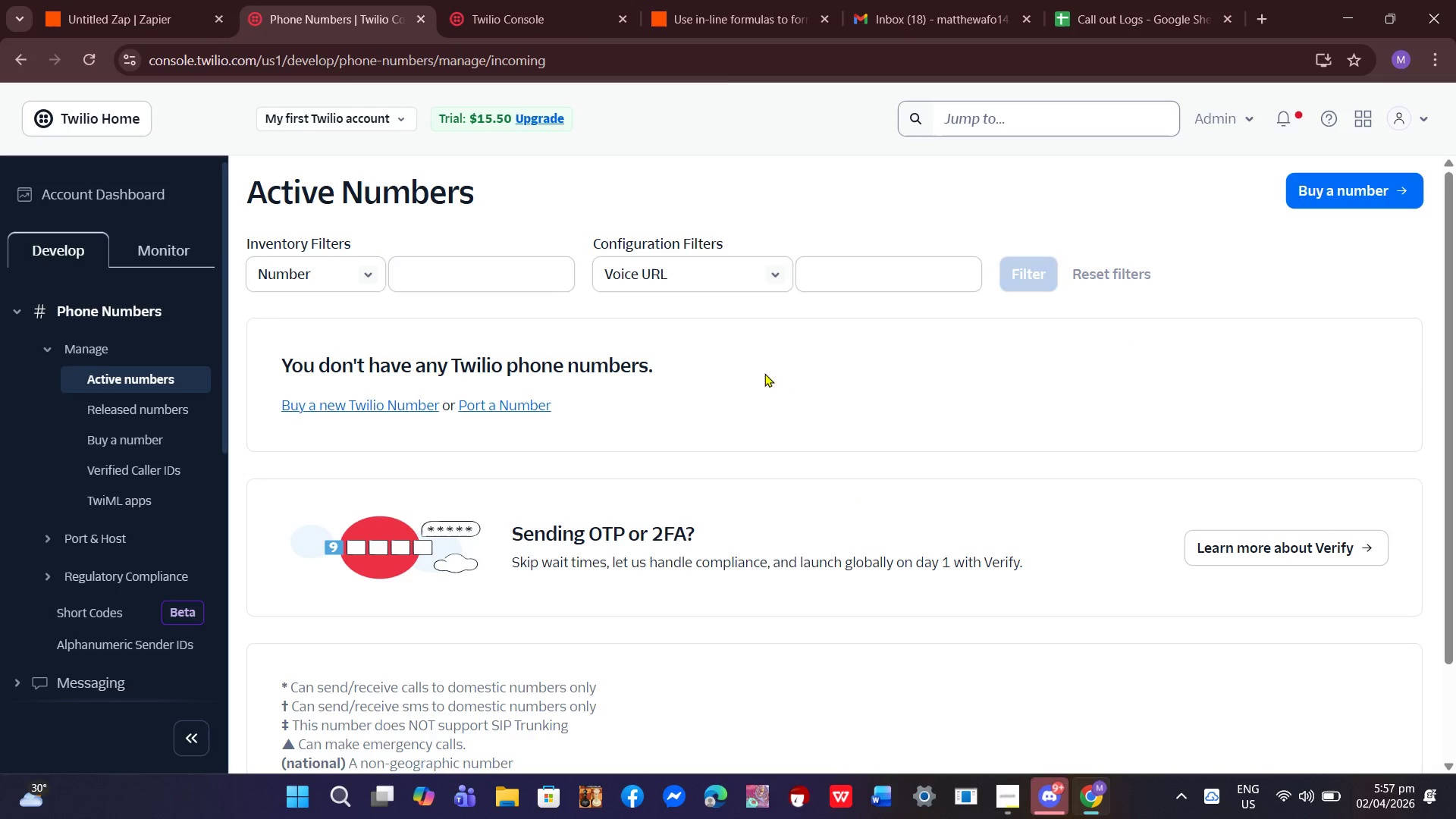 
left_click([711, 269])
 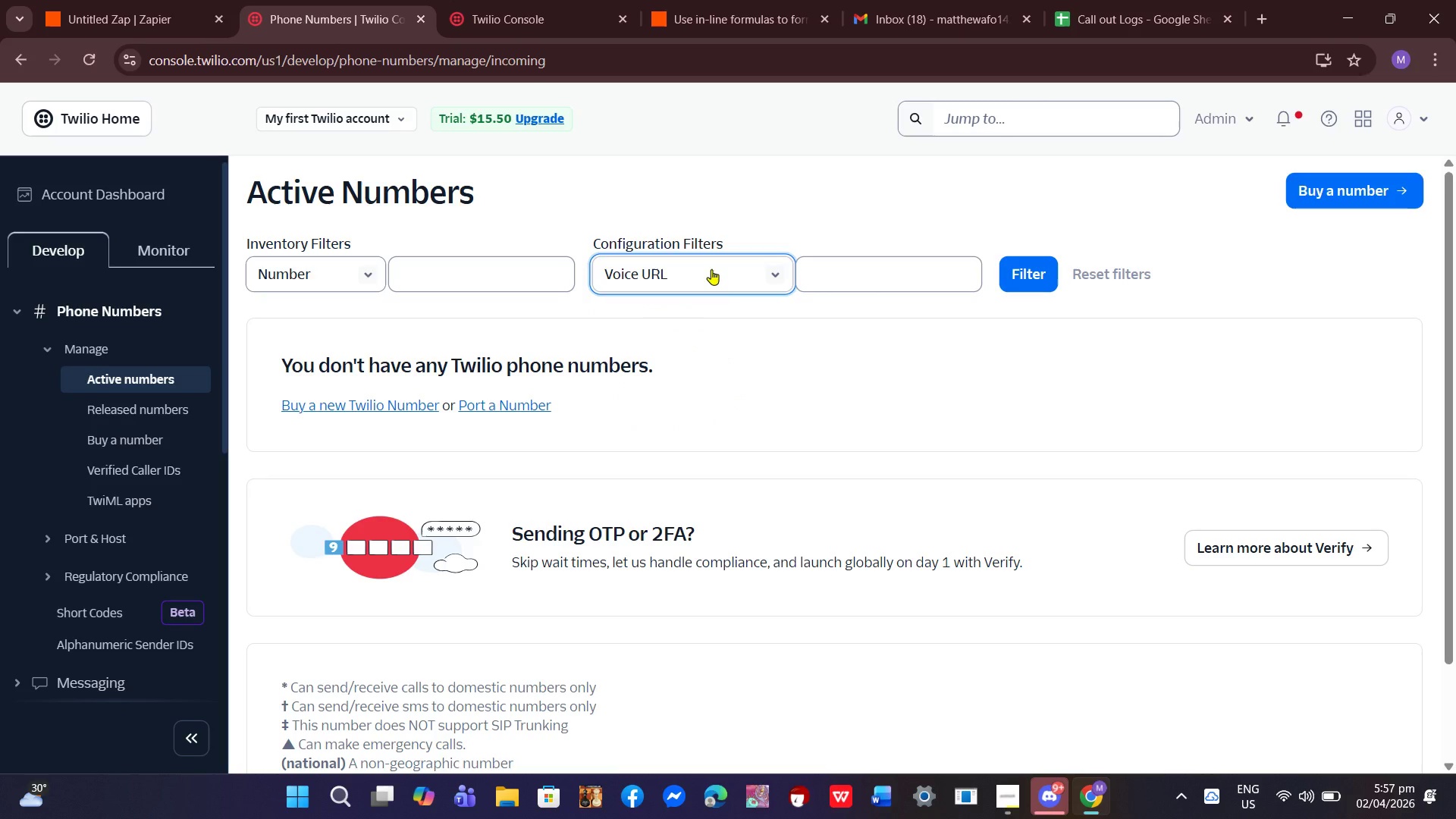 
left_click([711, 269])
 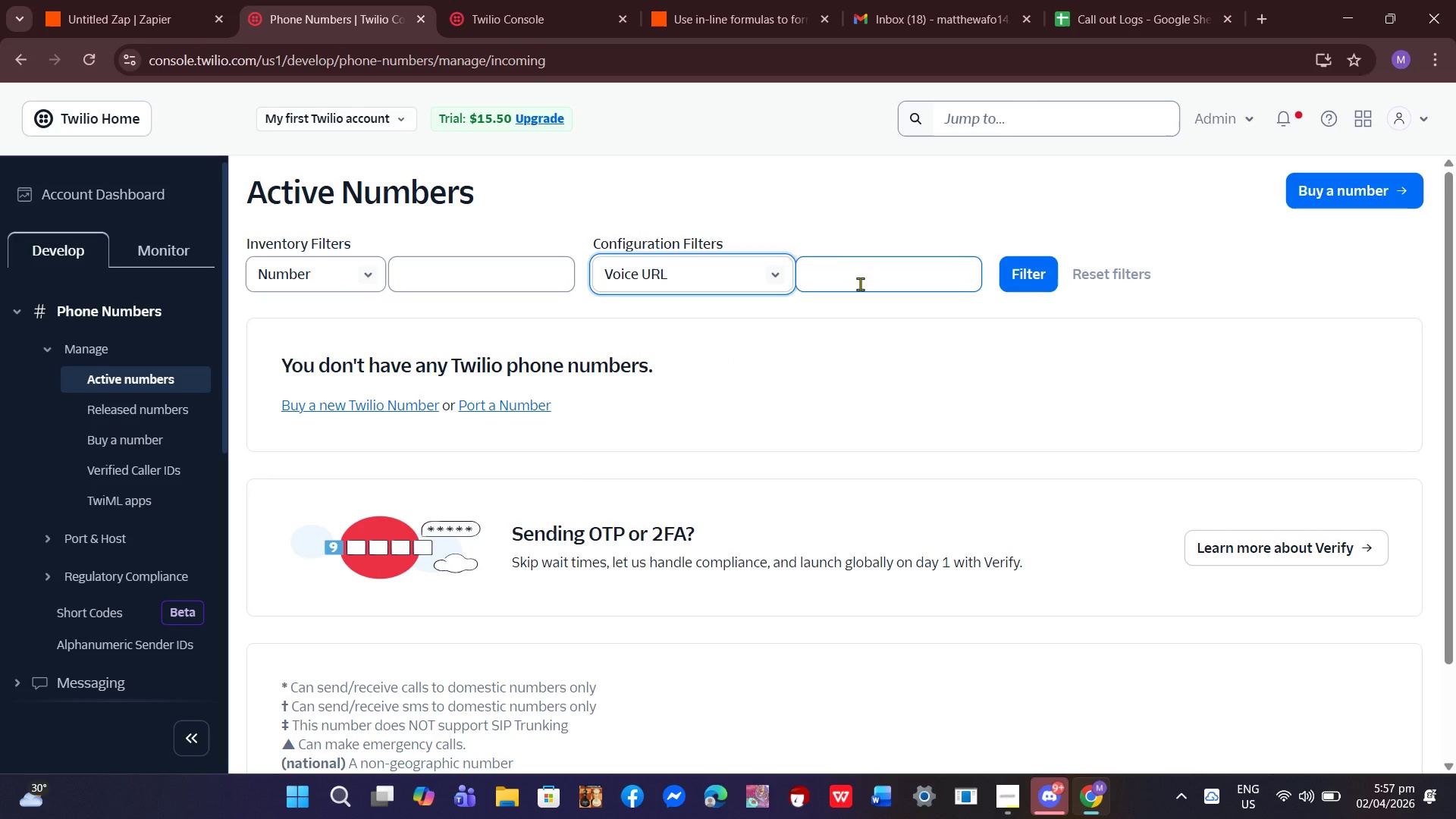 
left_click([860, 284])
 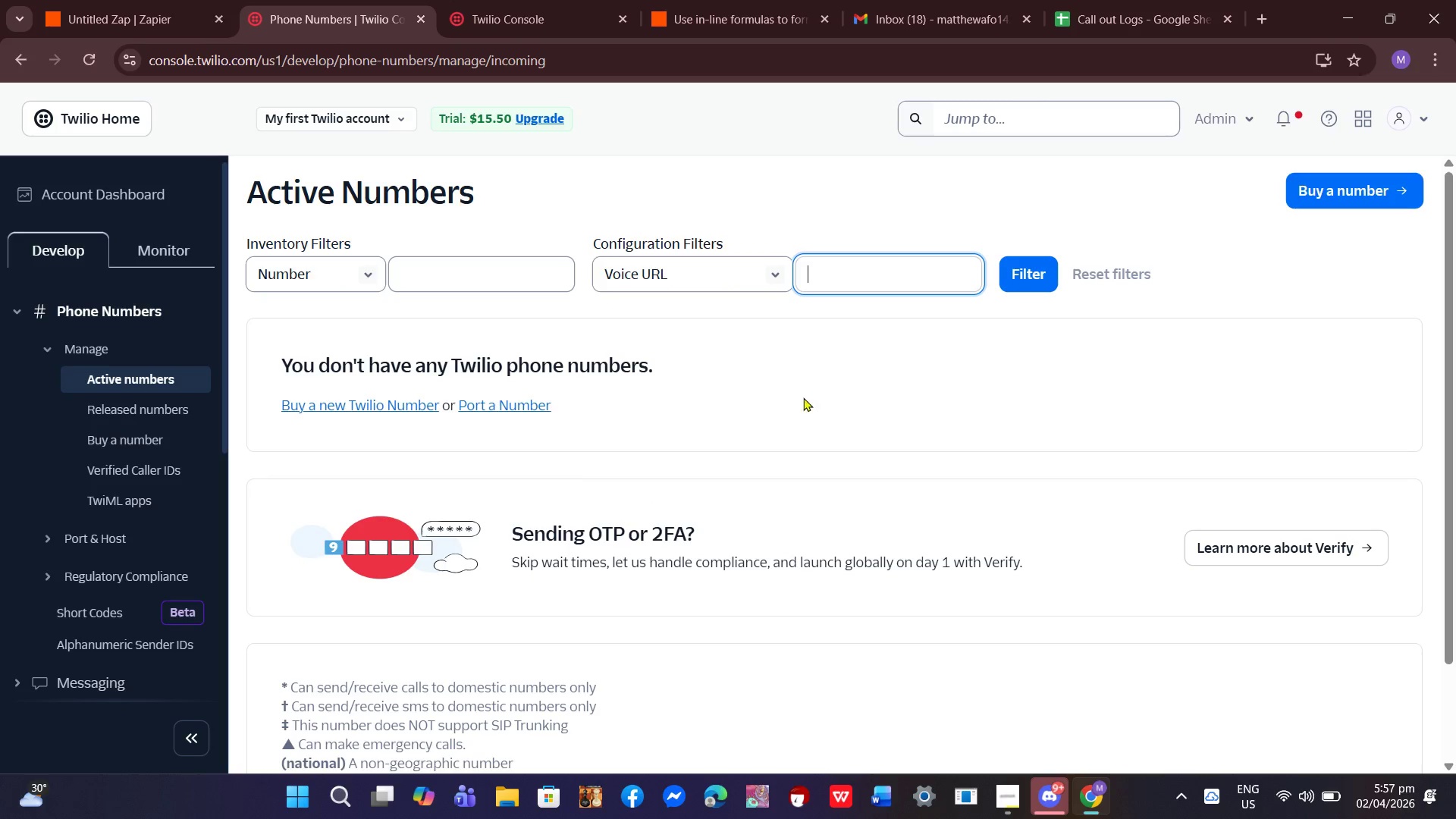 
left_click([827, 397])
 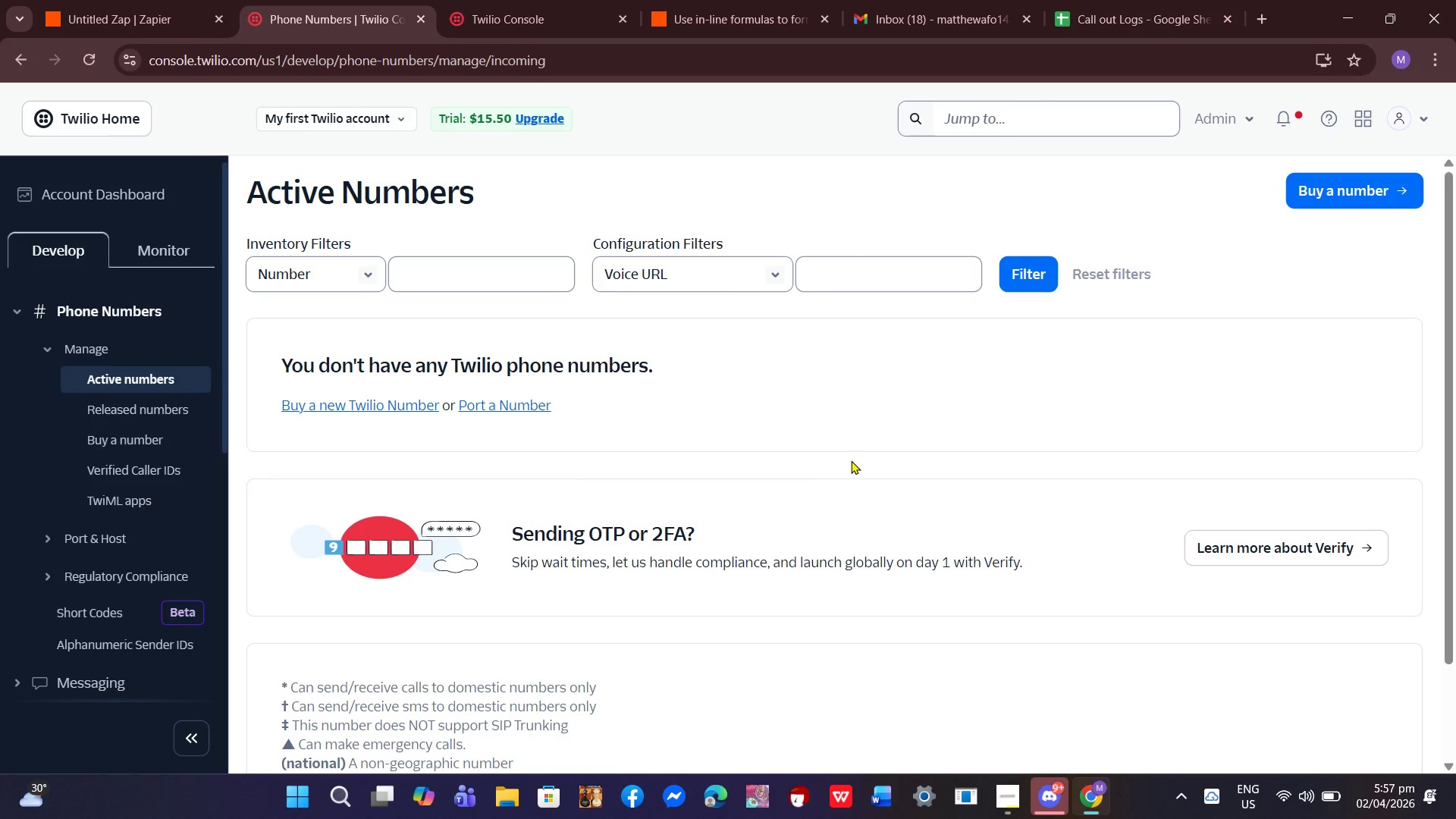 
left_click([707, 491])
 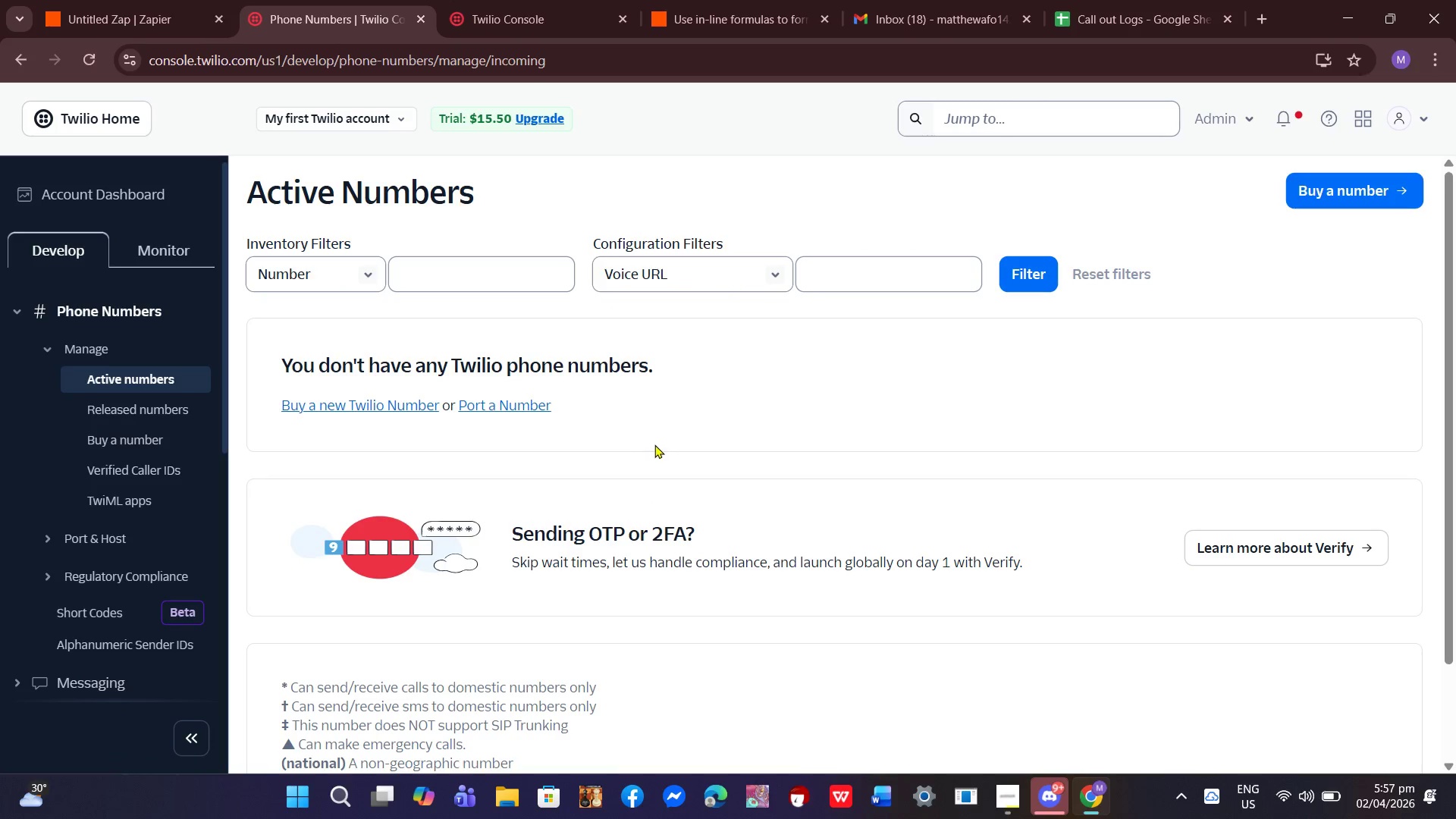 
scroll: coordinate [668, 452], scroll_direction: down, amount: 1.0
 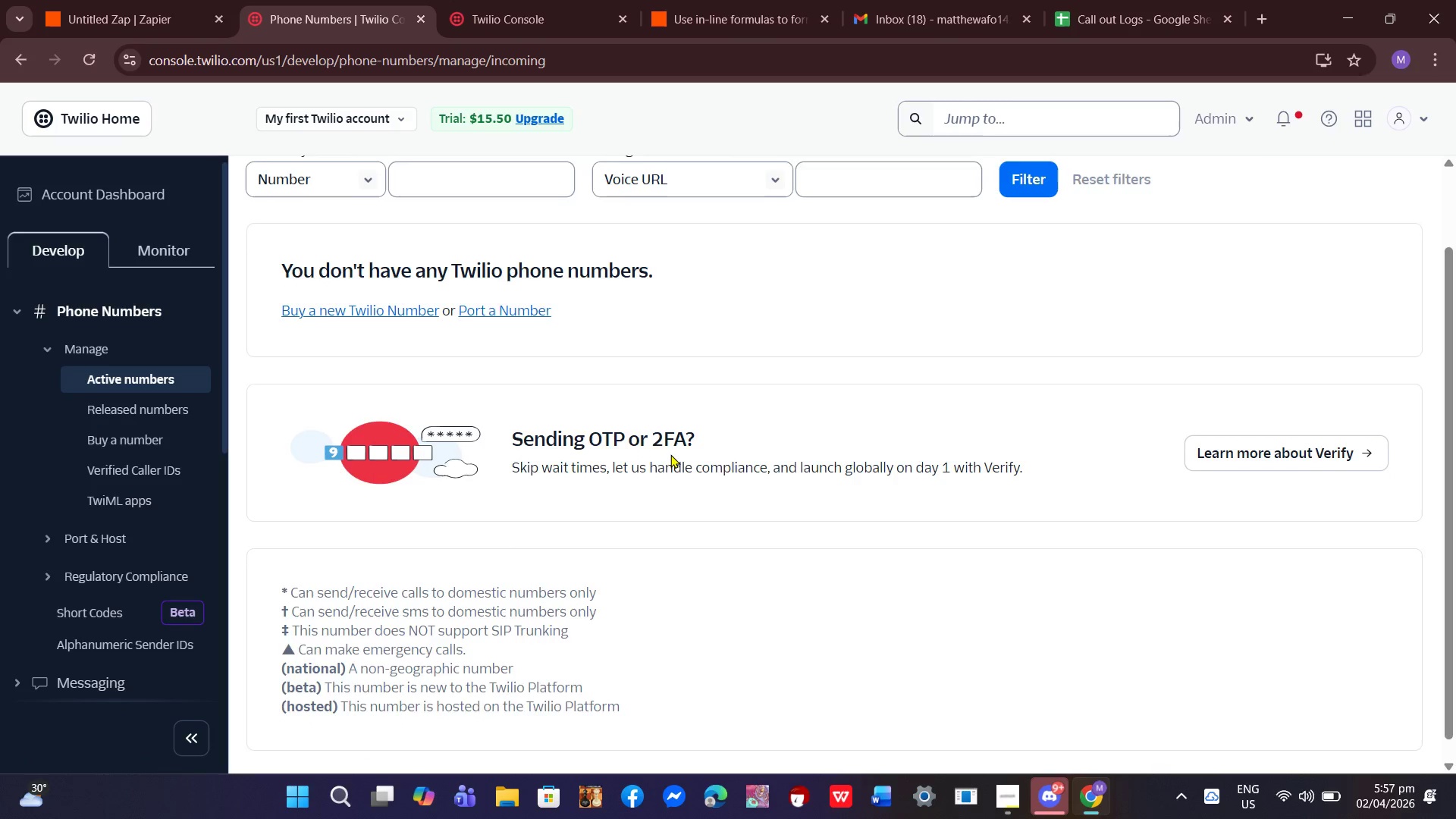 
scroll: coordinate [670, 454], scroll_direction: up, amount: 3.0
 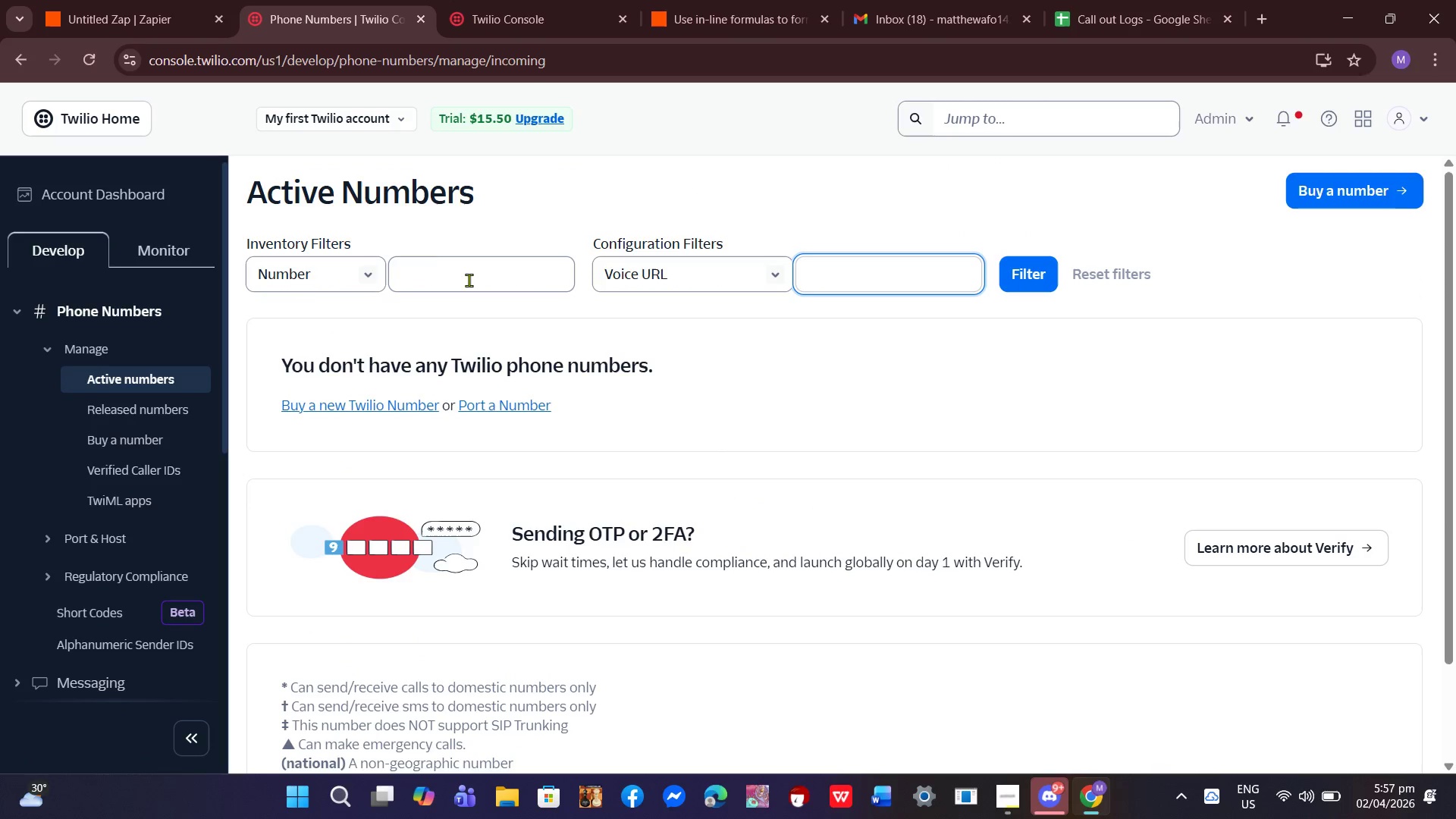 
left_click([344, 269])
 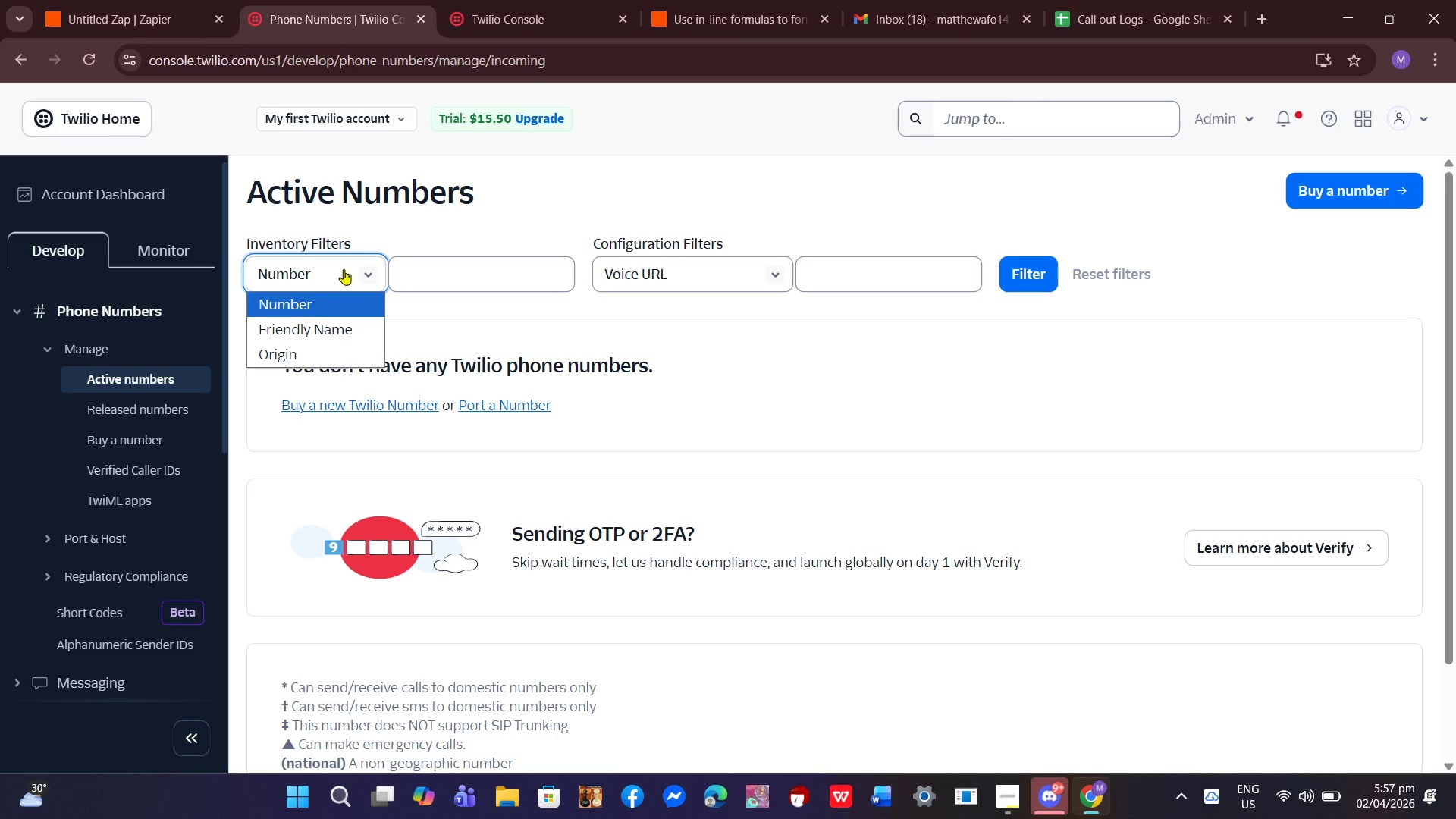 
left_click([344, 269])
 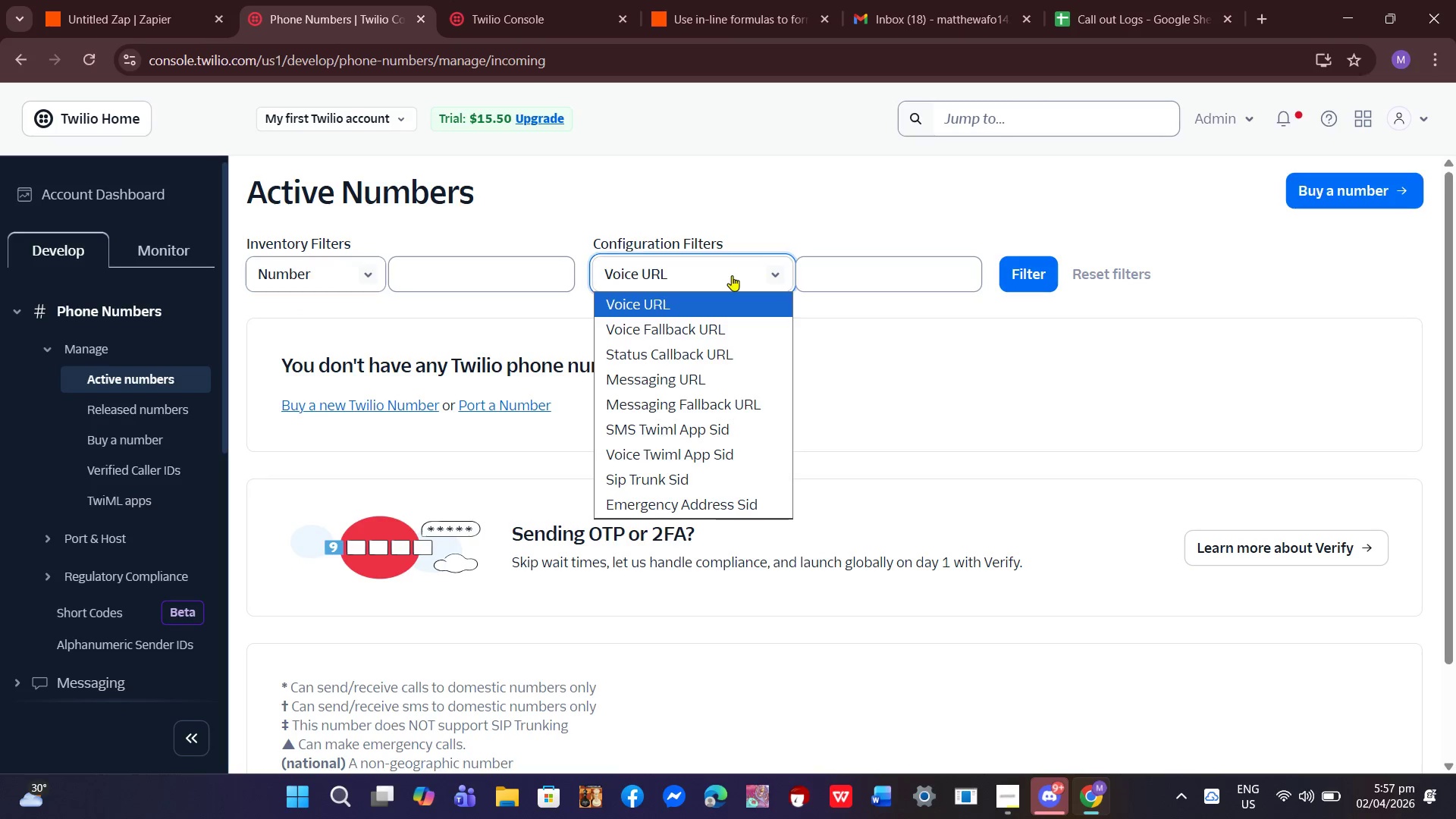 
double_click([732, 275])
 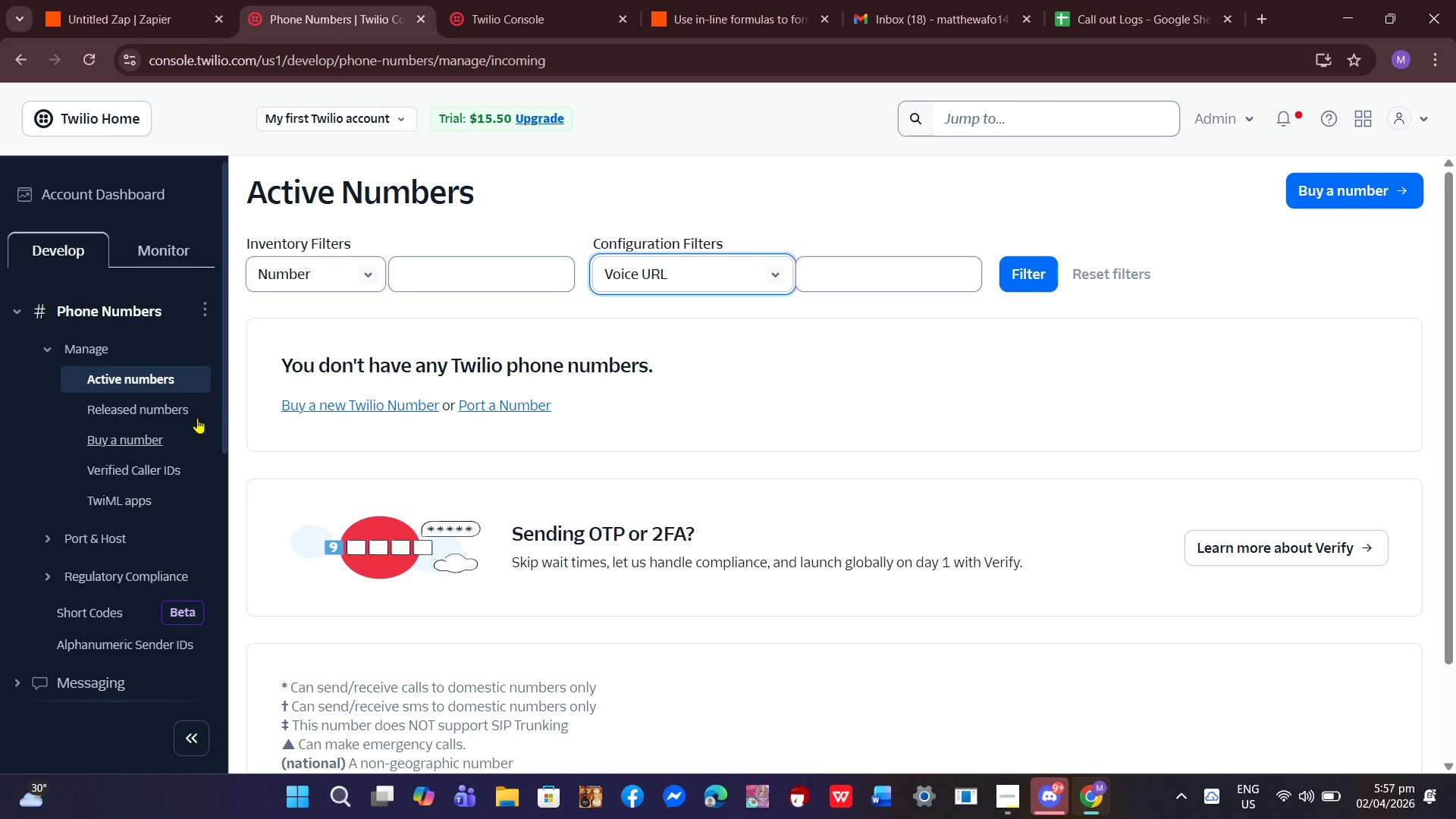 
scroll: coordinate [562, 468], scroll_direction: down, amount: 4.0
 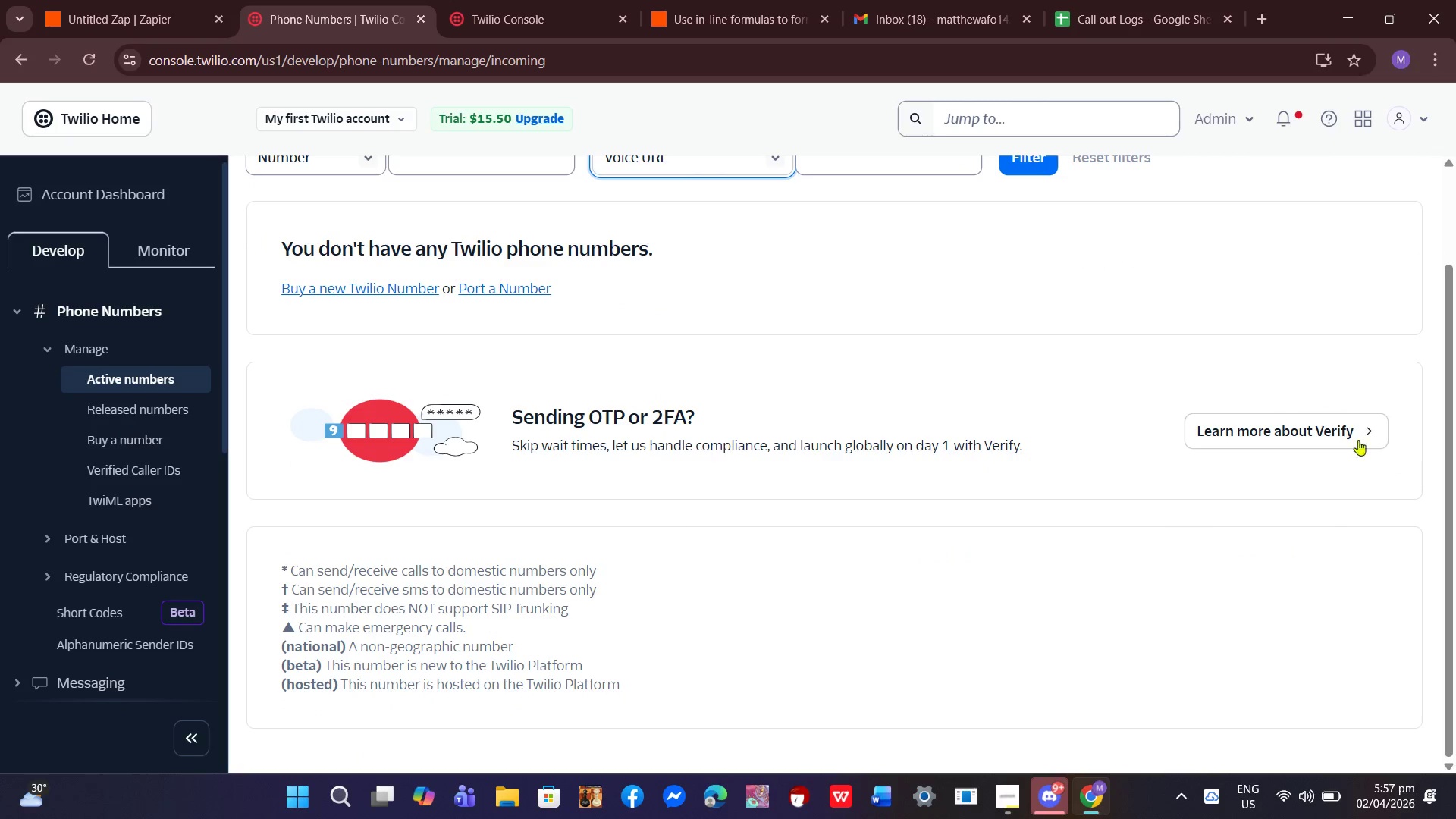 
left_click([1330, 429])
 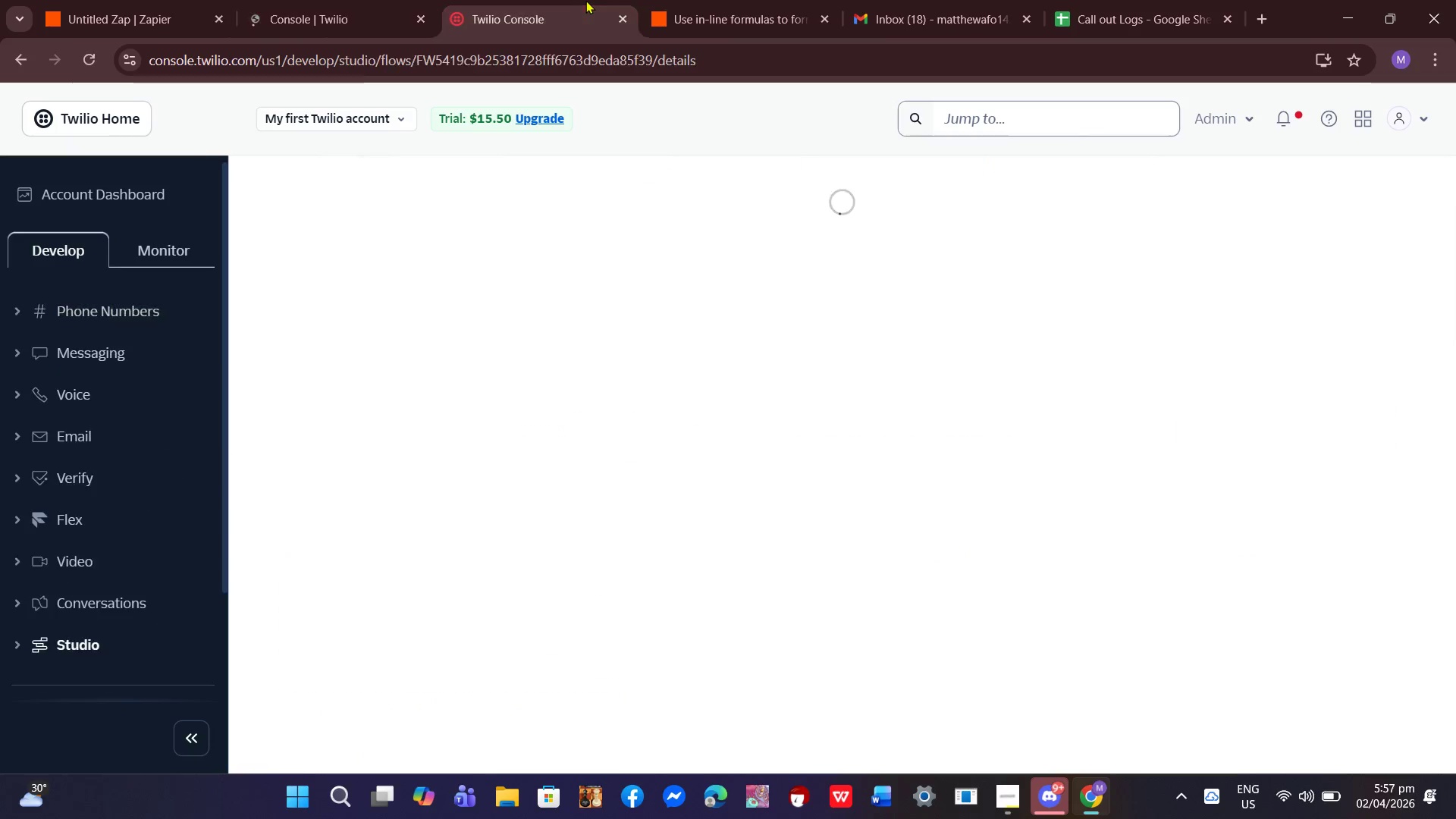 
double_click([716, 0])
 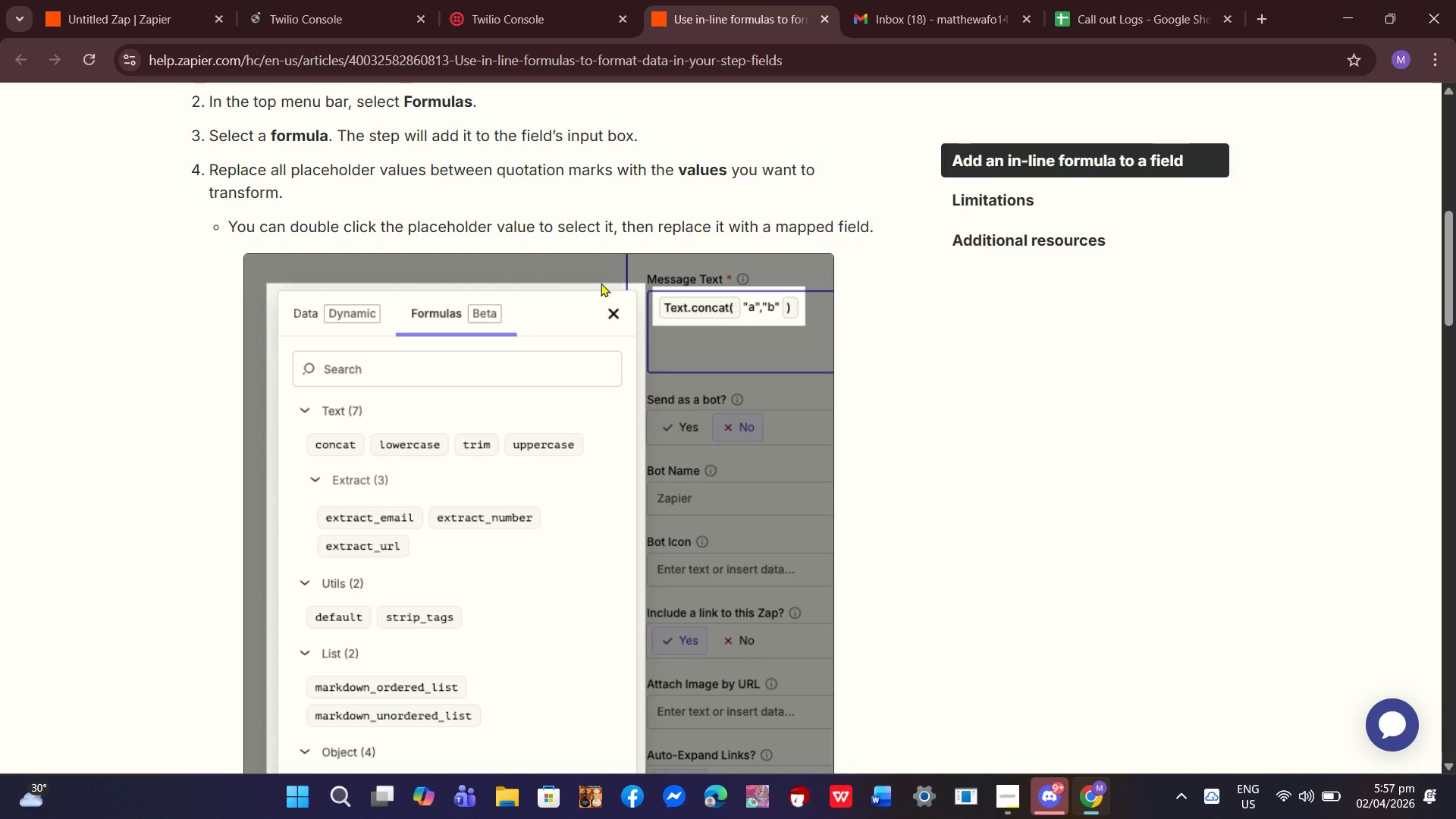 
left_click([83, 0])
 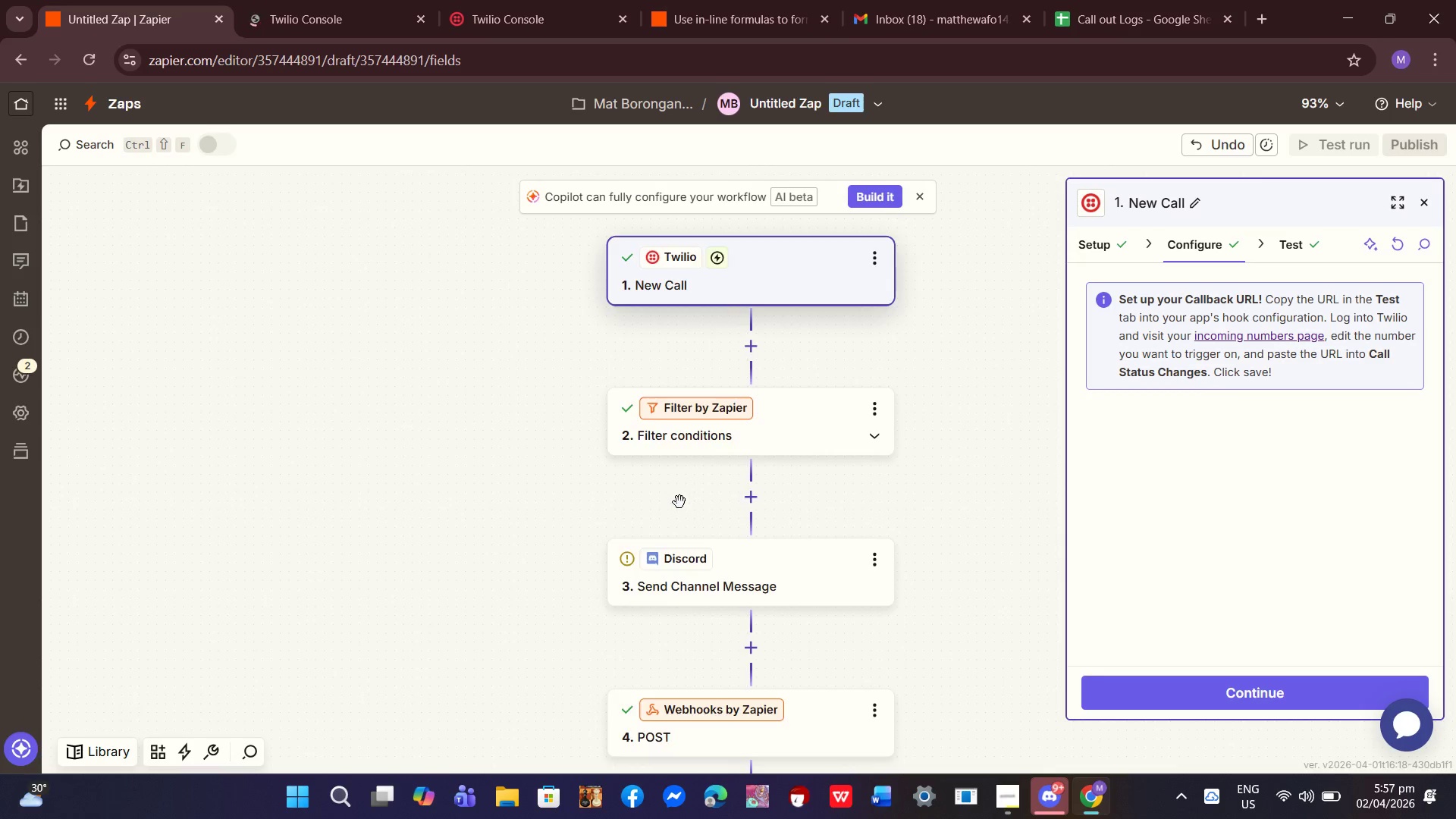 
scroll: coordinate [679, 502], scroll_direction: up, amount: 4.0
 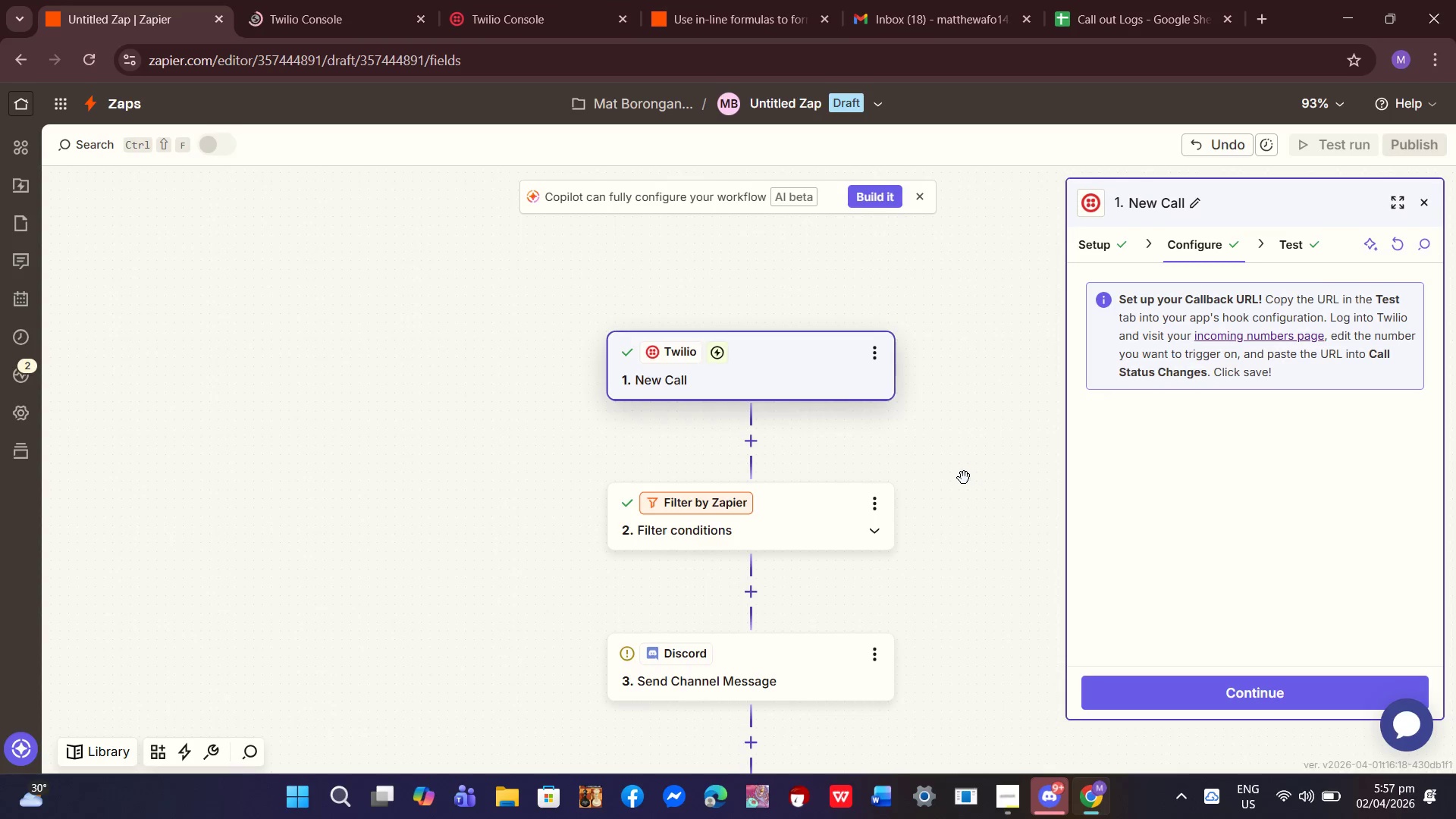 
scroll: coordinate [951, 507], scroll_direction: down, amount: 10.0
 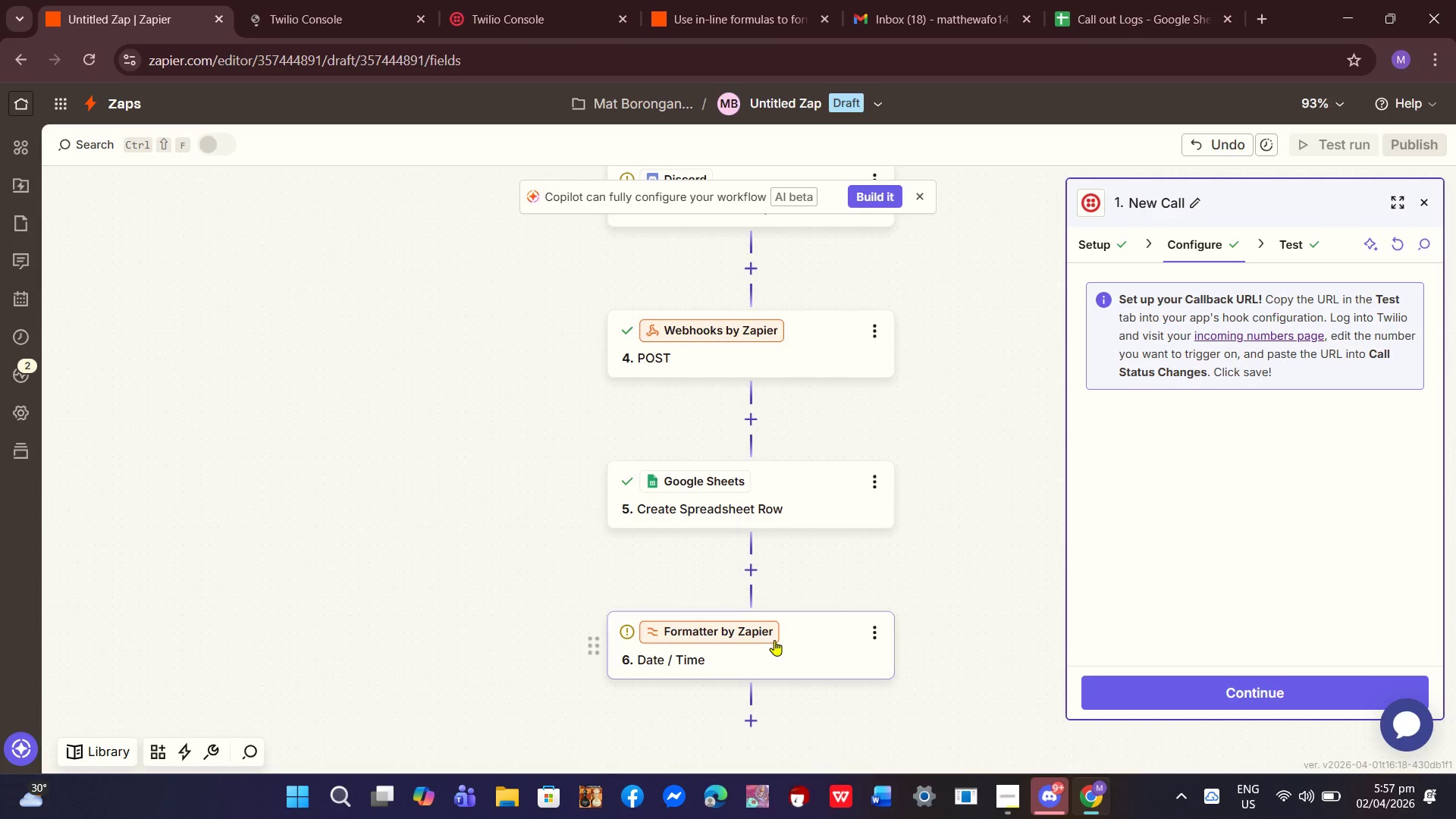 
left_click([774, 640])
 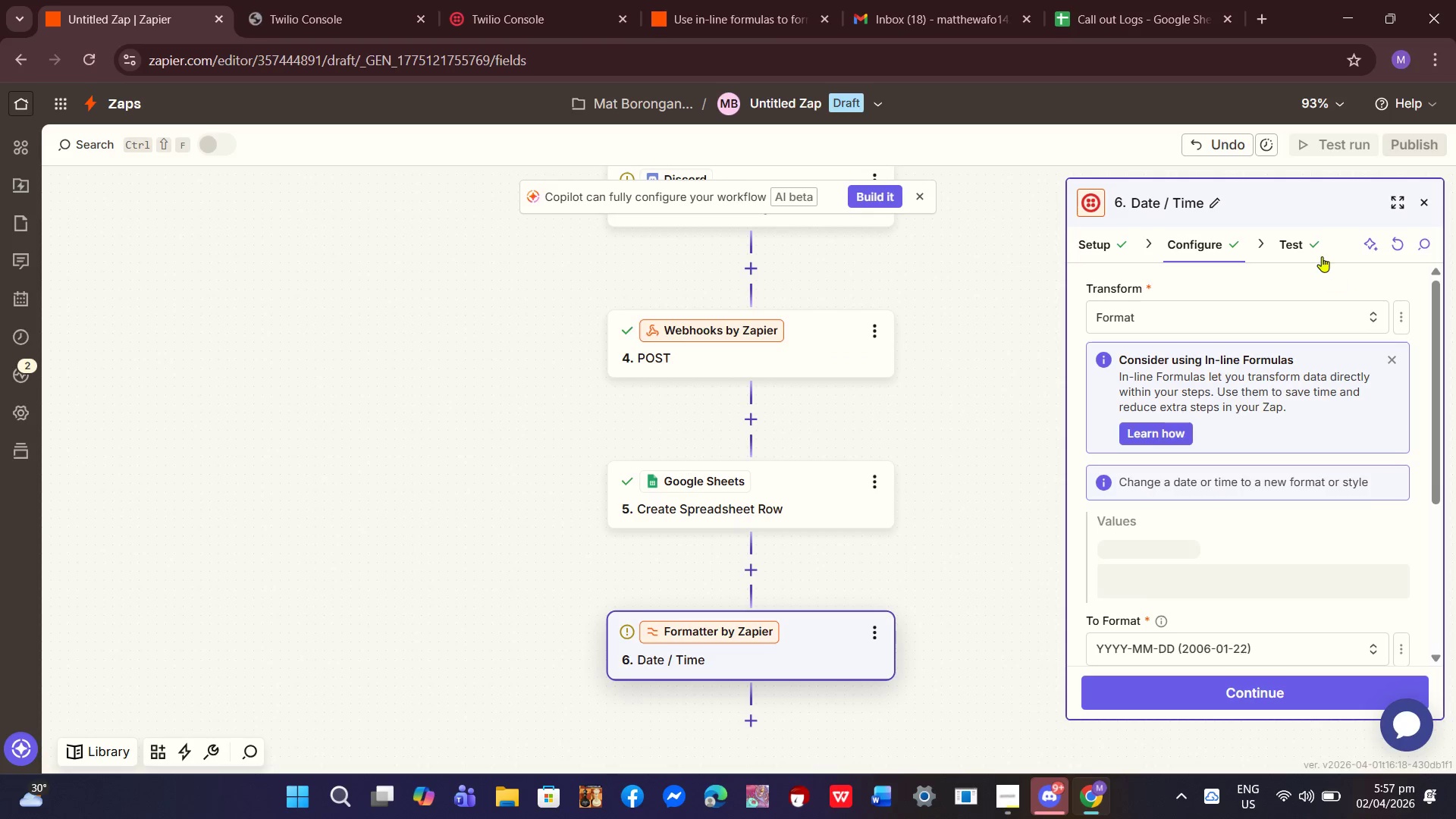 
left_click([1305, 246])
 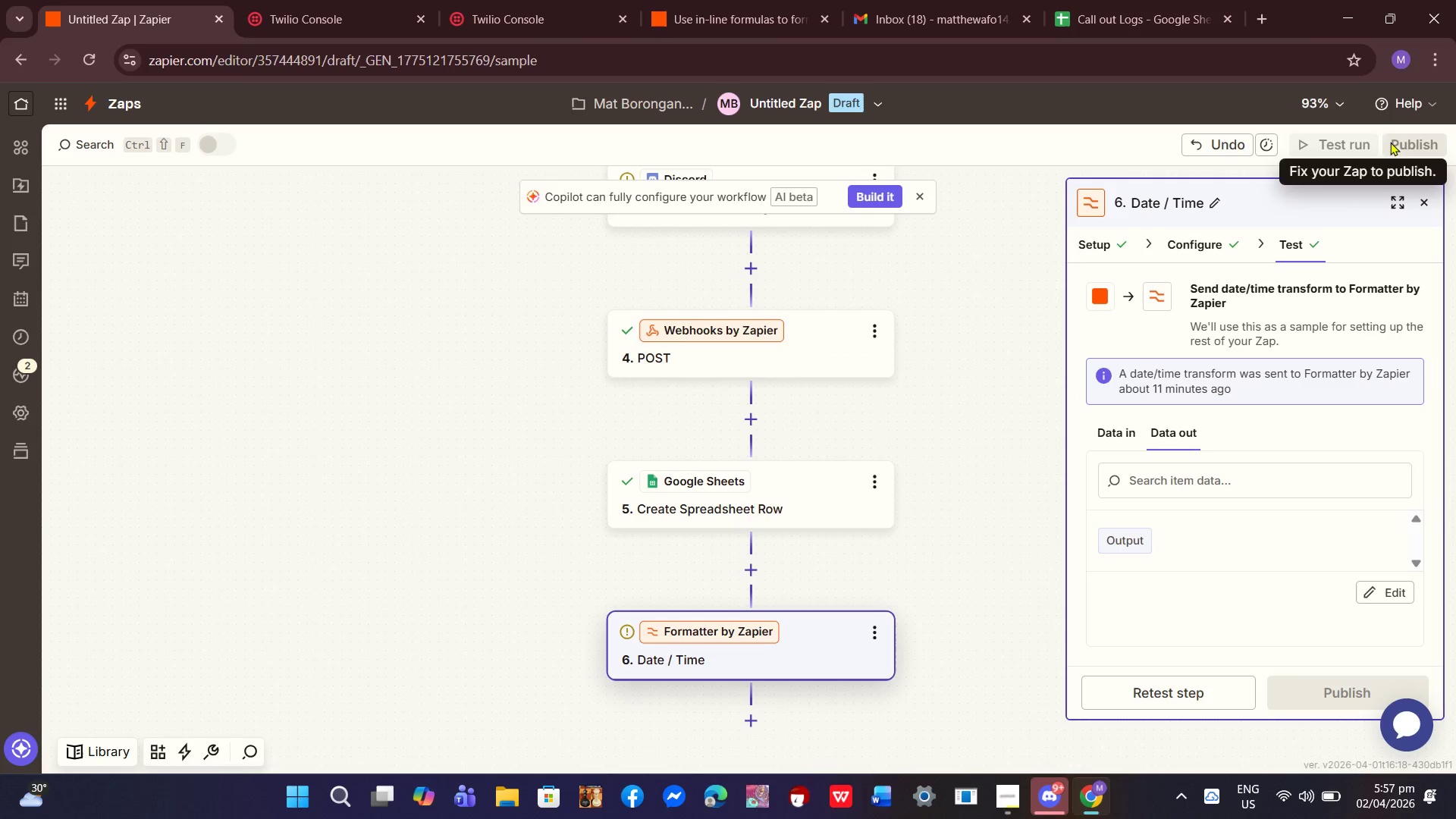 
left_click([969, 215])
 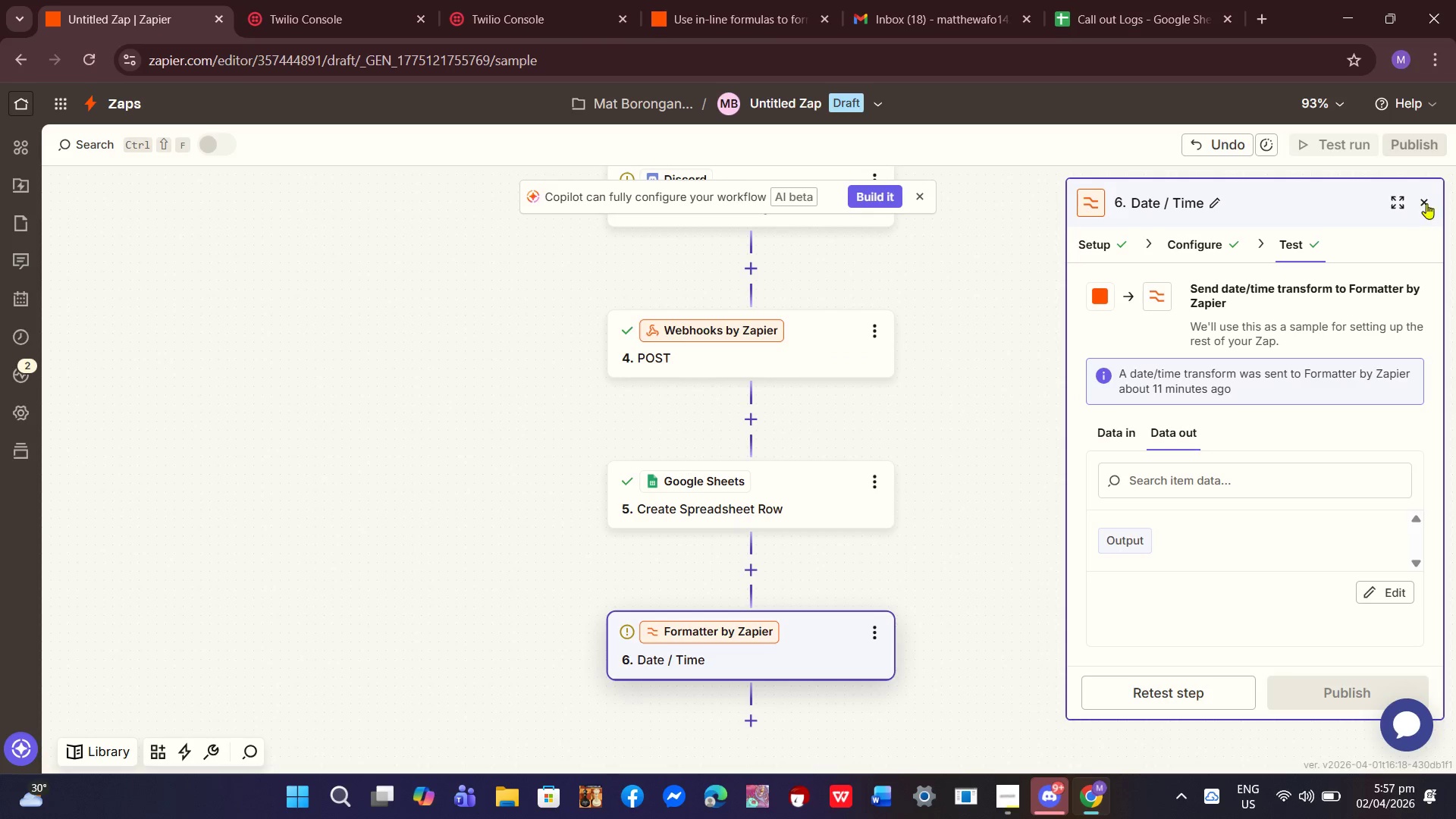 
left_click([1426, 200])
 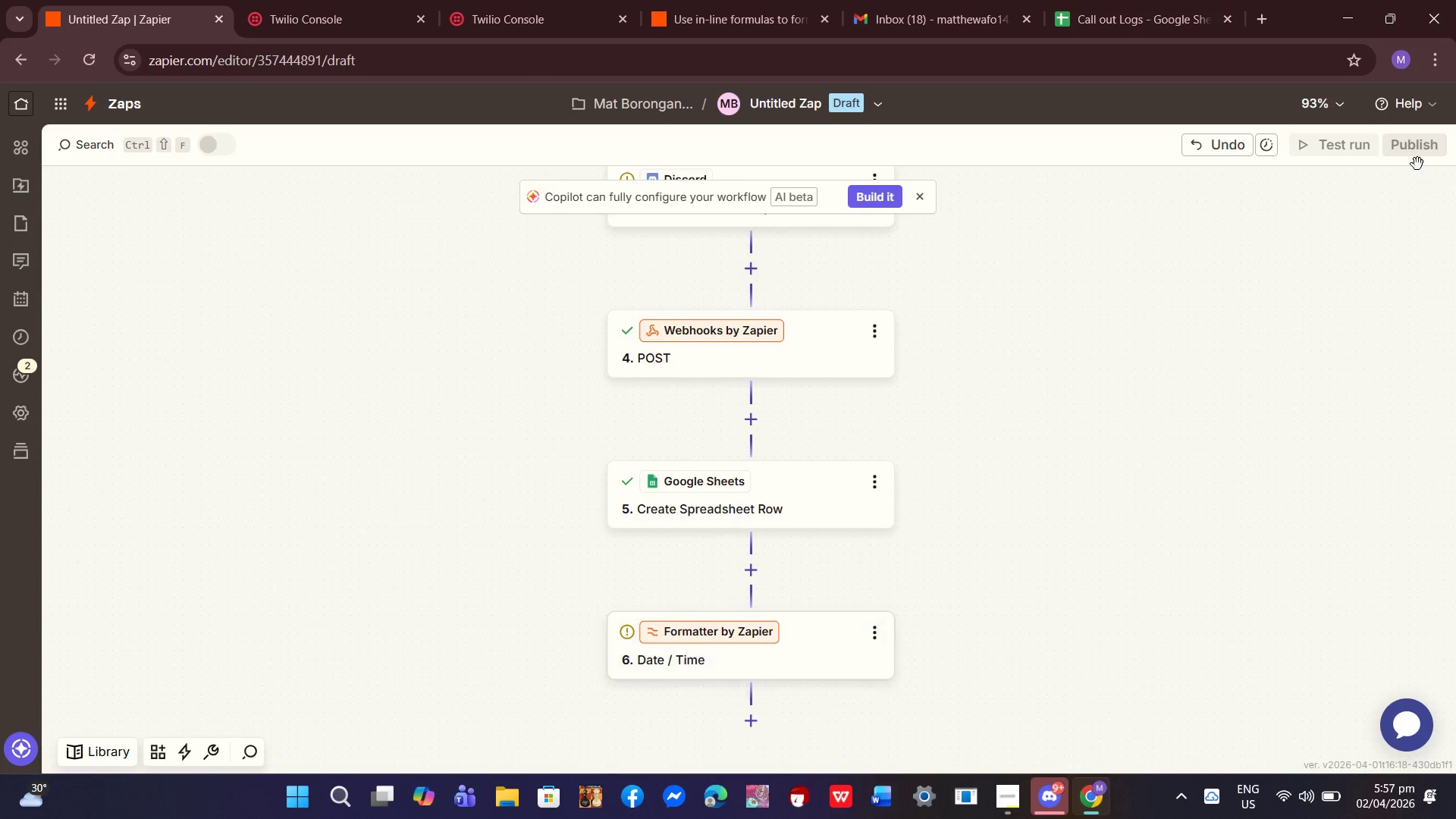 
mouse_move([1394, 158])
 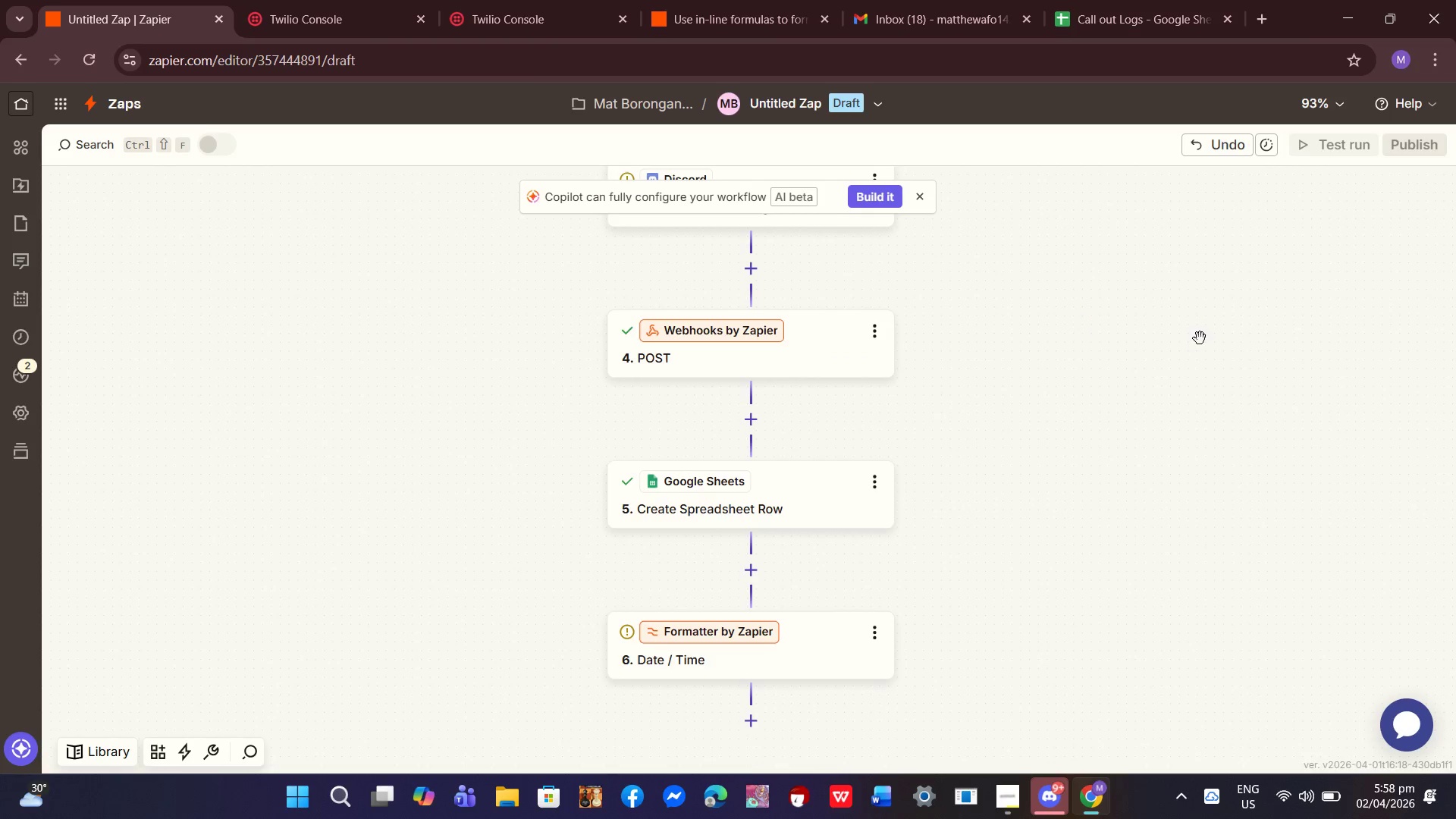 
scroll: coordinate [1200, 338], scroll_direction: up, amount: 2.0
 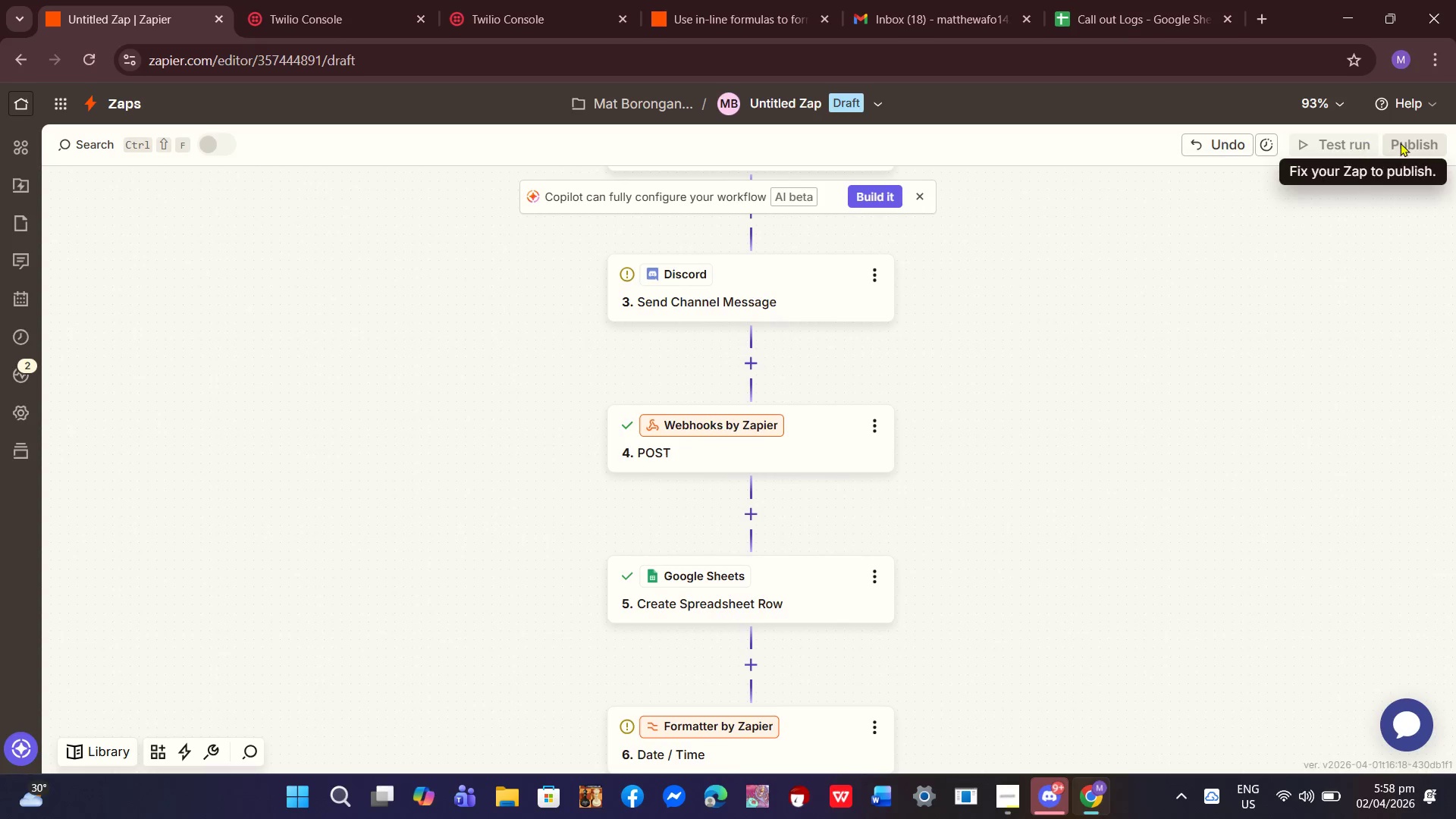 
left_click([1406, 141])
 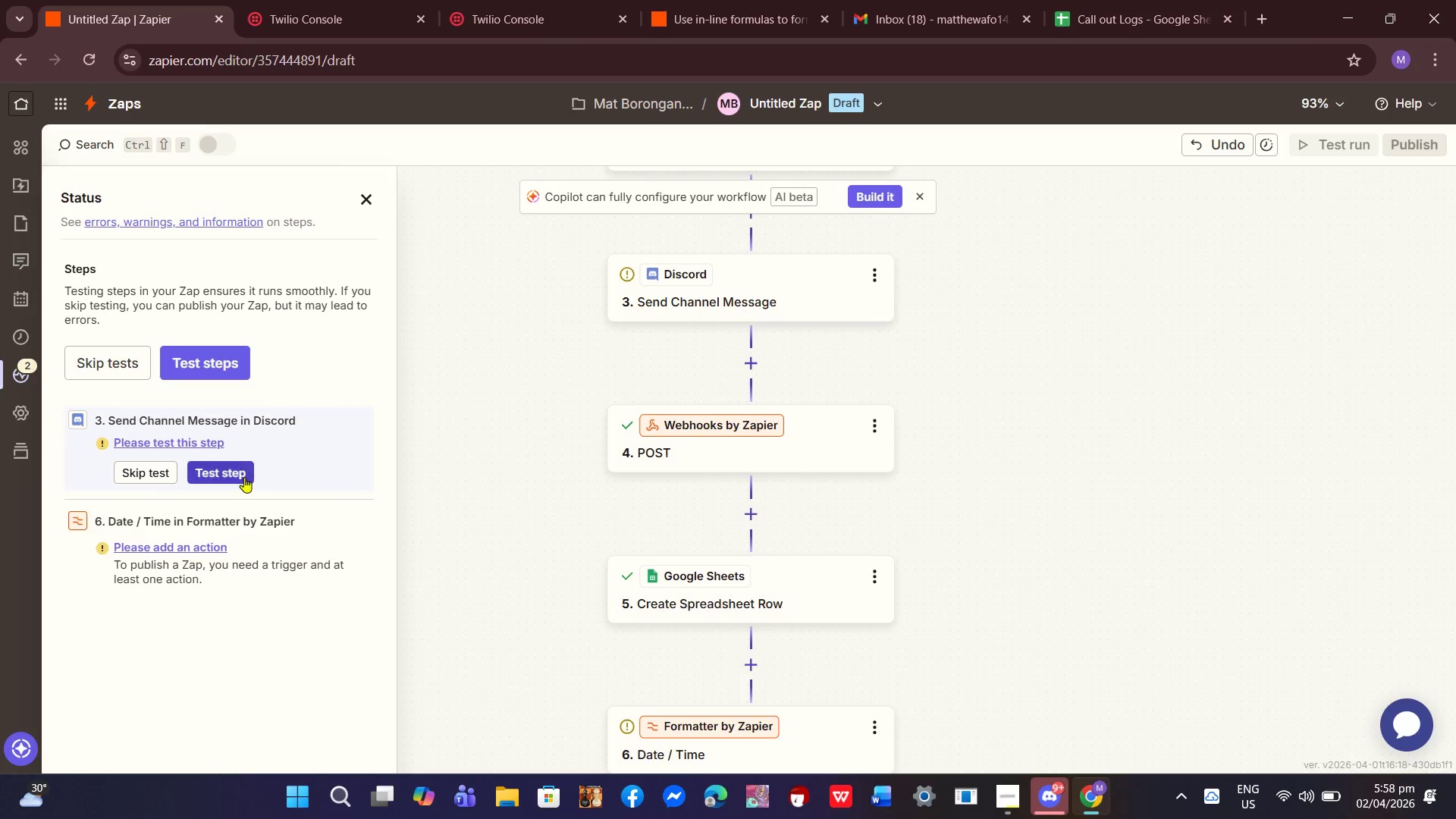 
left_click([219, 471])
 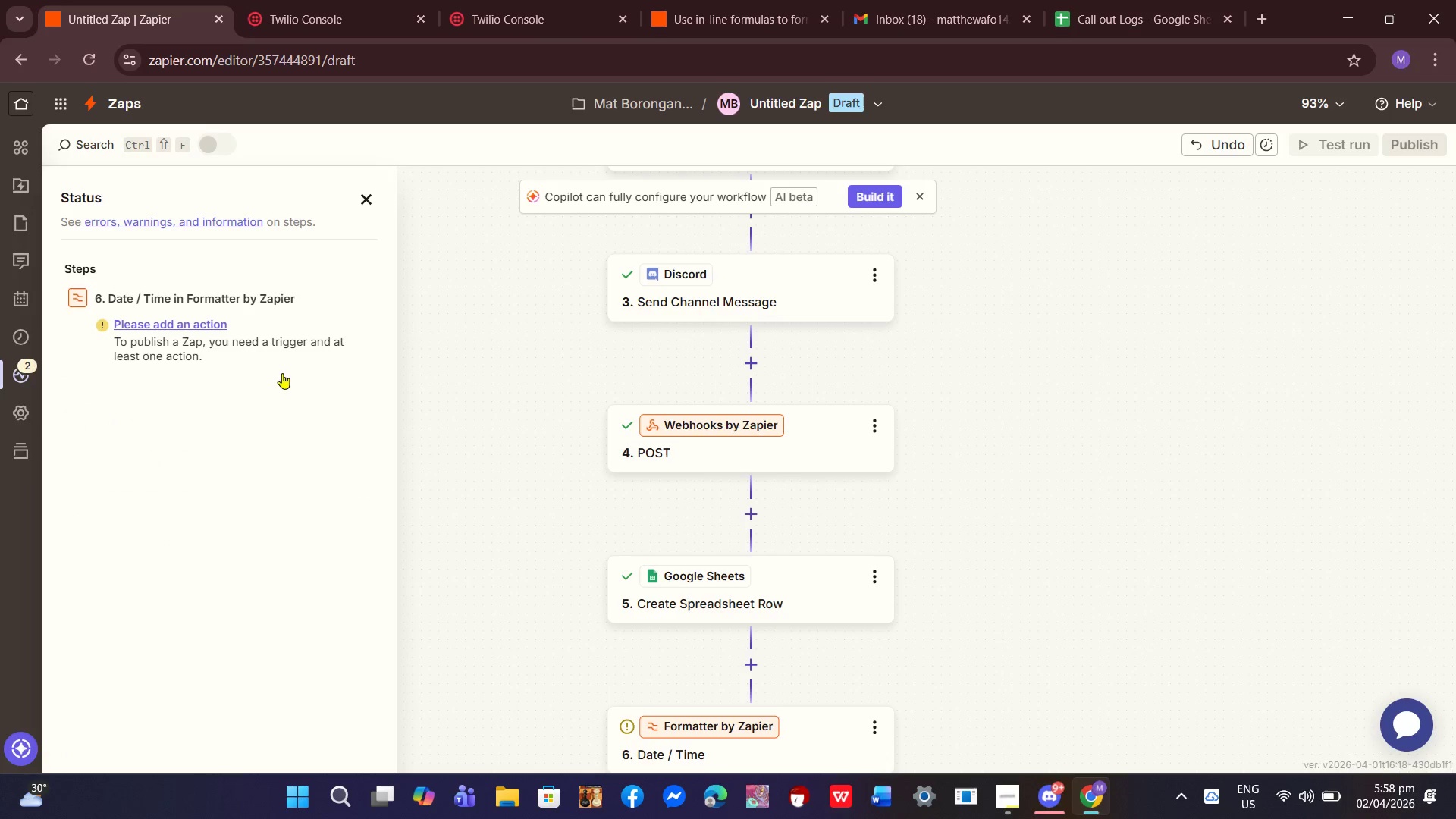 
left_click([190, 323])
 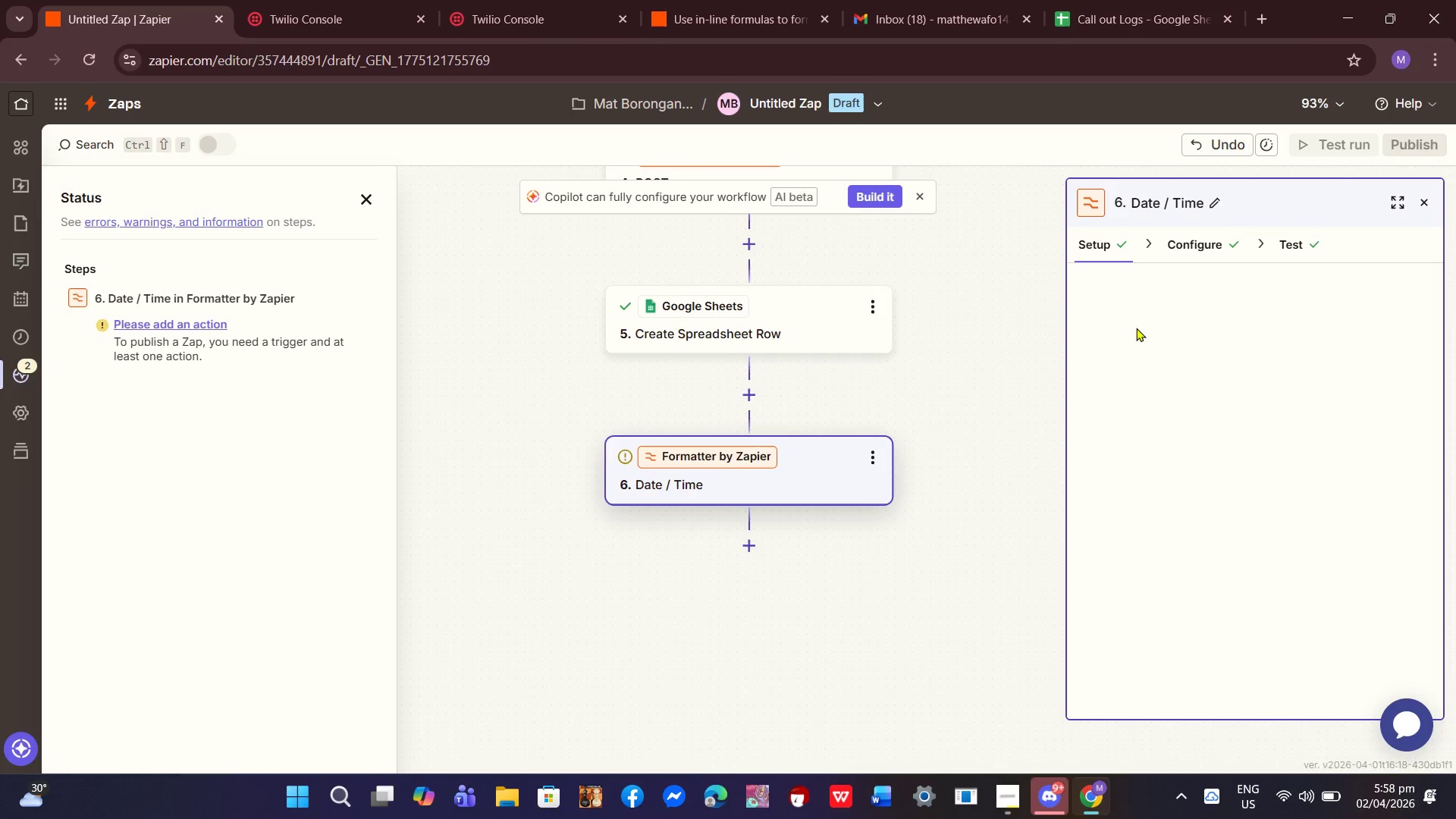 
left_click([1193, 237])
 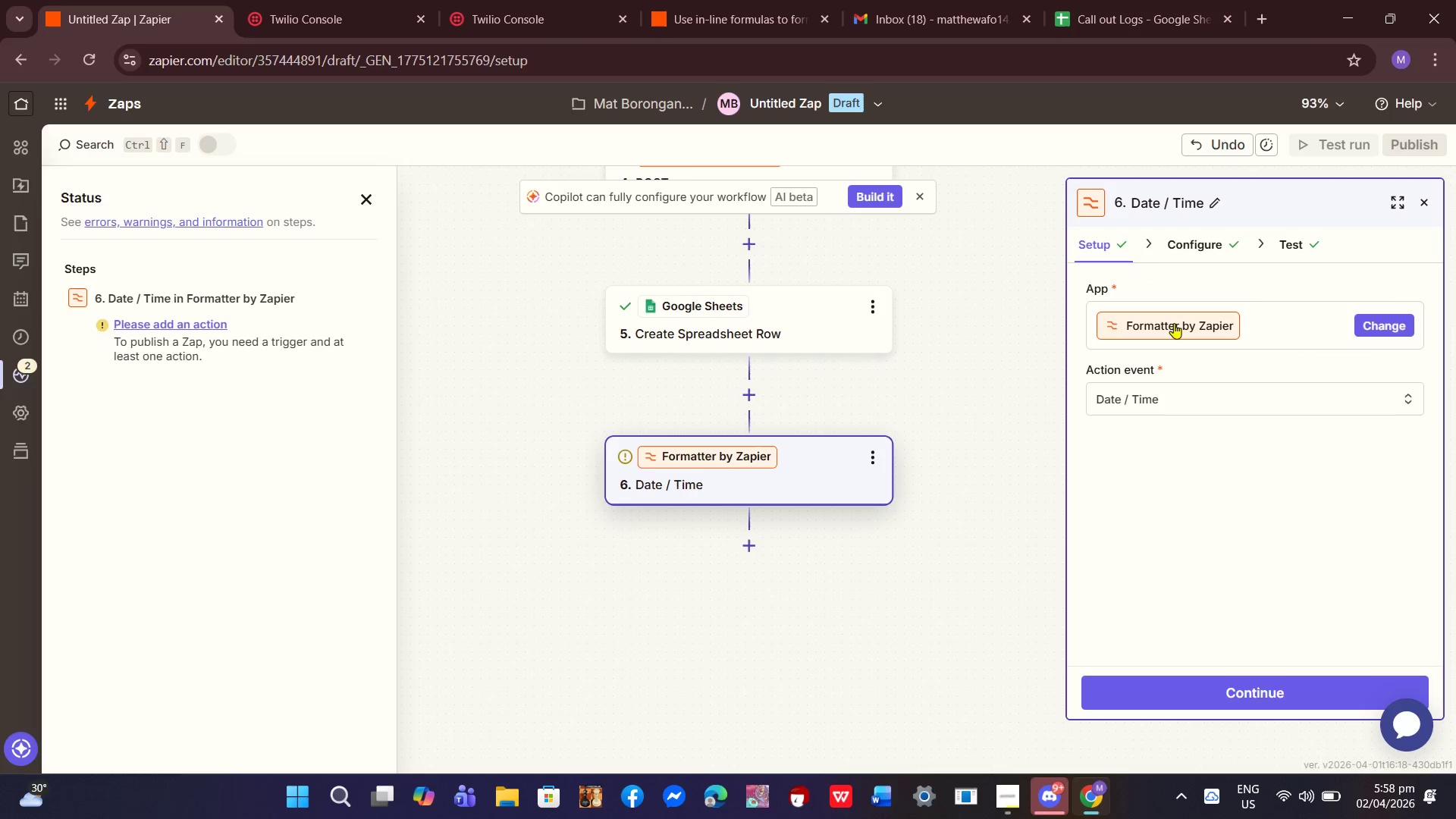 
left_click([1168, 403])
 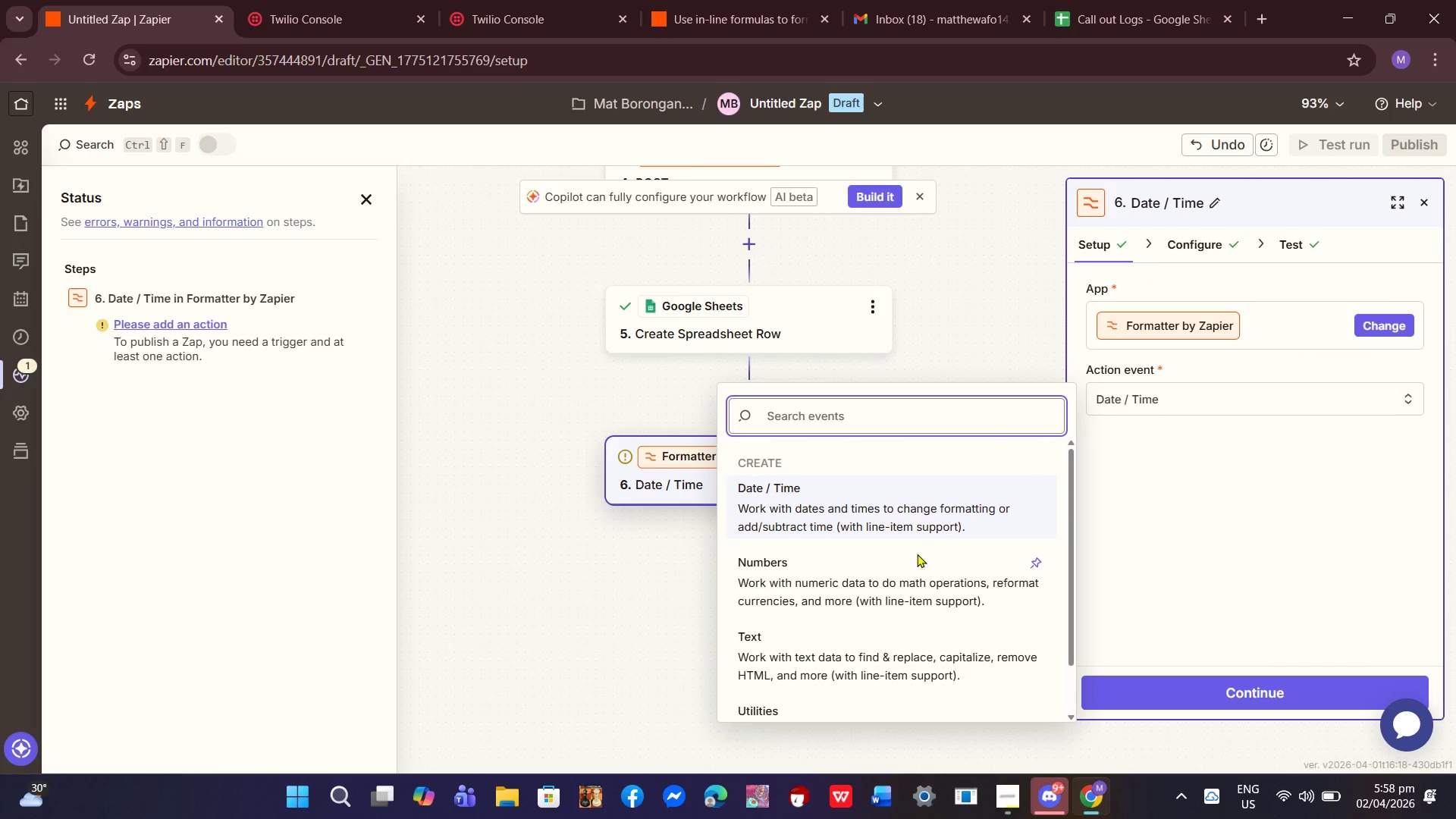 
scroll: coordinate [911, 568], scroll_direction: down, amount: 3.0
 